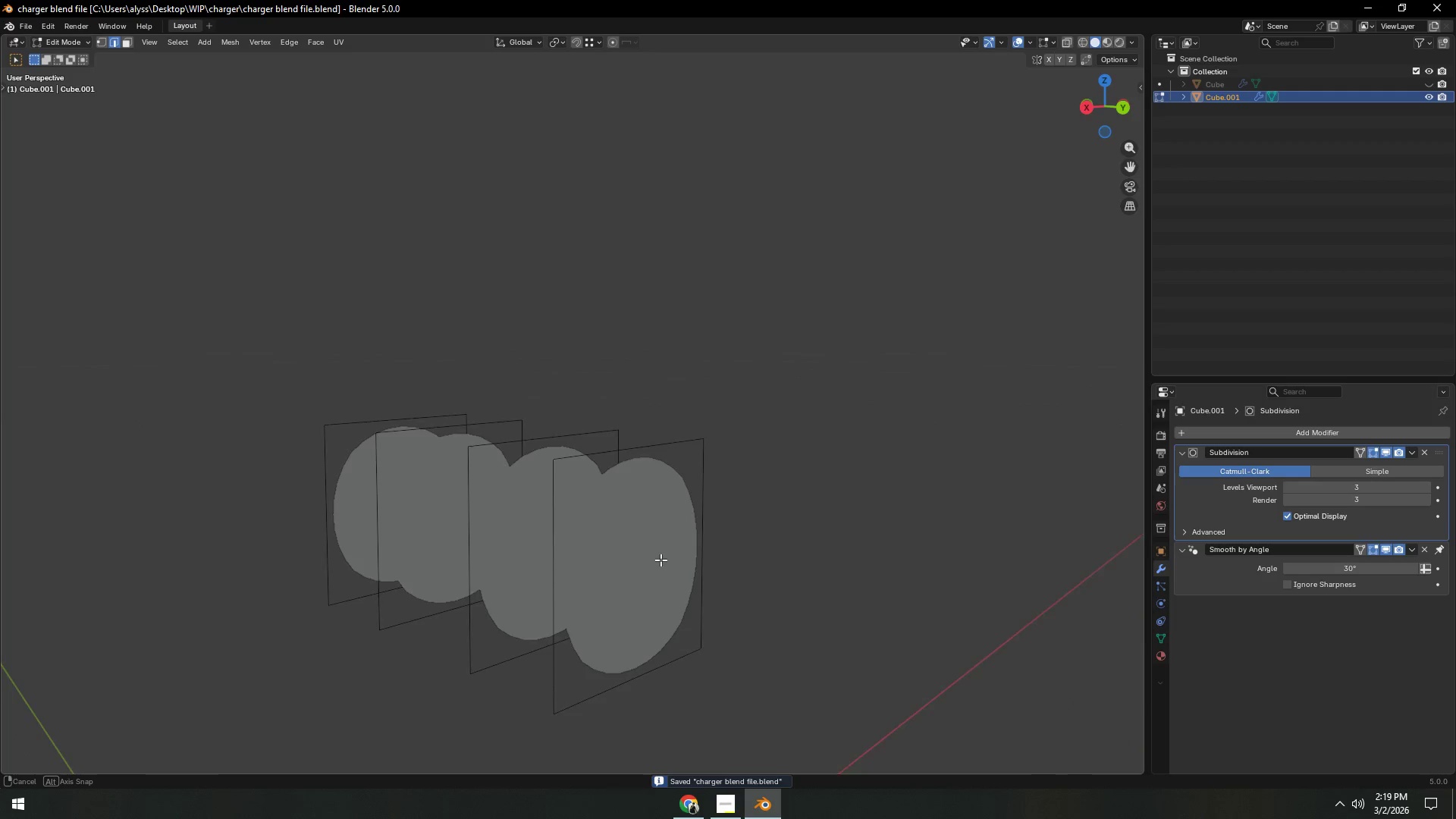 
left_click([620, 457])
 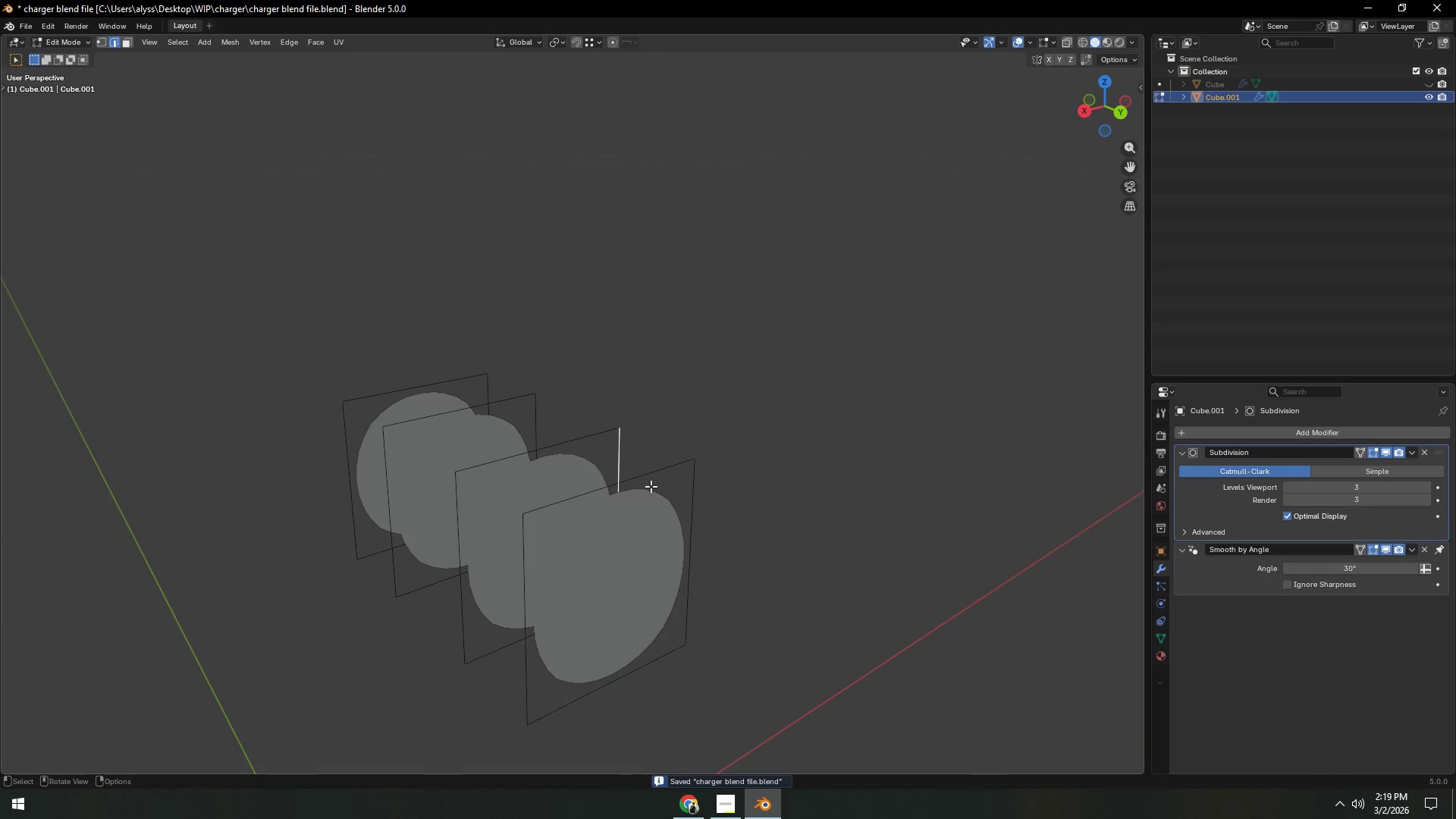 
hold_key(key=ShiftLeft, duration=0.31)
left_click([689, 535])
 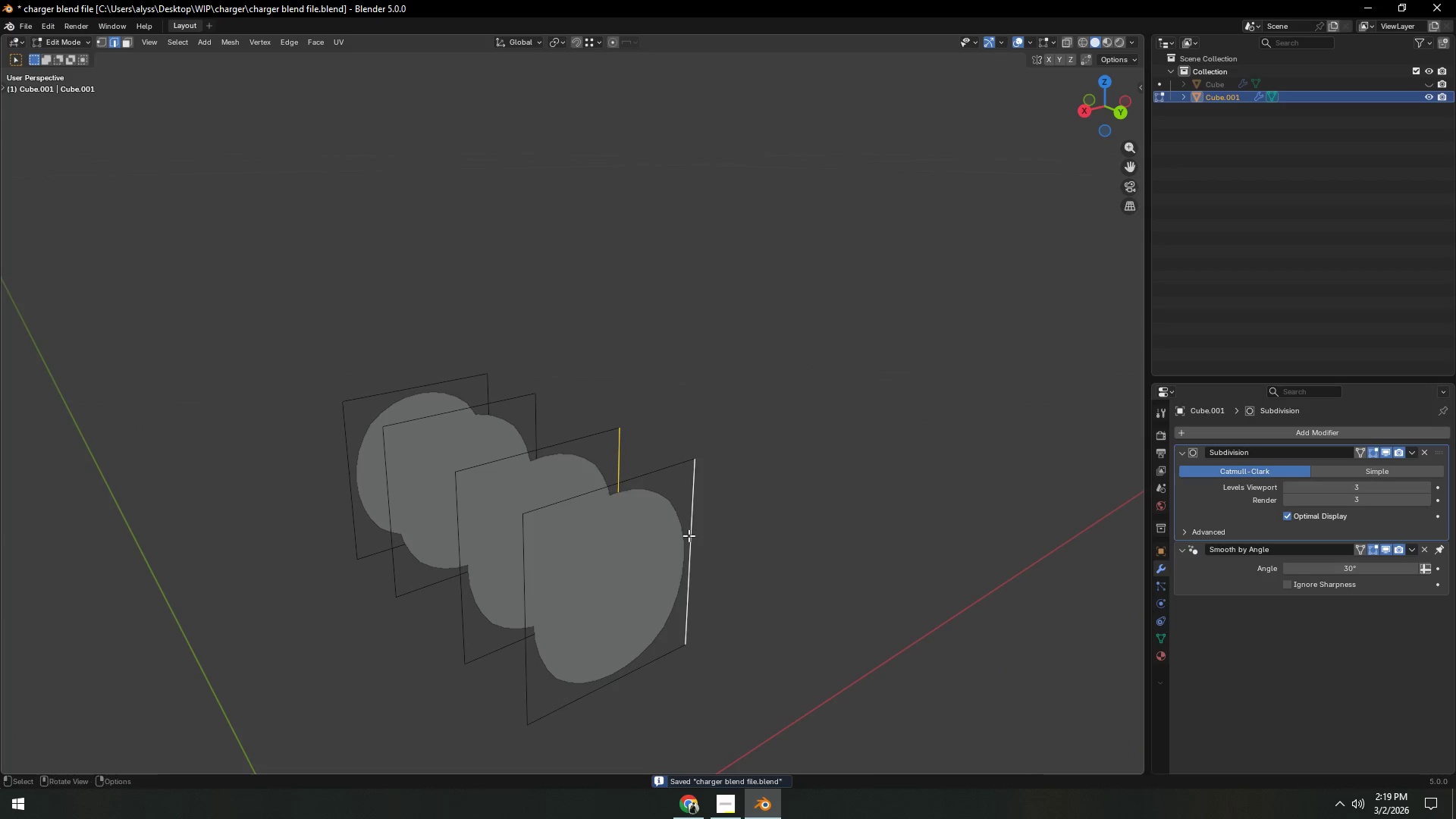 
key(F)
 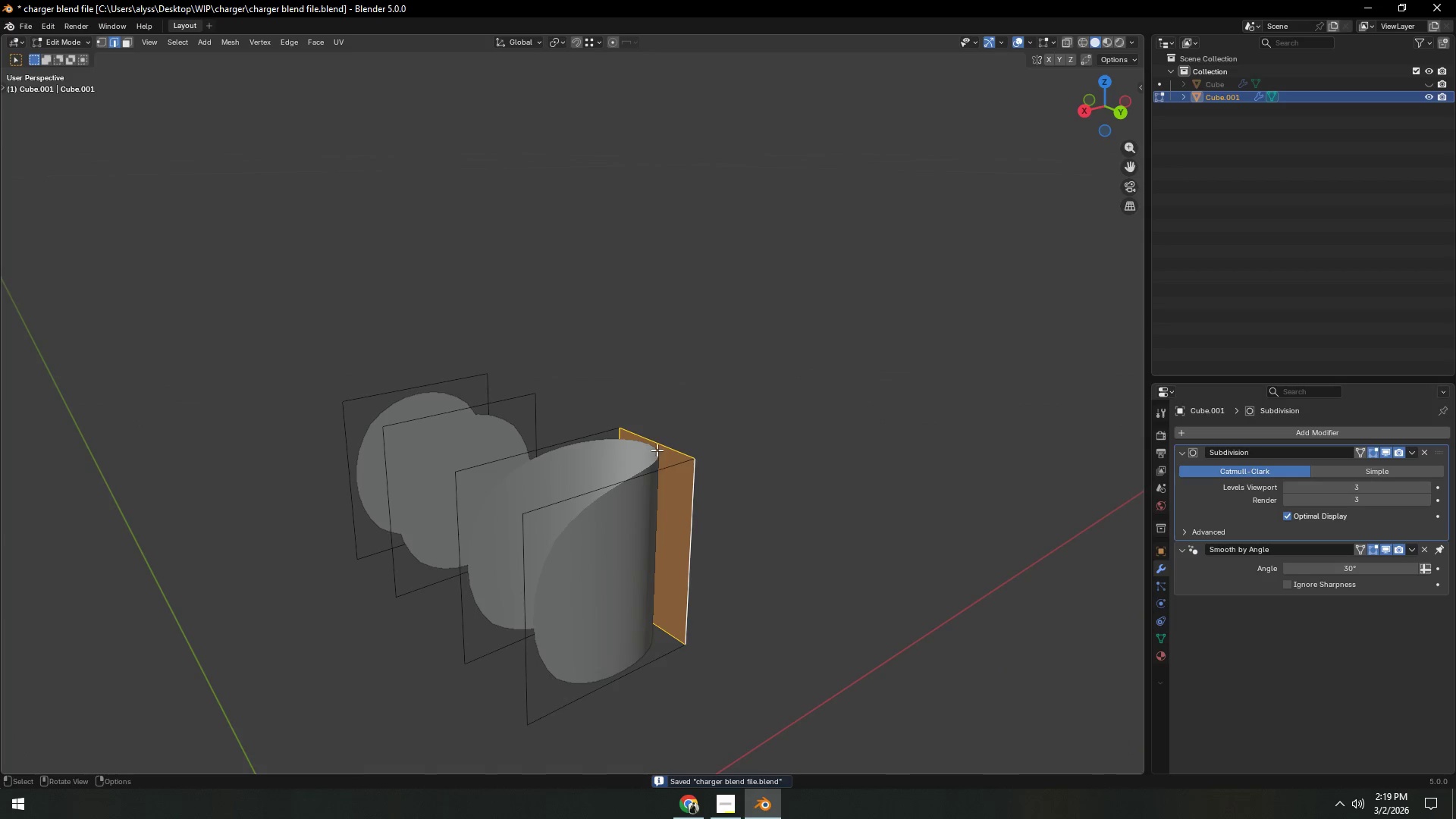 
left_click([656, 441])
 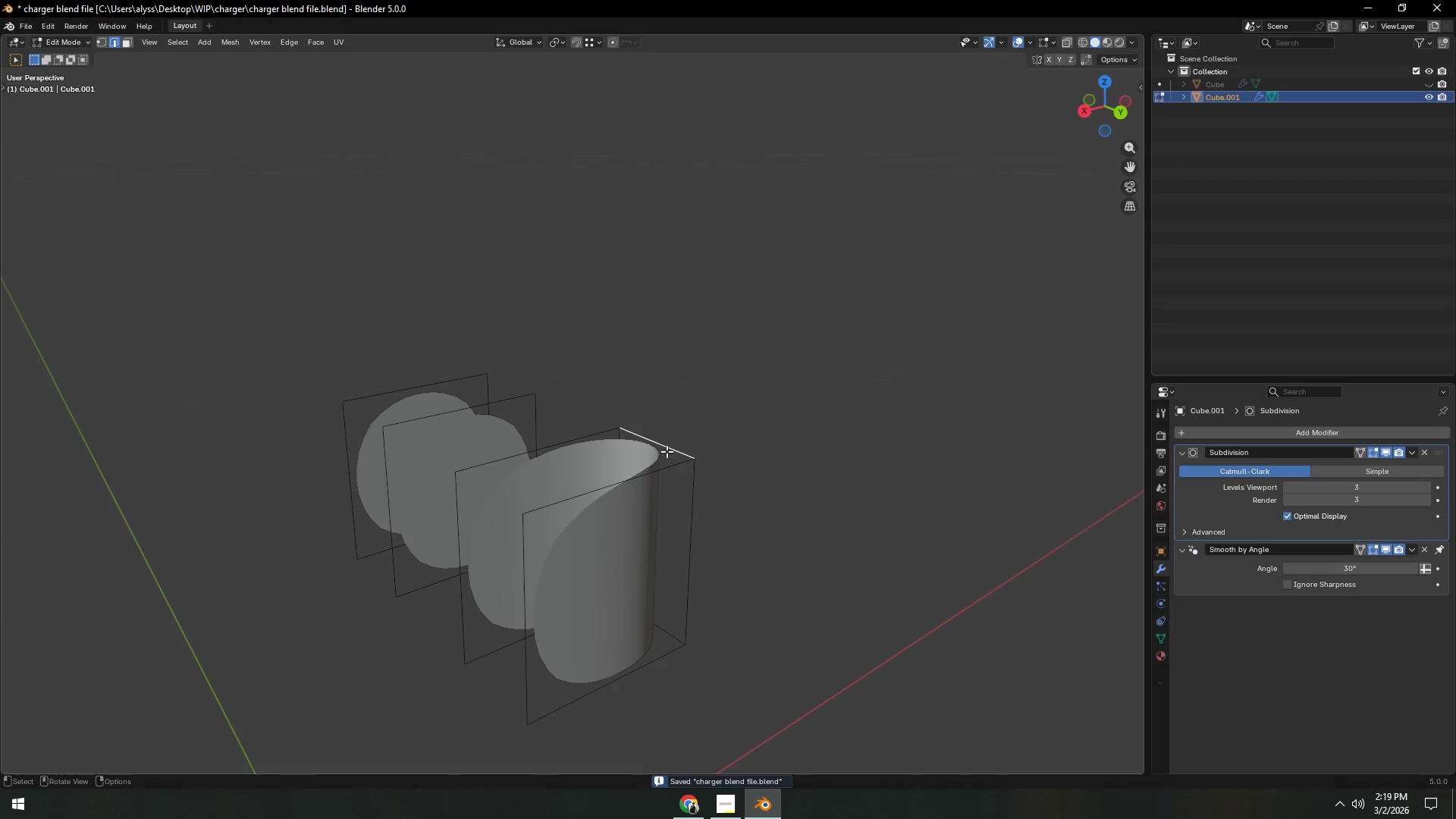 
hold_key(key=F, duration=0.84)
 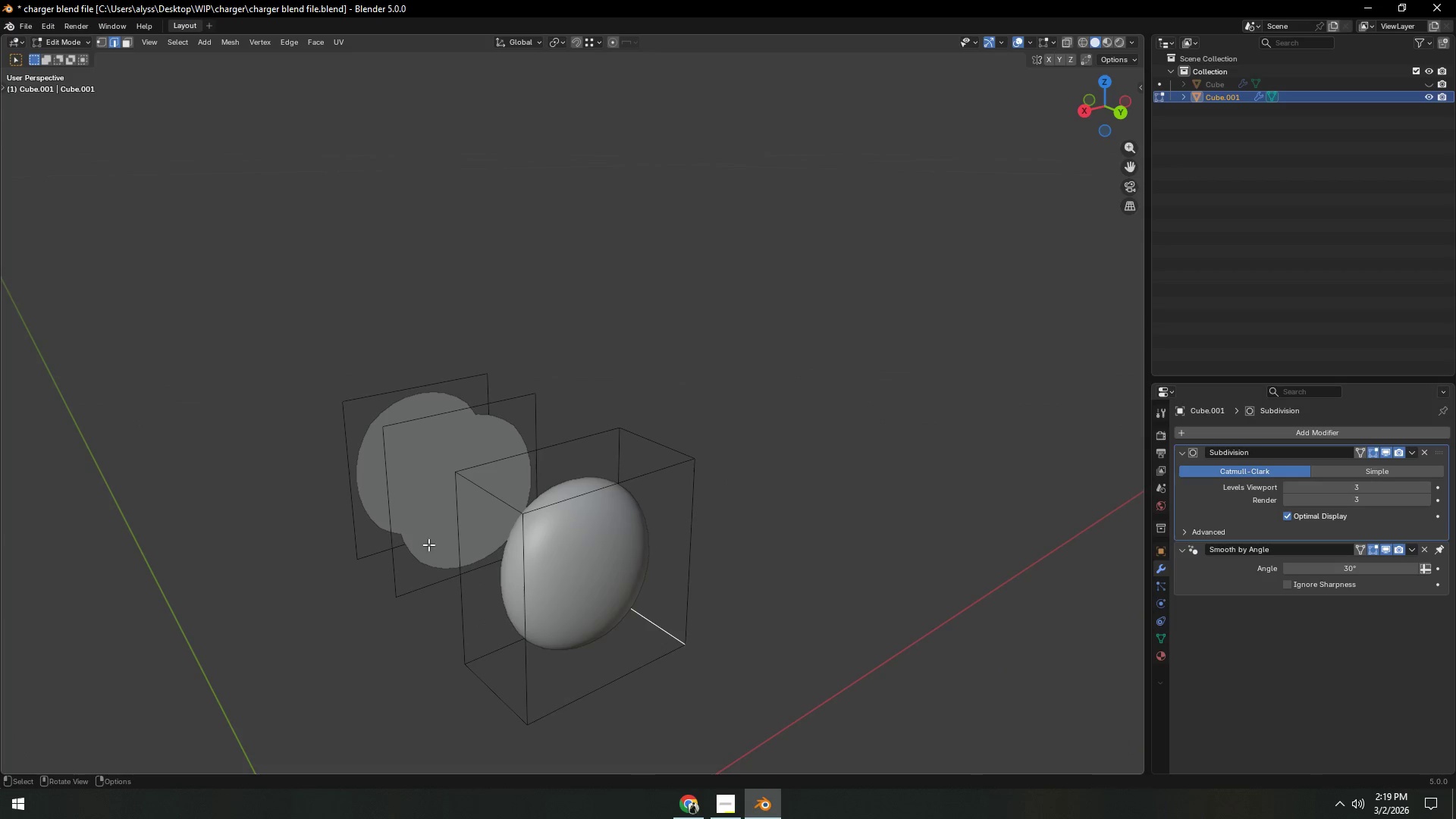 
hold_key(key=ShiftLeft, duration=0.45)
 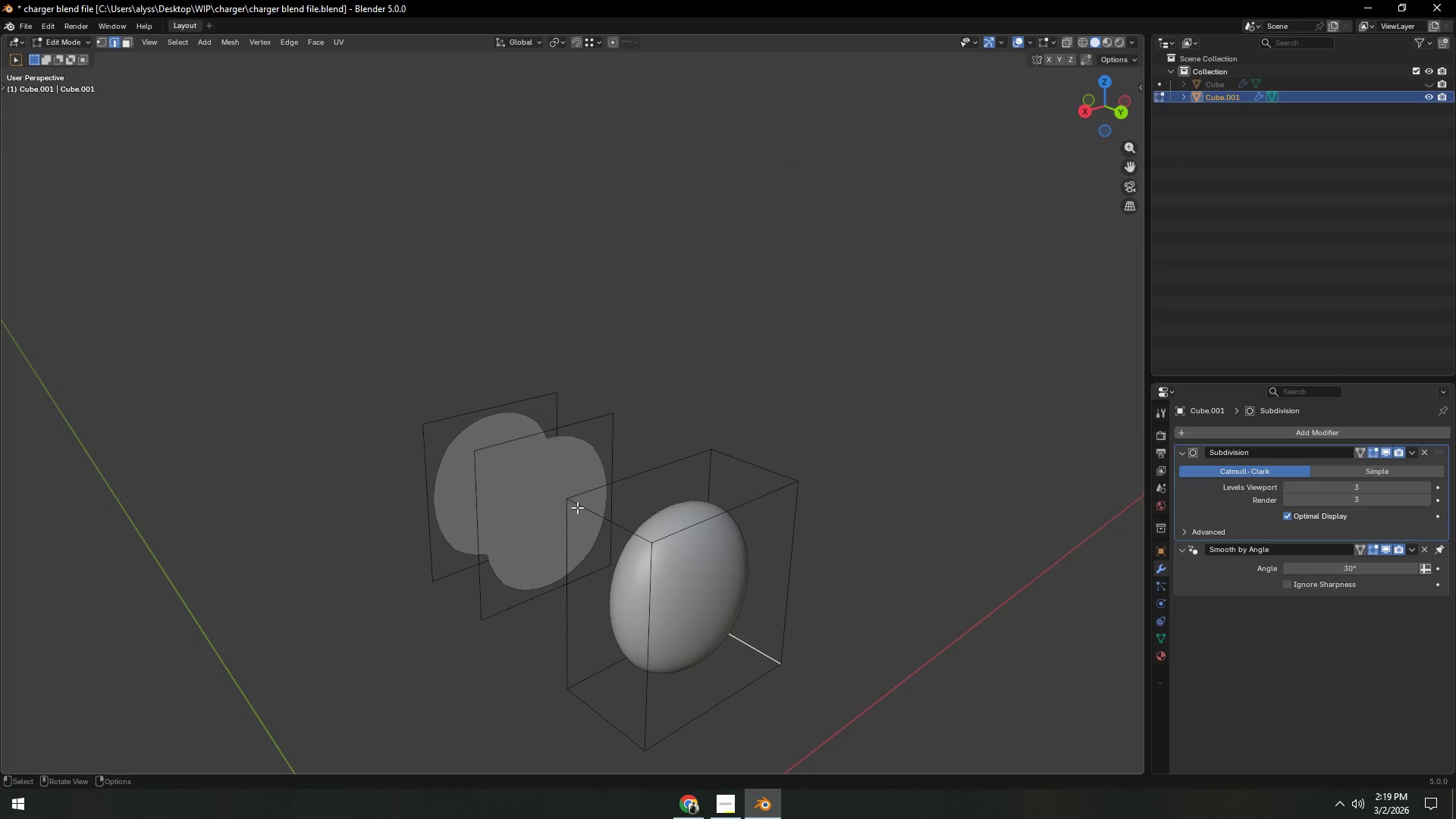 
left_click([603, 466])
 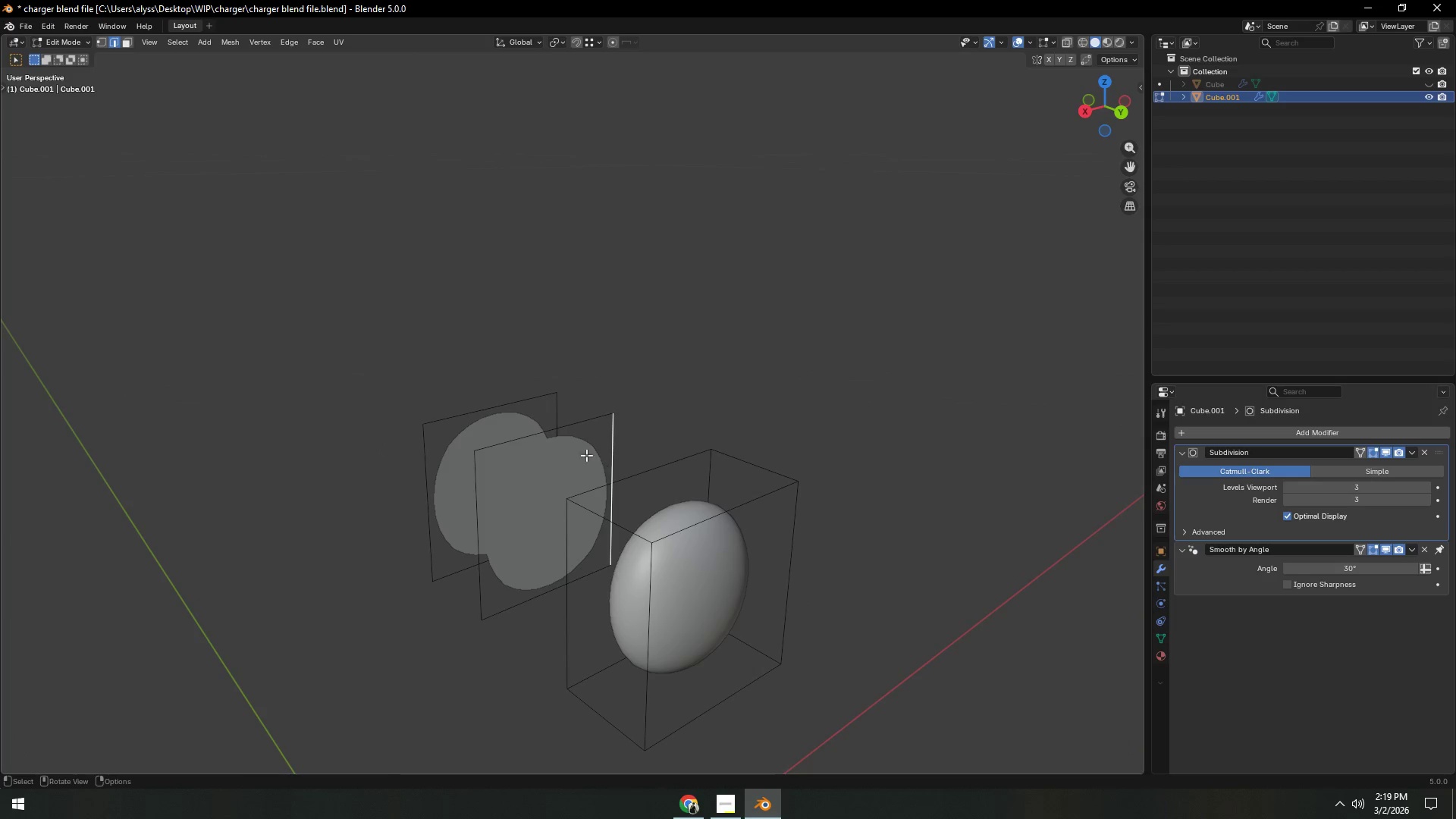 
hold_key(key=ShiftLeft, duration=0.88)
left_click([554, 416])
 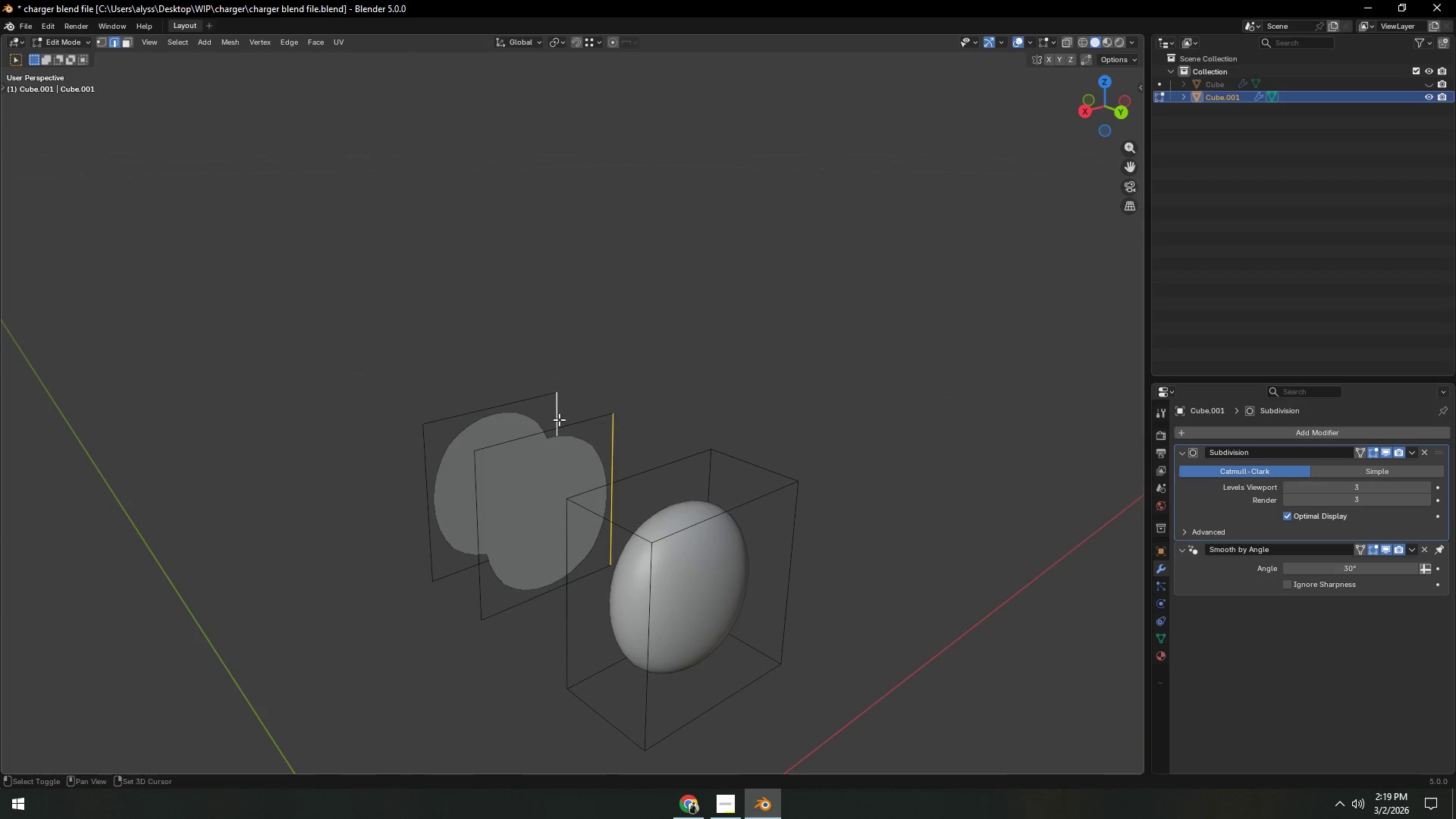 
key(F)
 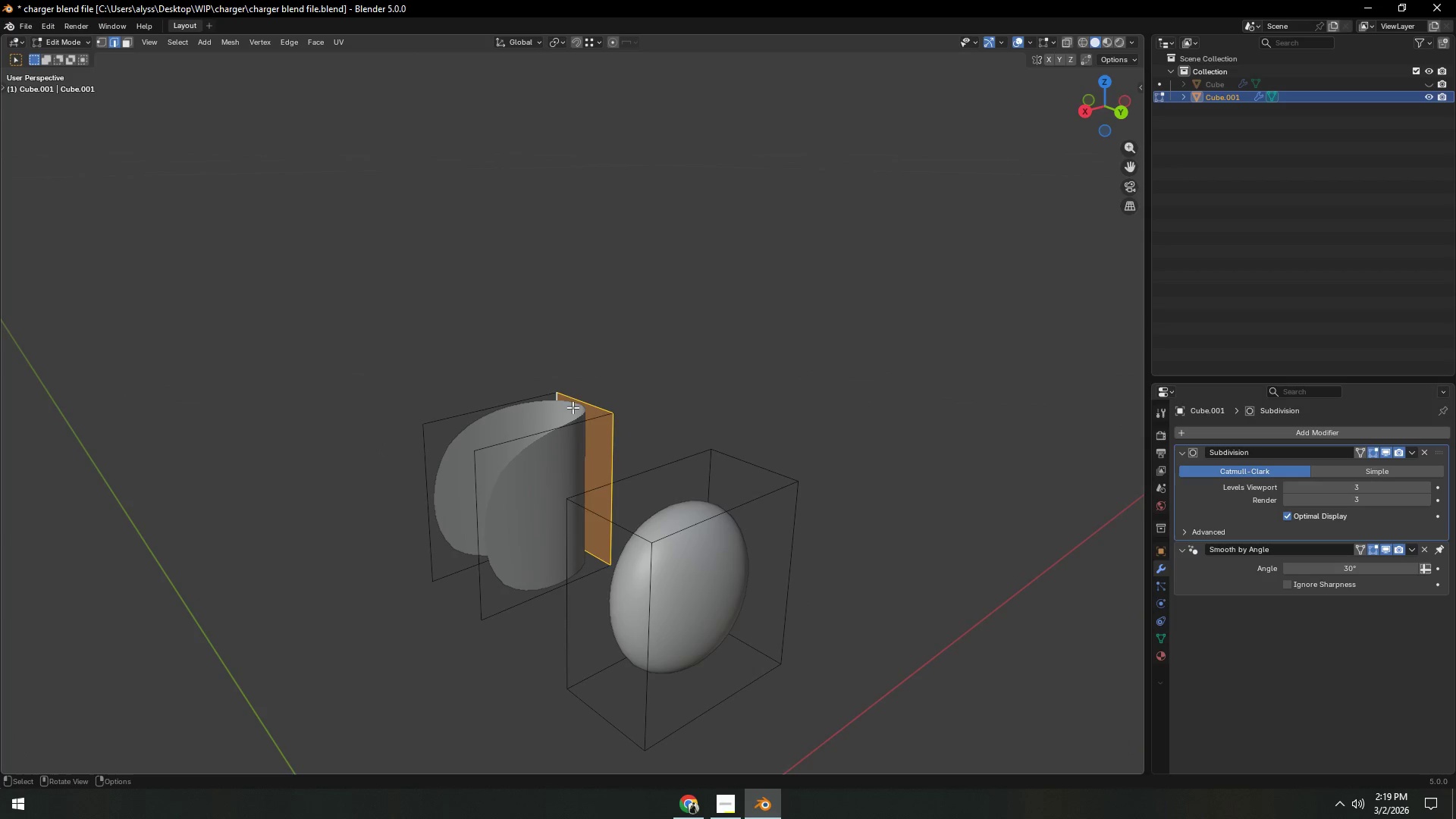 
left_click([576, 403])
 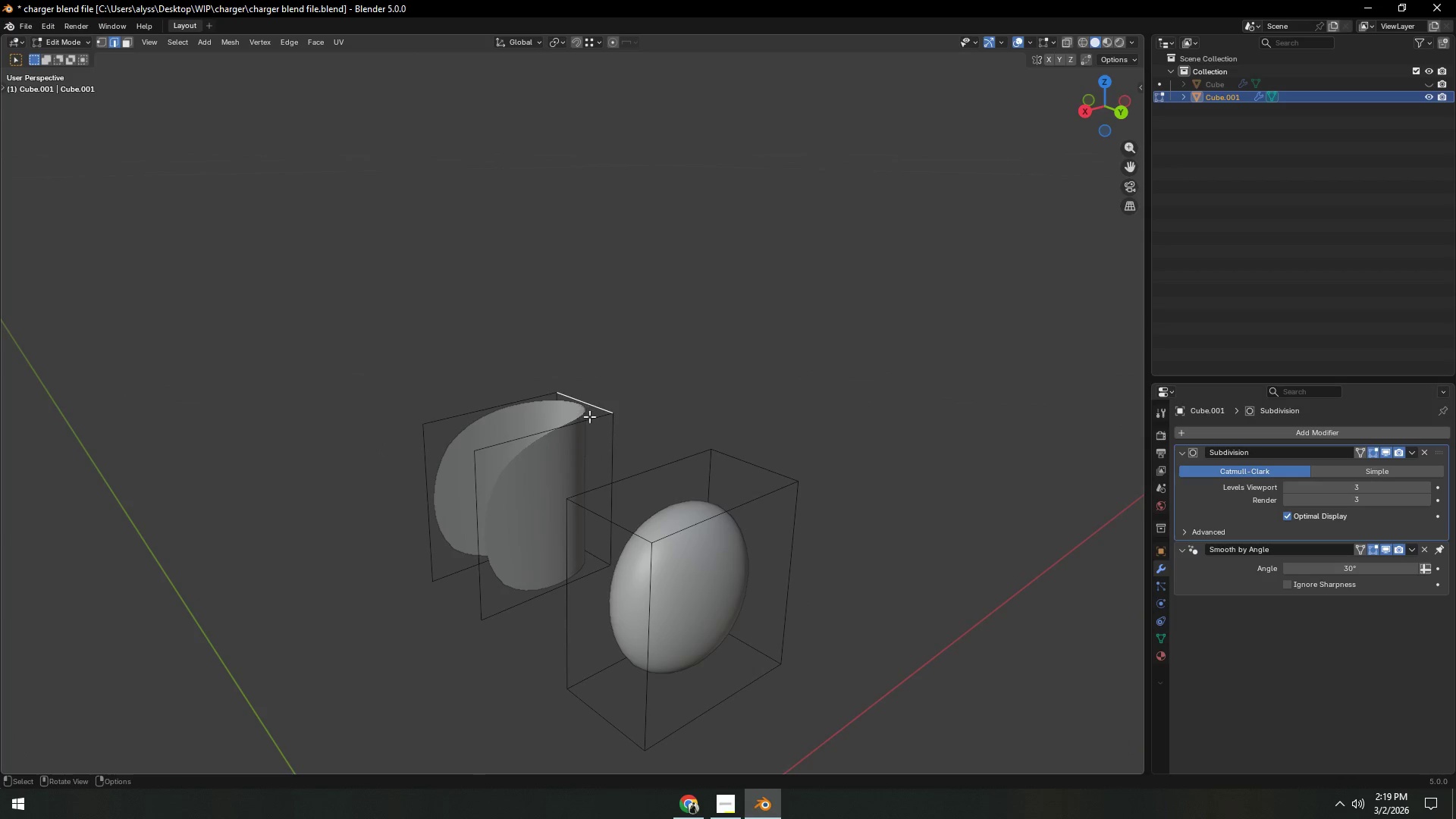 
hold_key(key=F, duration=0.77)
 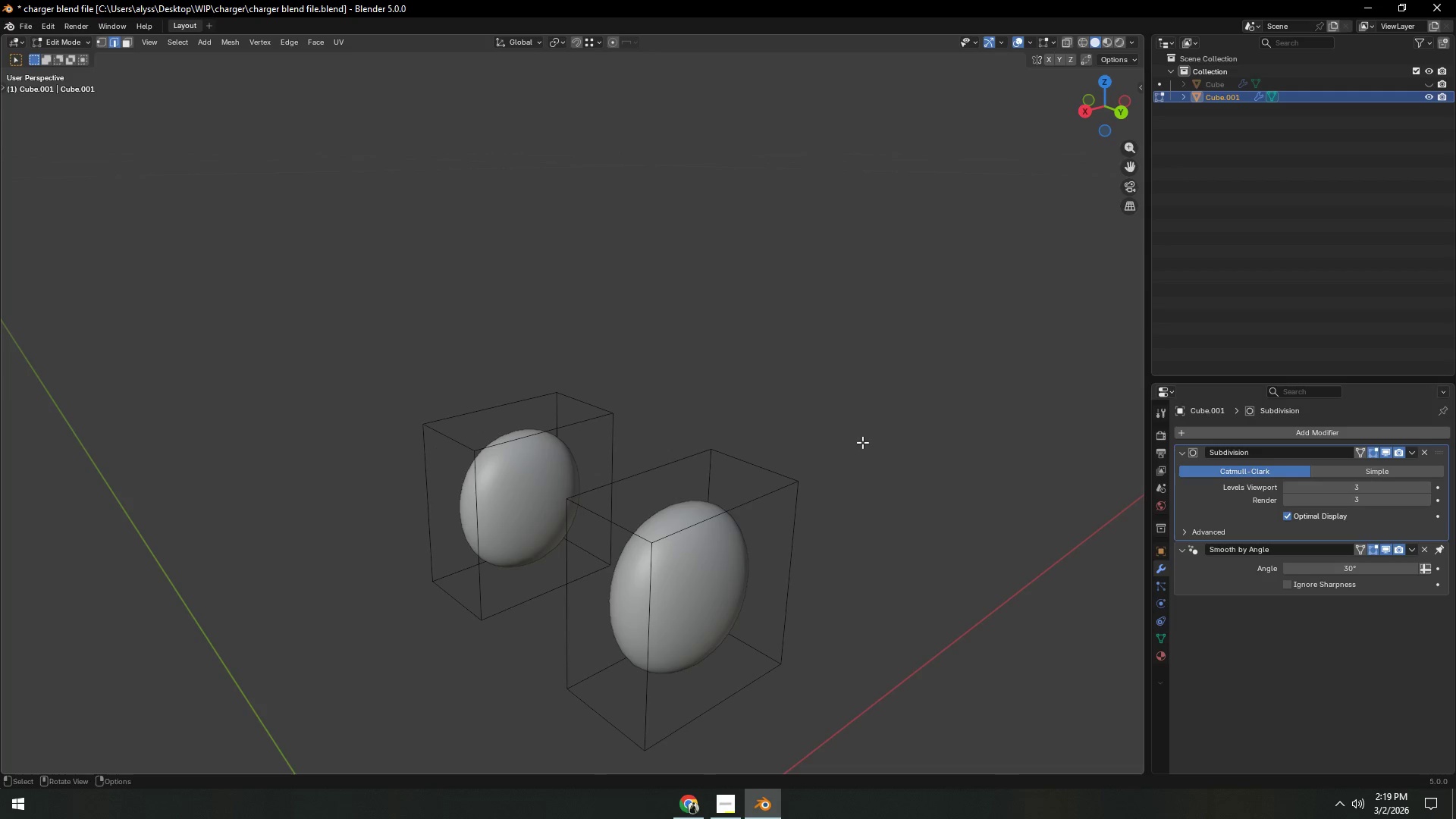 
key(Control+ControlLeft)
 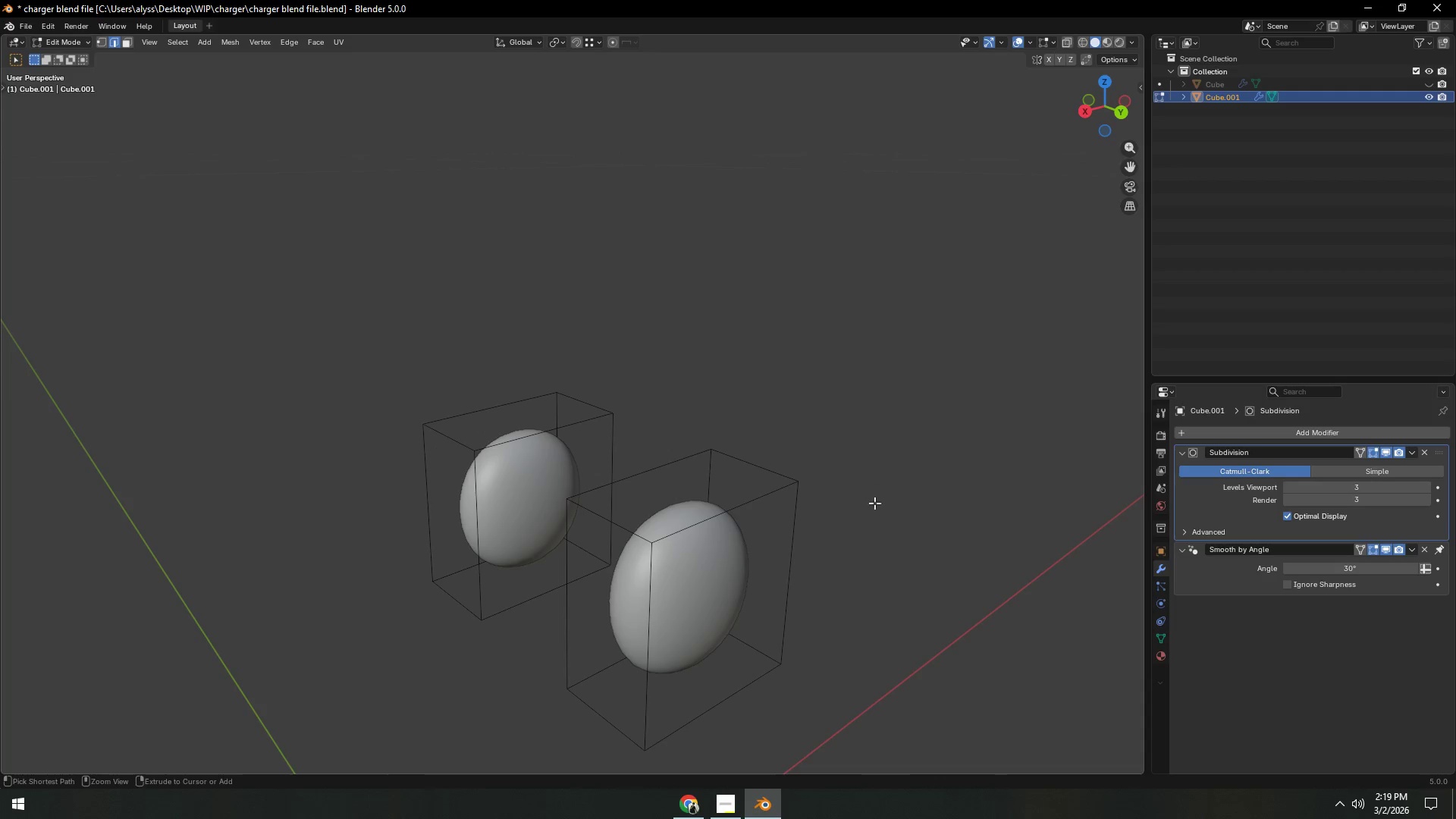 
key(Control+S)
 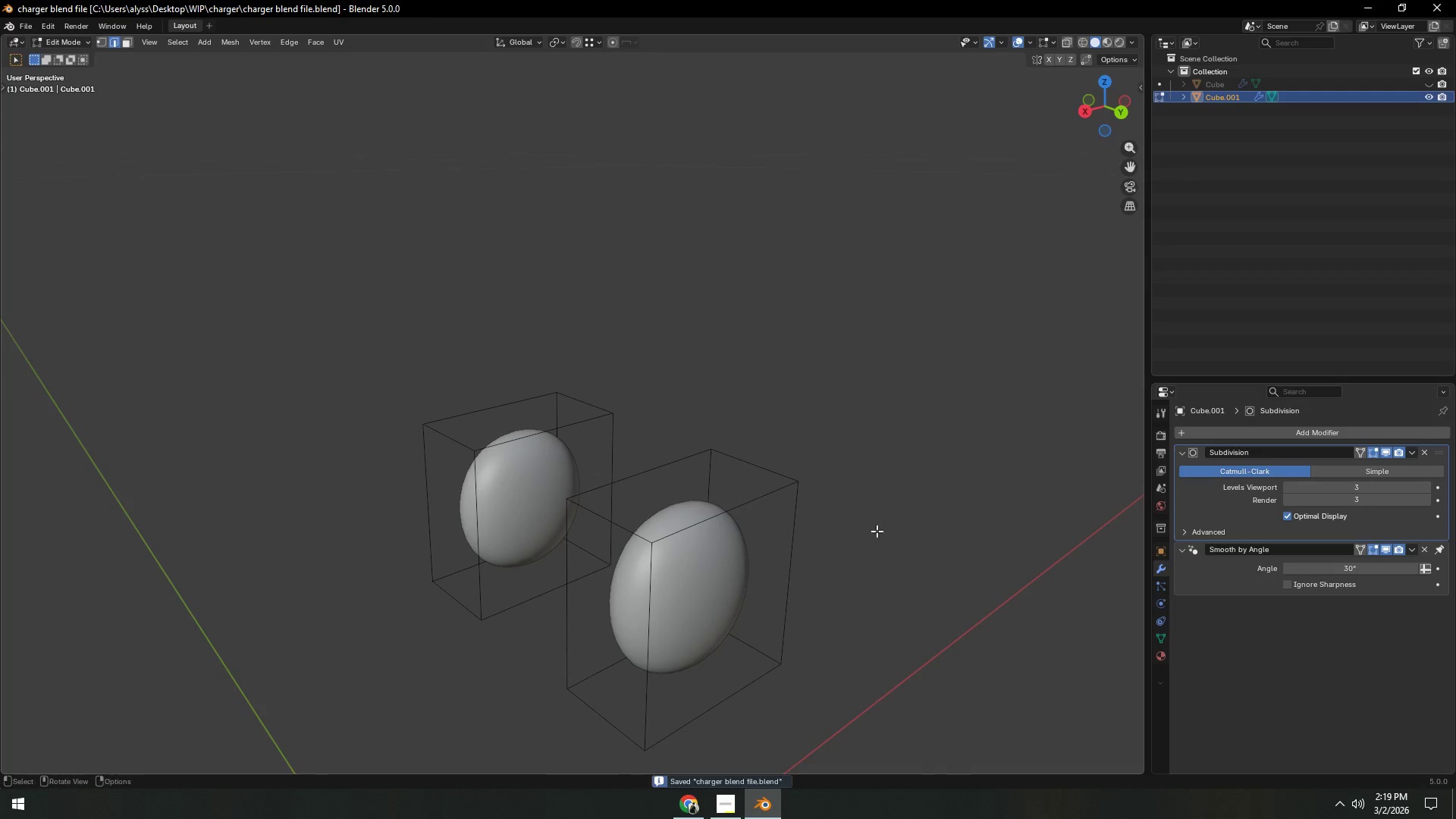 
scroll: coordinate [878, 539], scroll_direction: down, amount: 2.0
 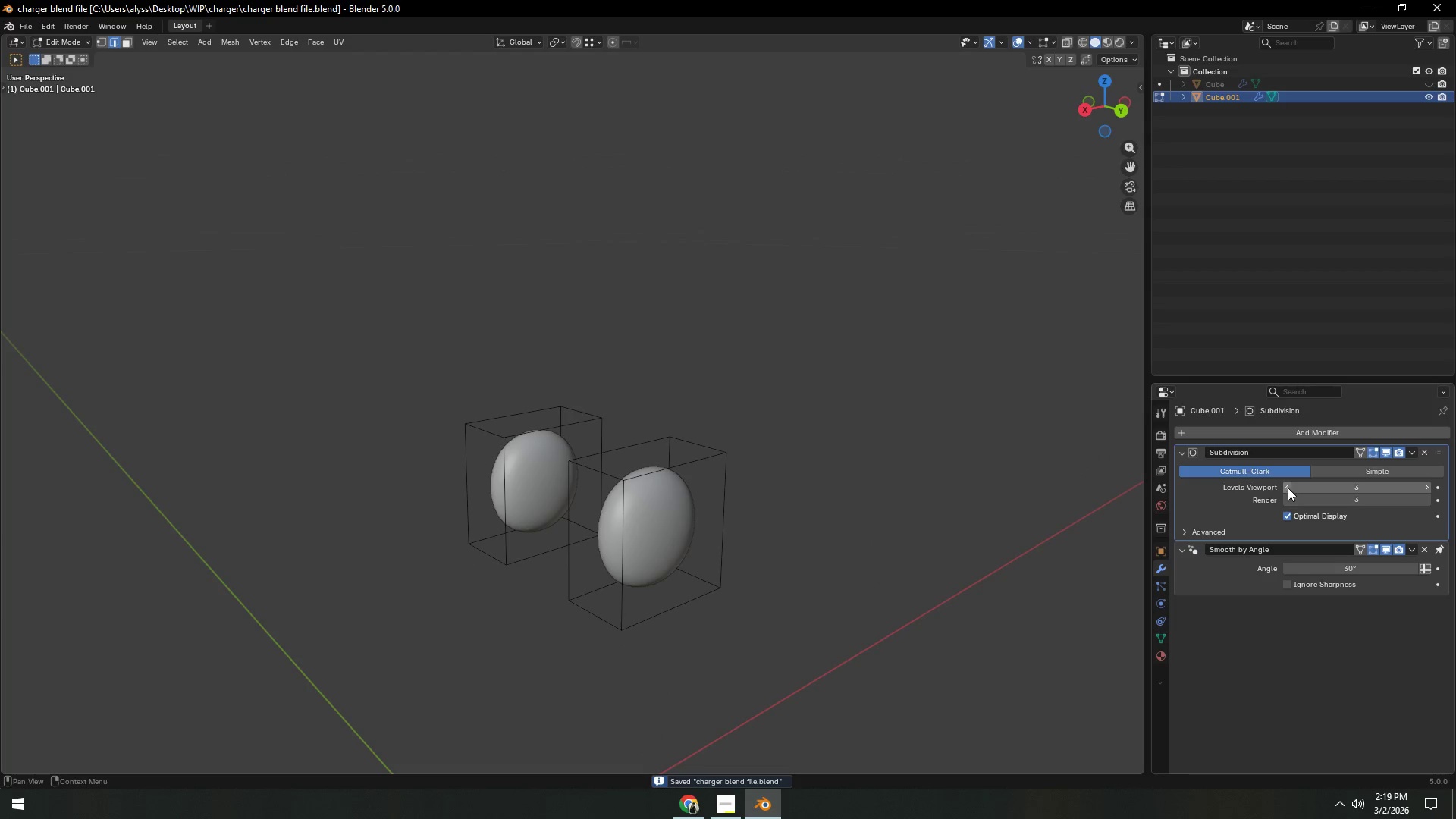 
double_click([785, 566])
 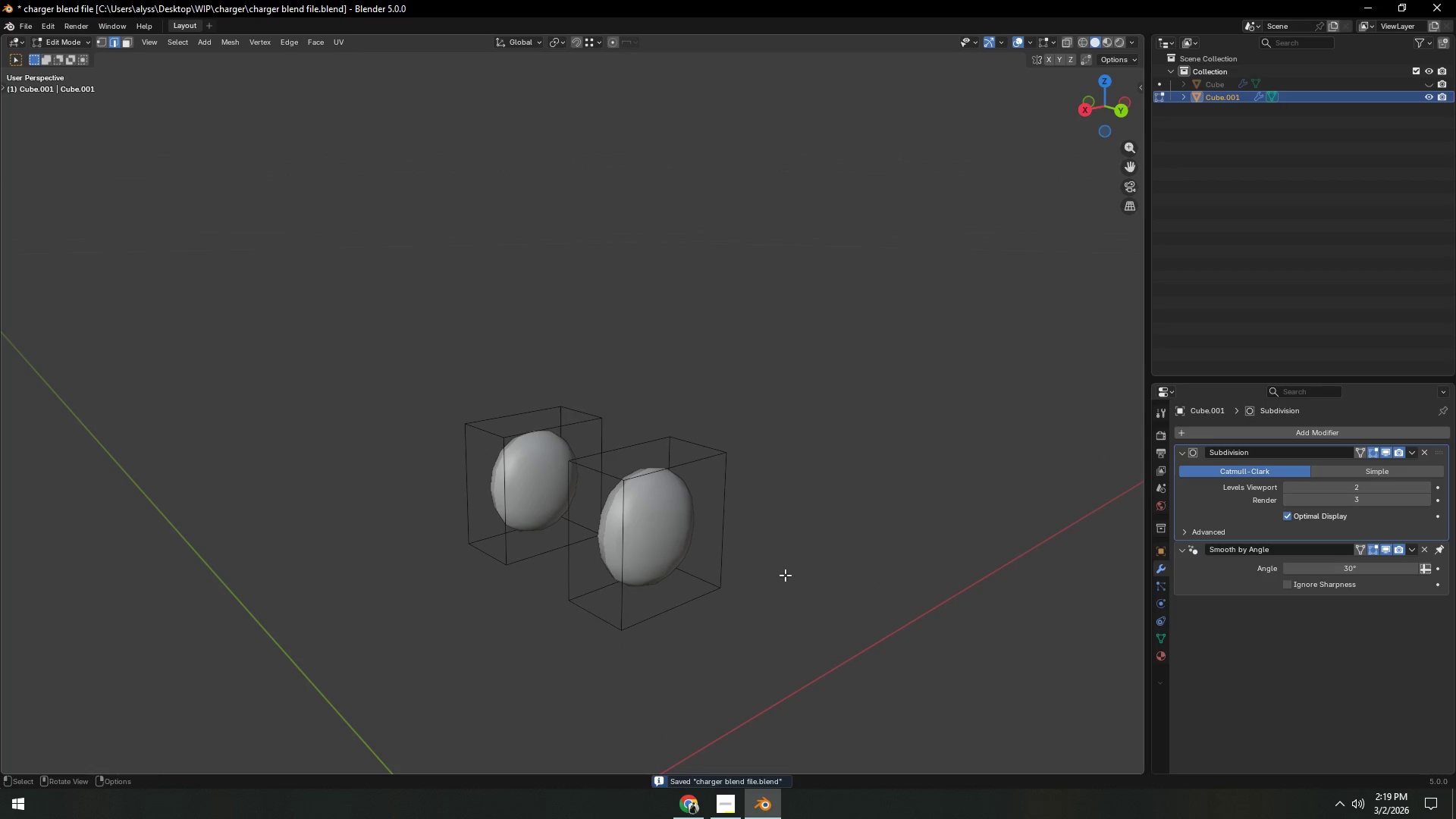 
key(Control+S)
 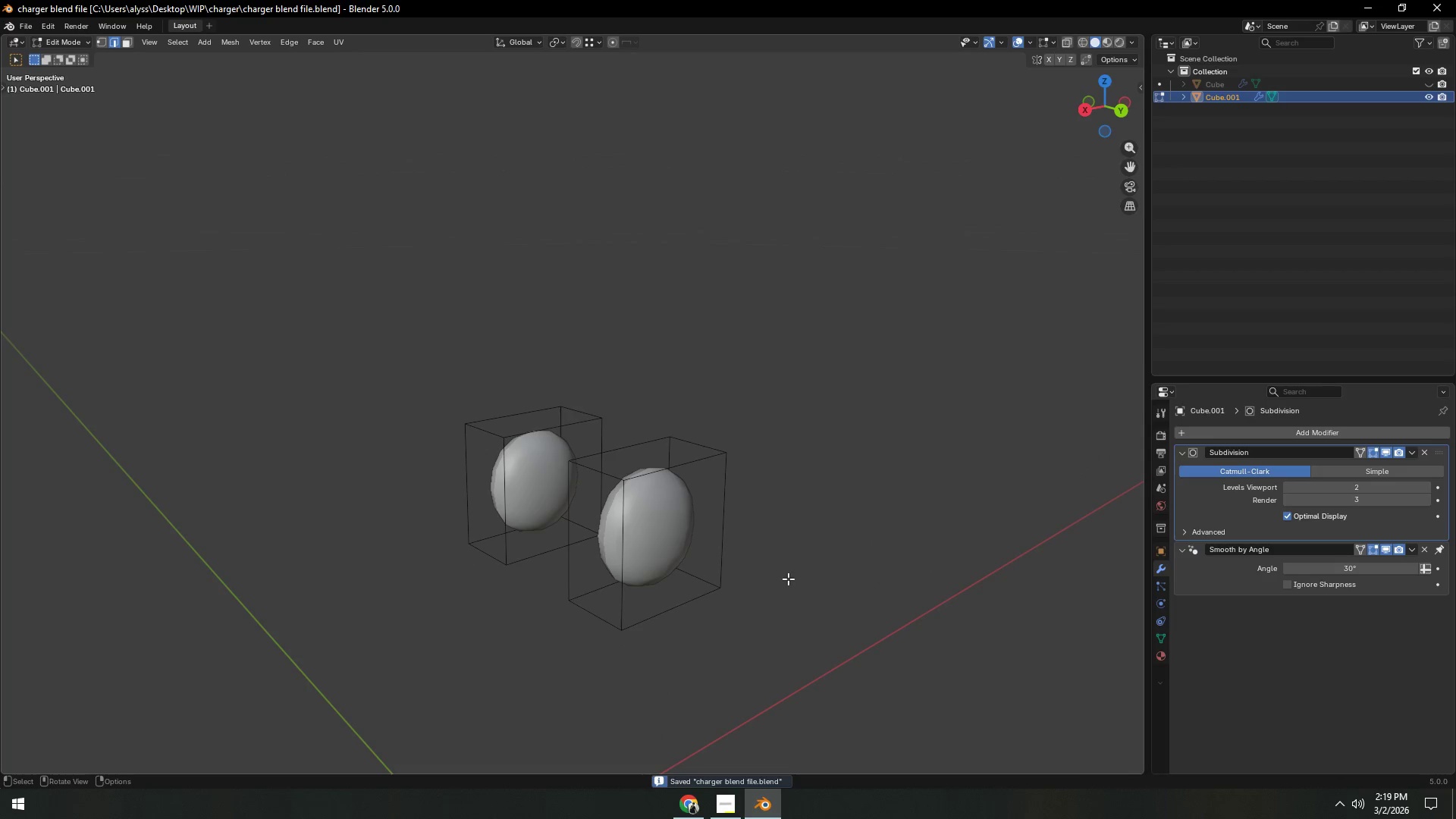 
scroll: coordinate [790, 579], scroll_direction: down, amount: 1.0
 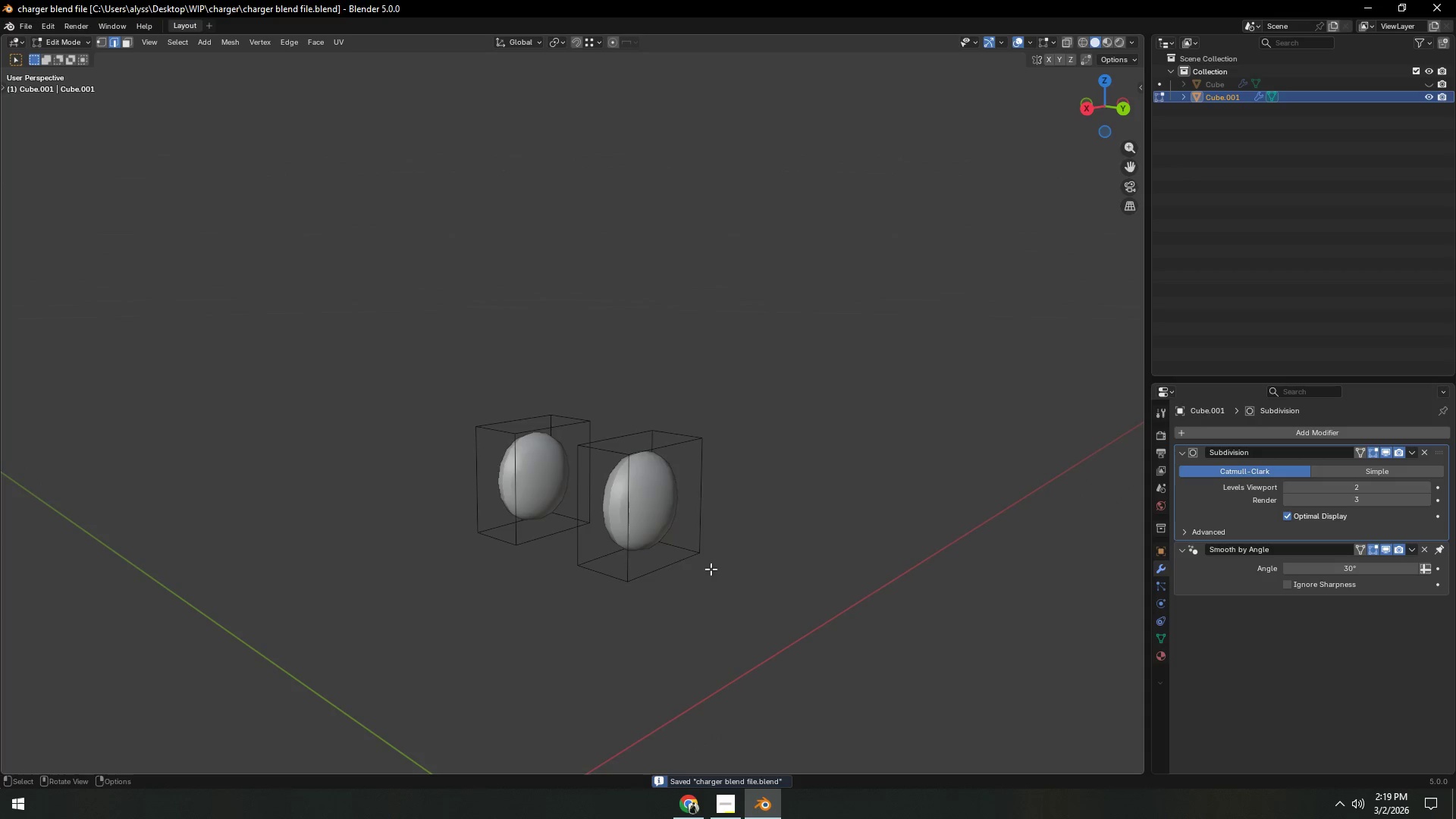 
key(Tab)
 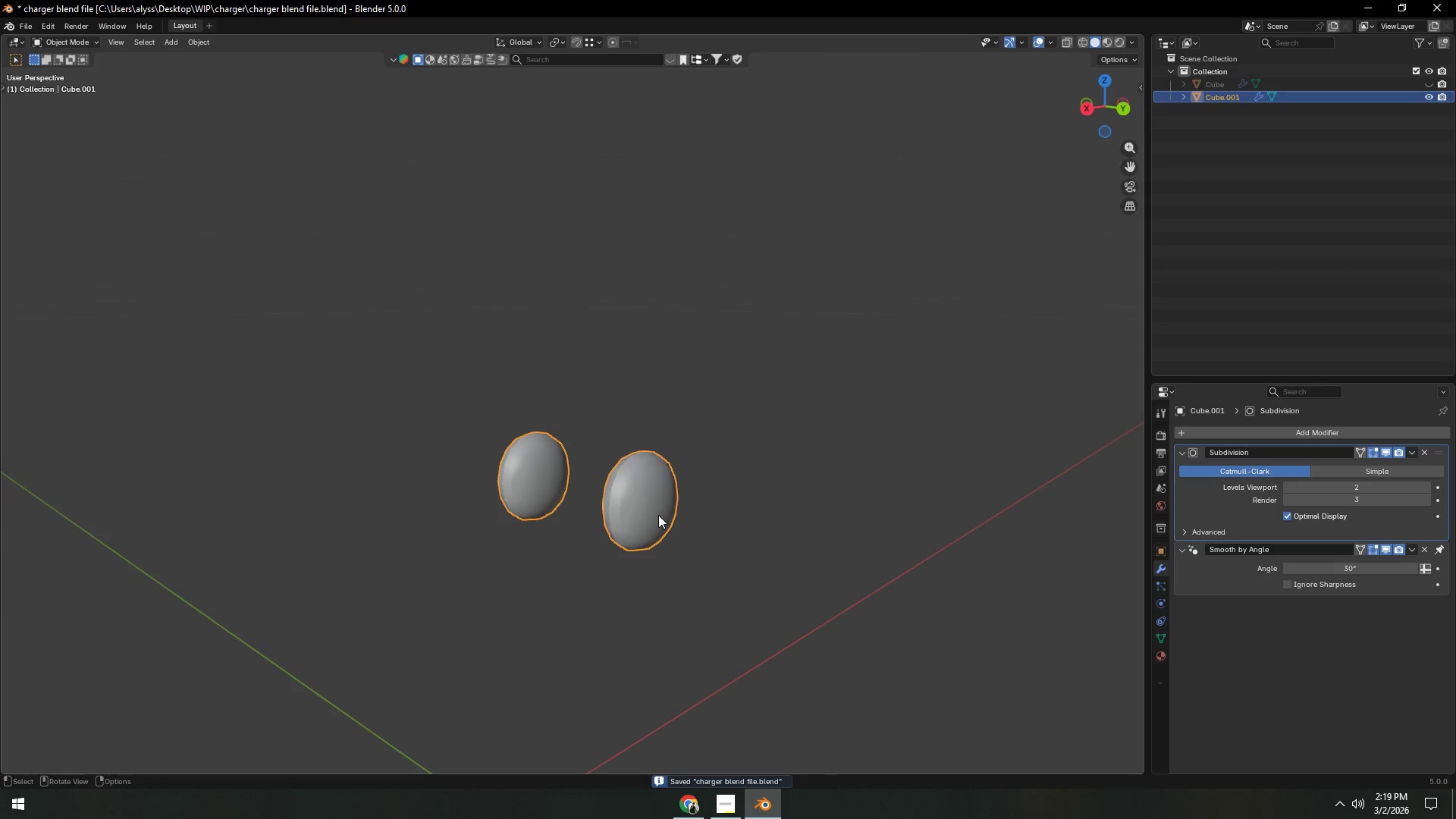 
left_click([657, 514])
 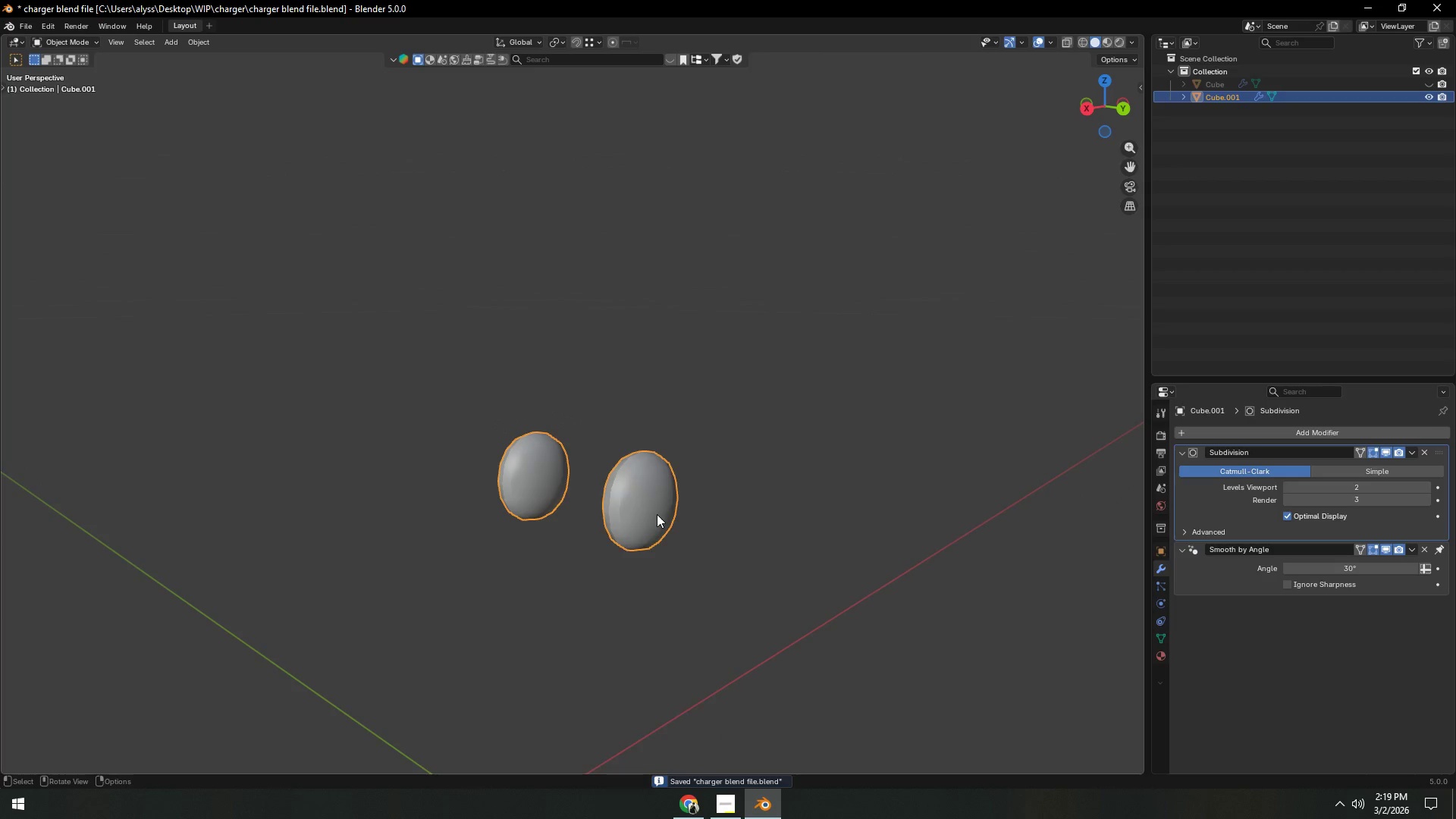 
right_click([657, 514])
 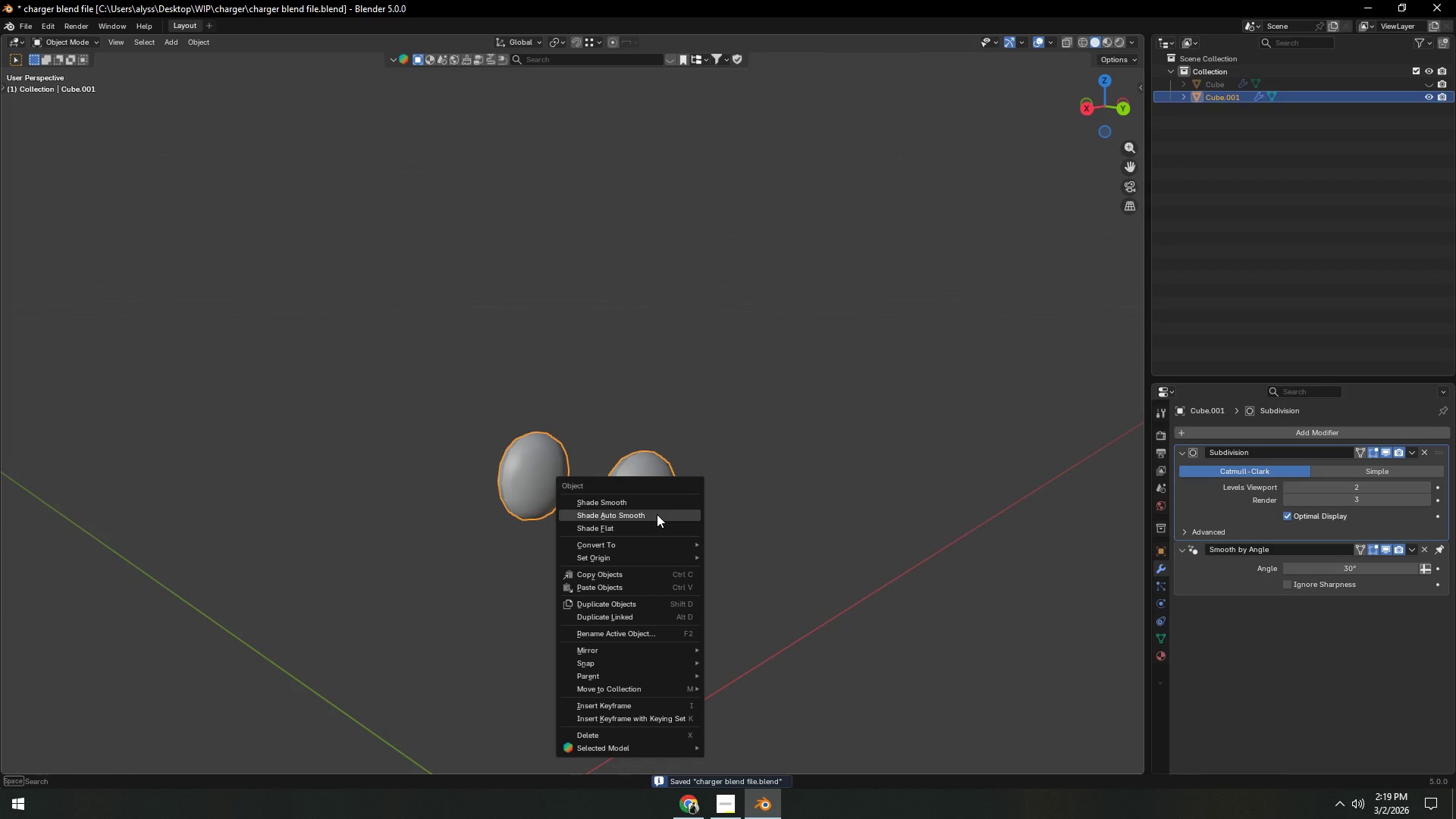 
left_click([657, 514])
 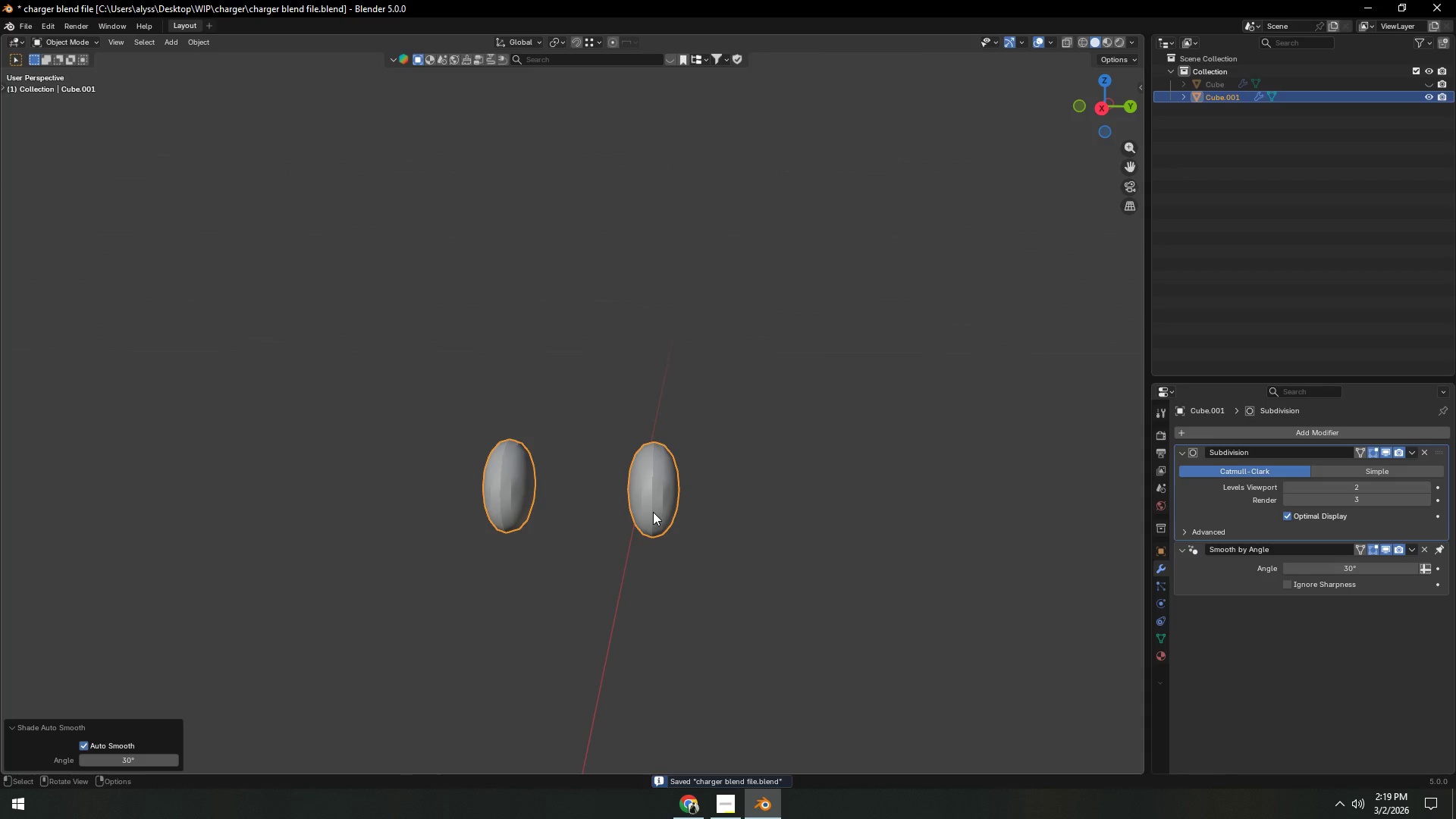 
right_click([652, 512])
 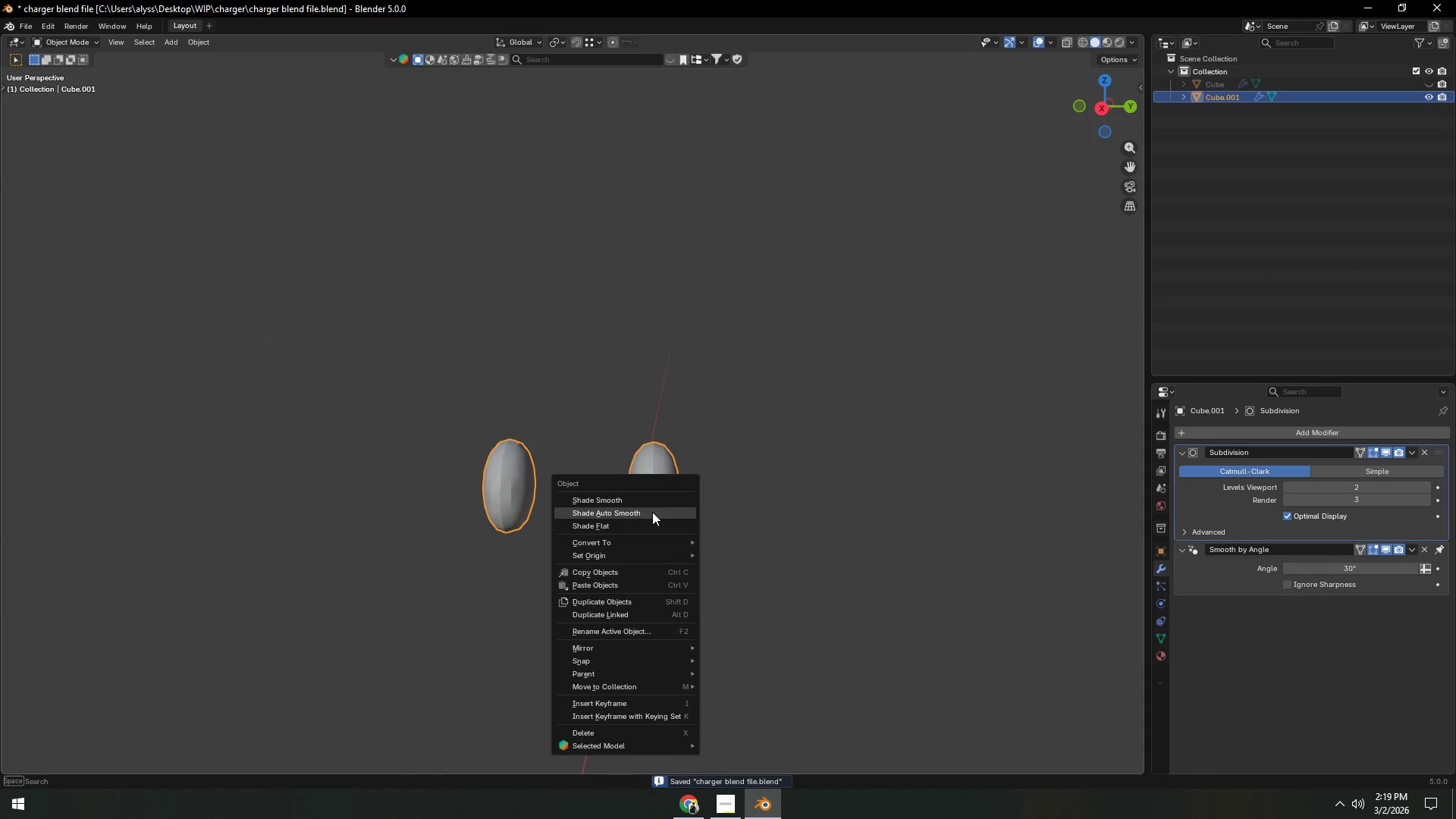 
left_click([652, 512])
 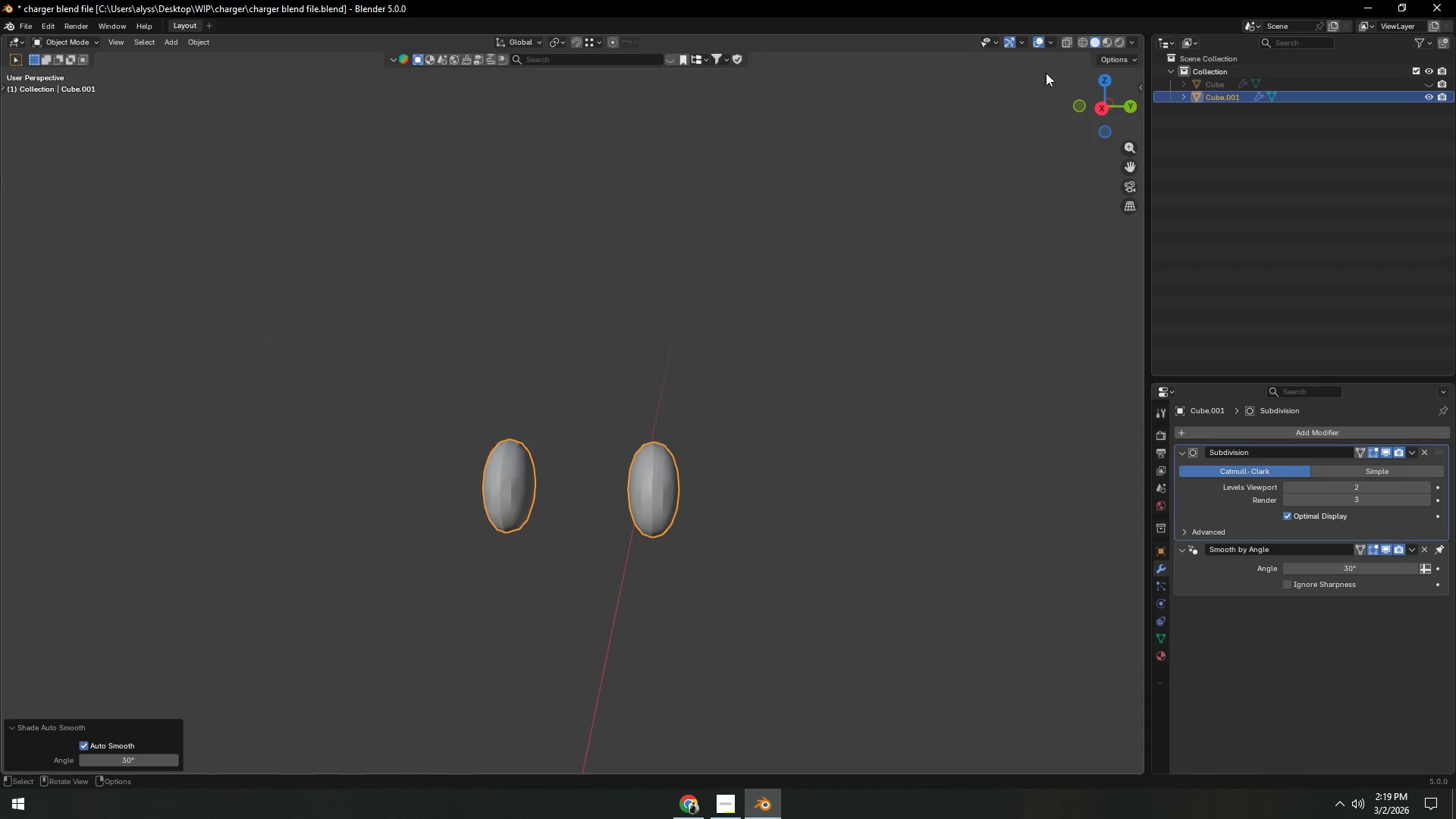 
left_click([1053, 44])
 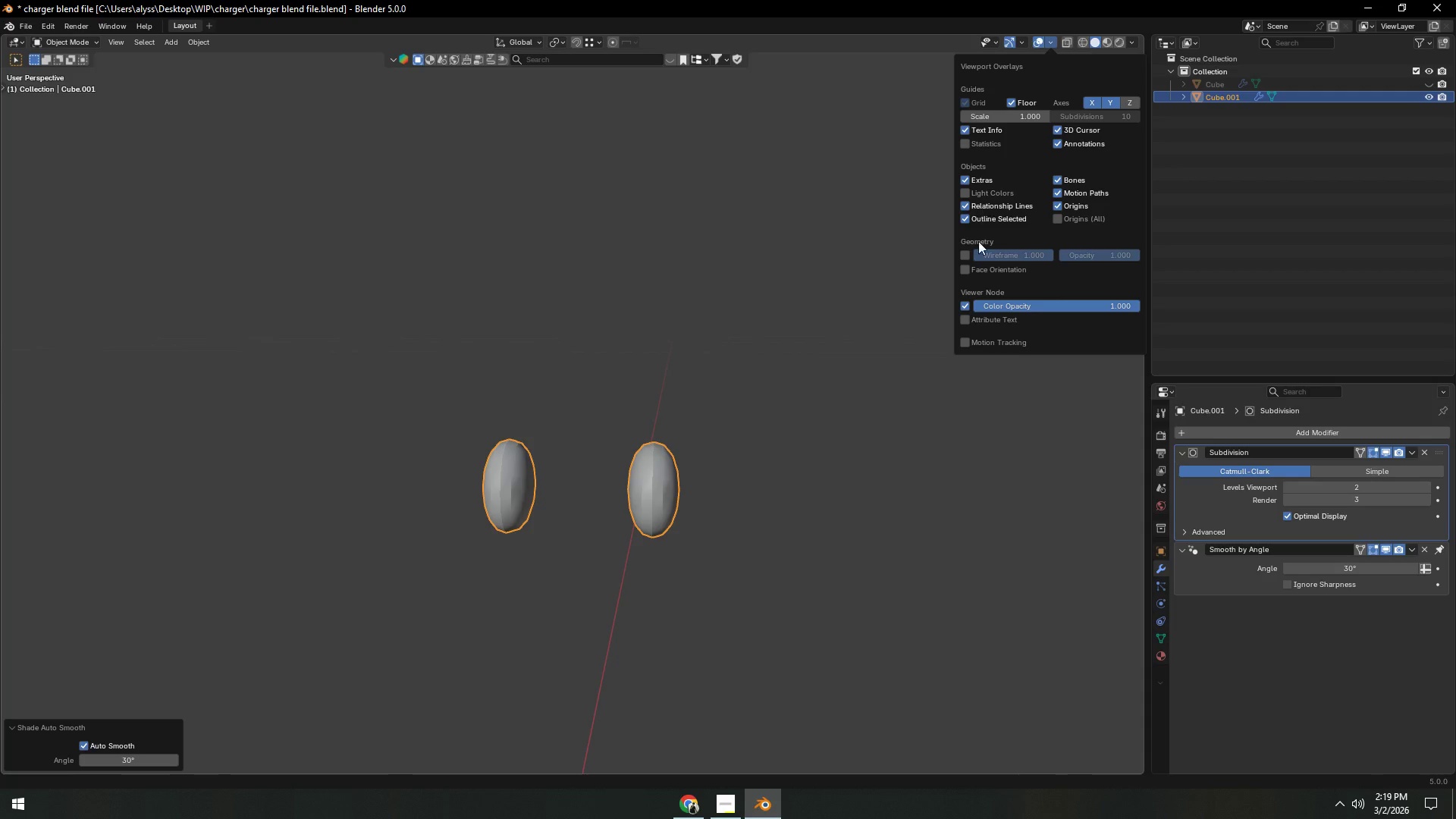 
left_click([967, 264])
 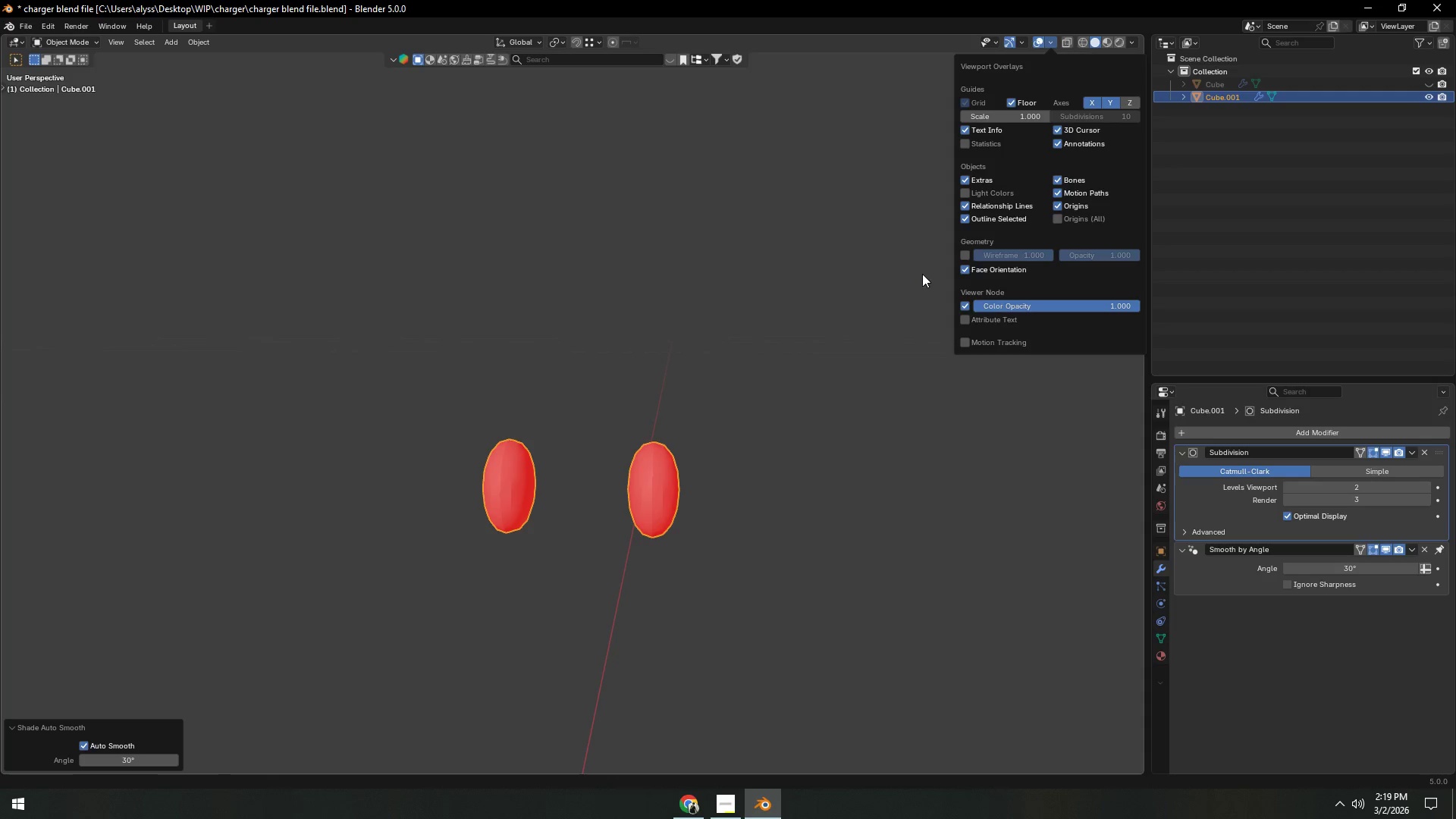 
left_click([774, 294])
 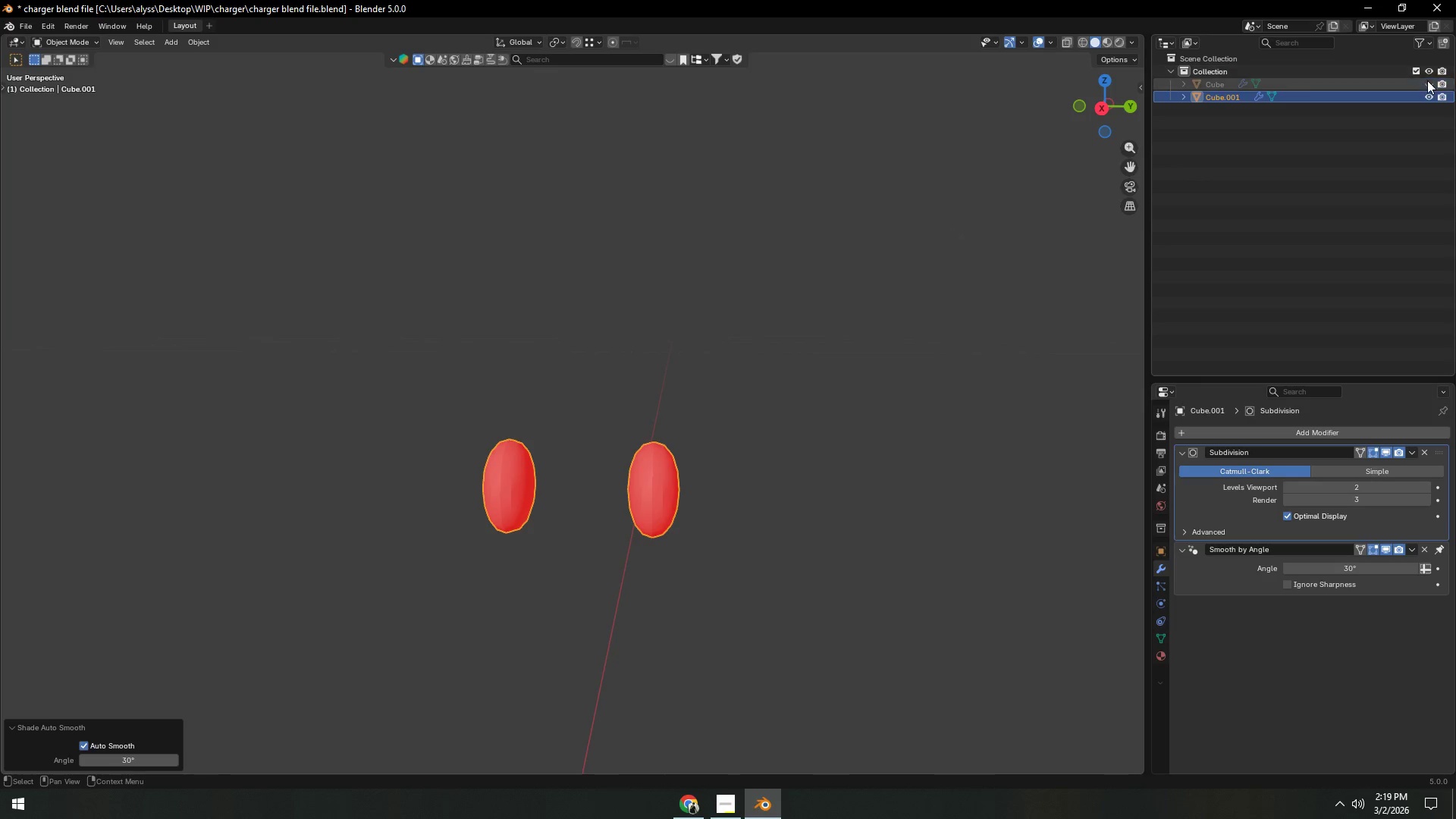 
left_click([1426, 81])
 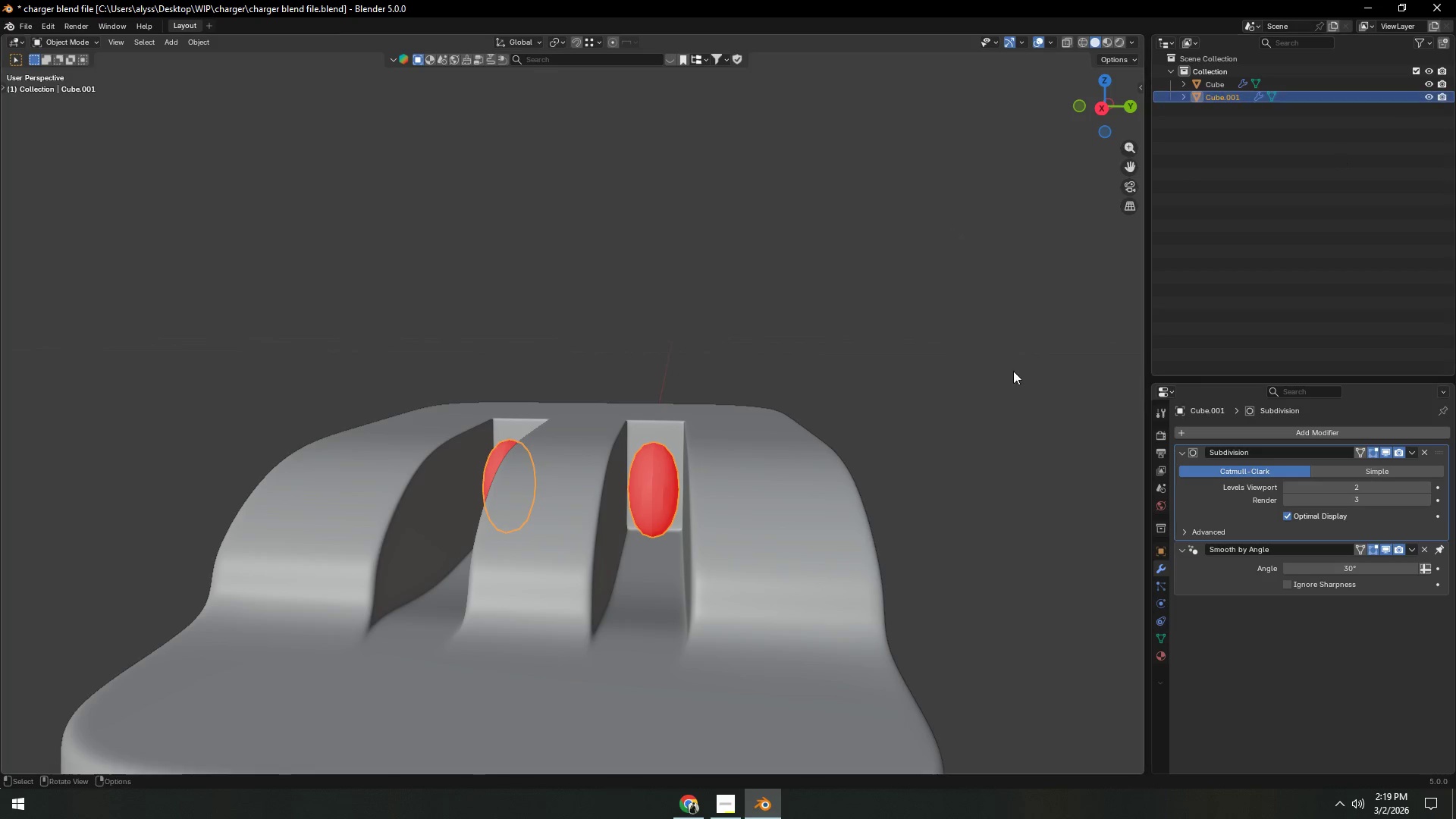 
scroll: coordinate [825, 483], scroll_direction: down, amount: 8.0
 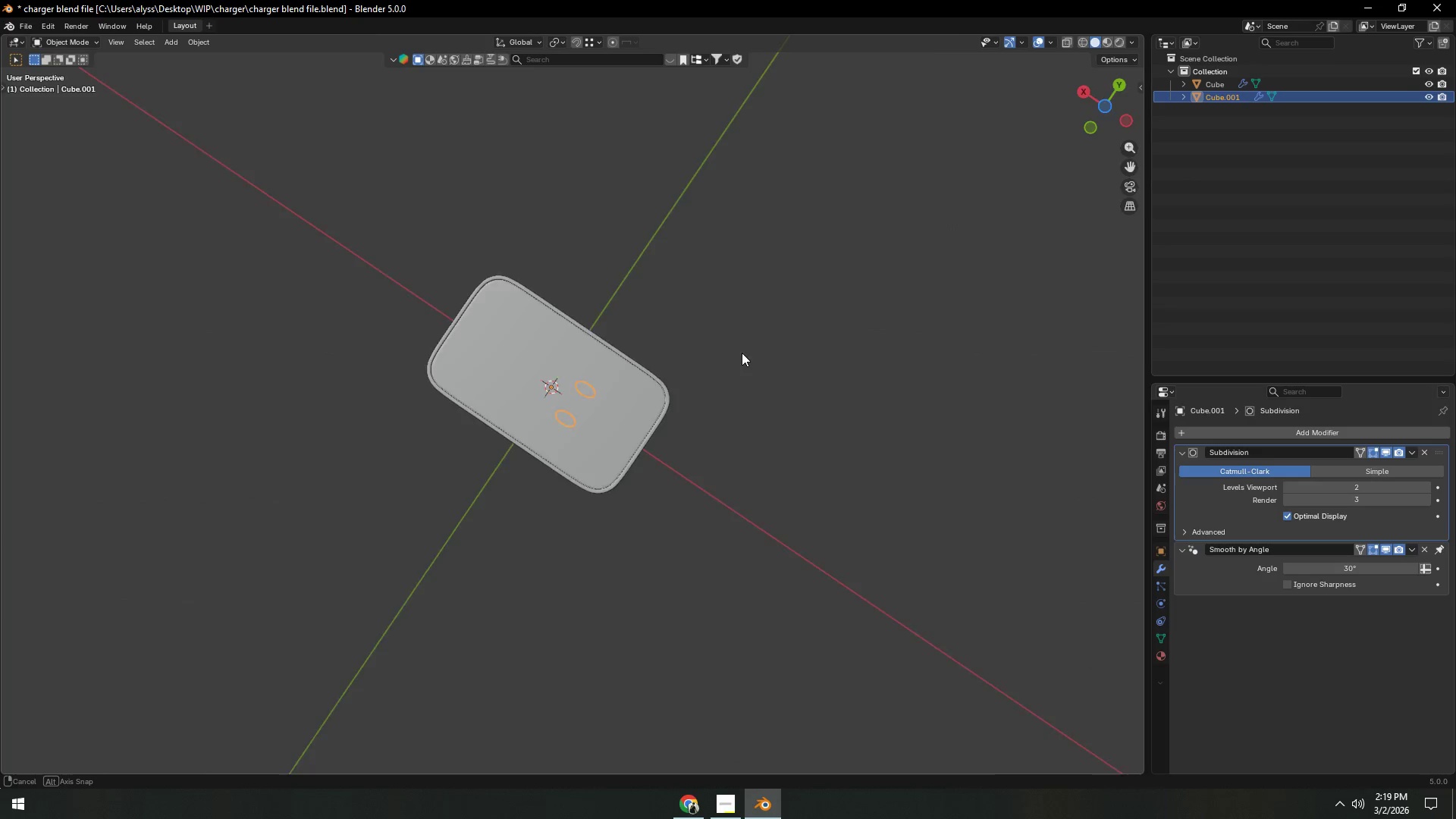 
scroll: coordinate [782, 530], scroll_direction: up, amount: 7.0
 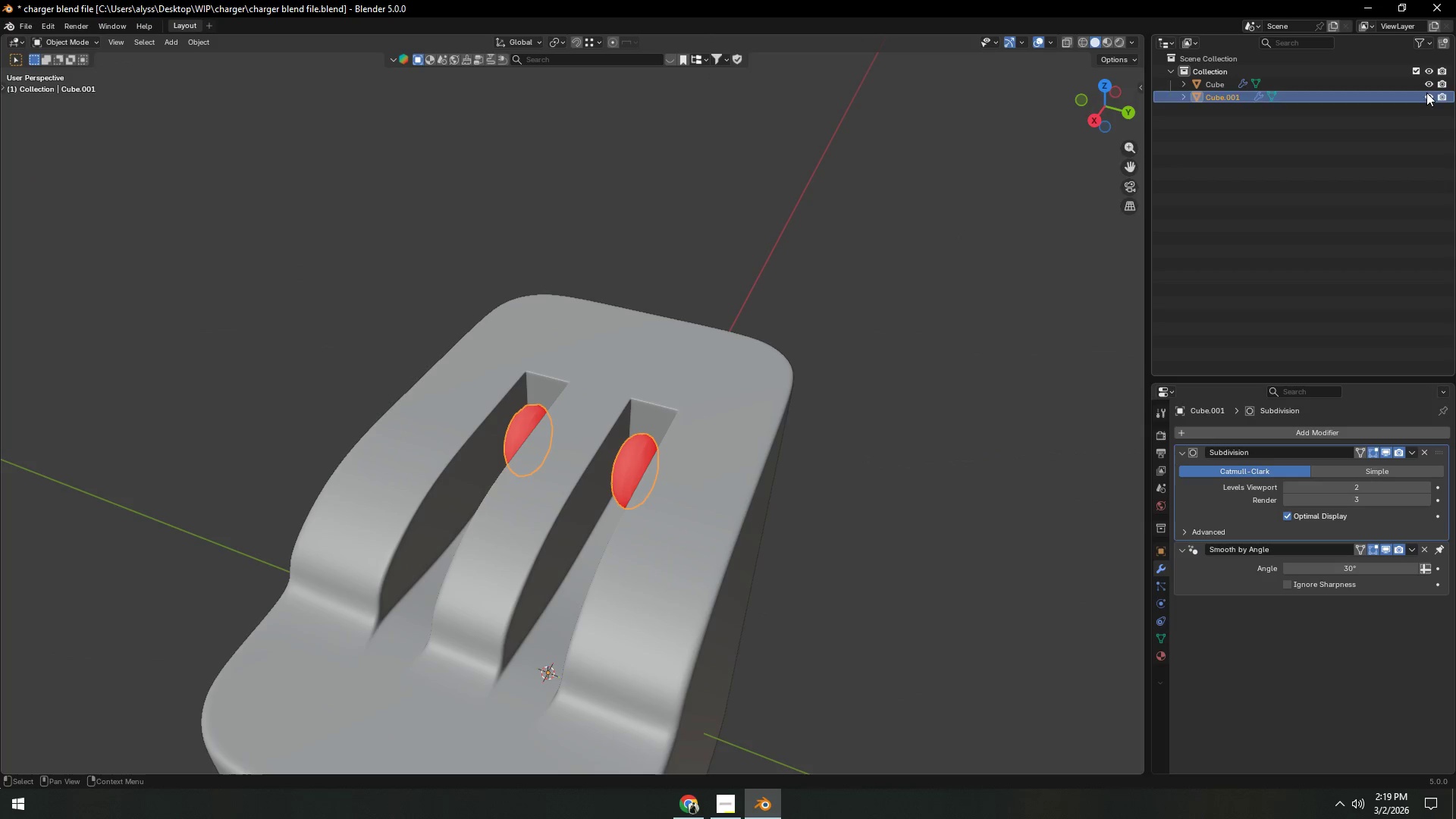 
left_click([1427, 83])
 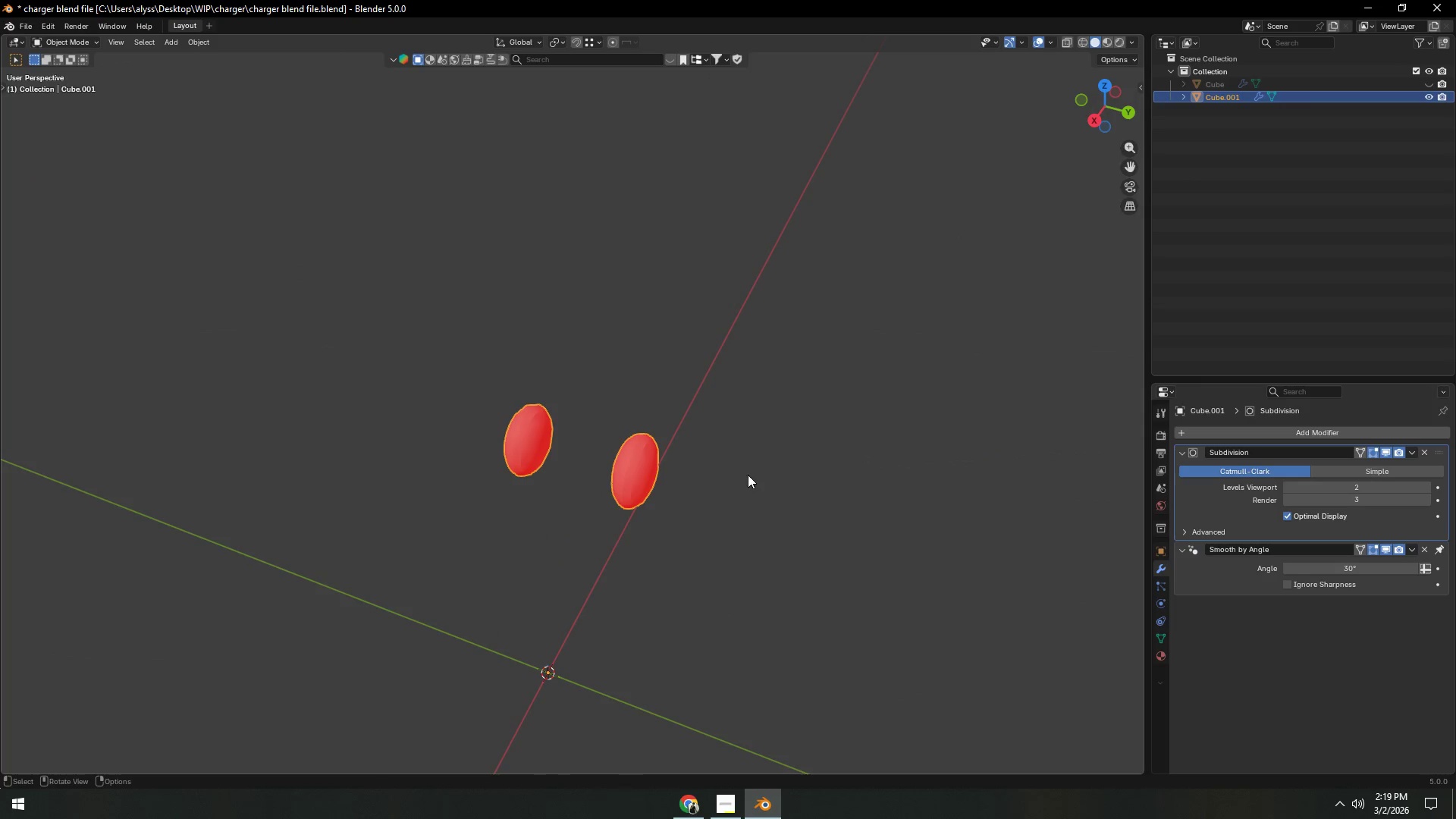 
key(Tab)
type(aN)
 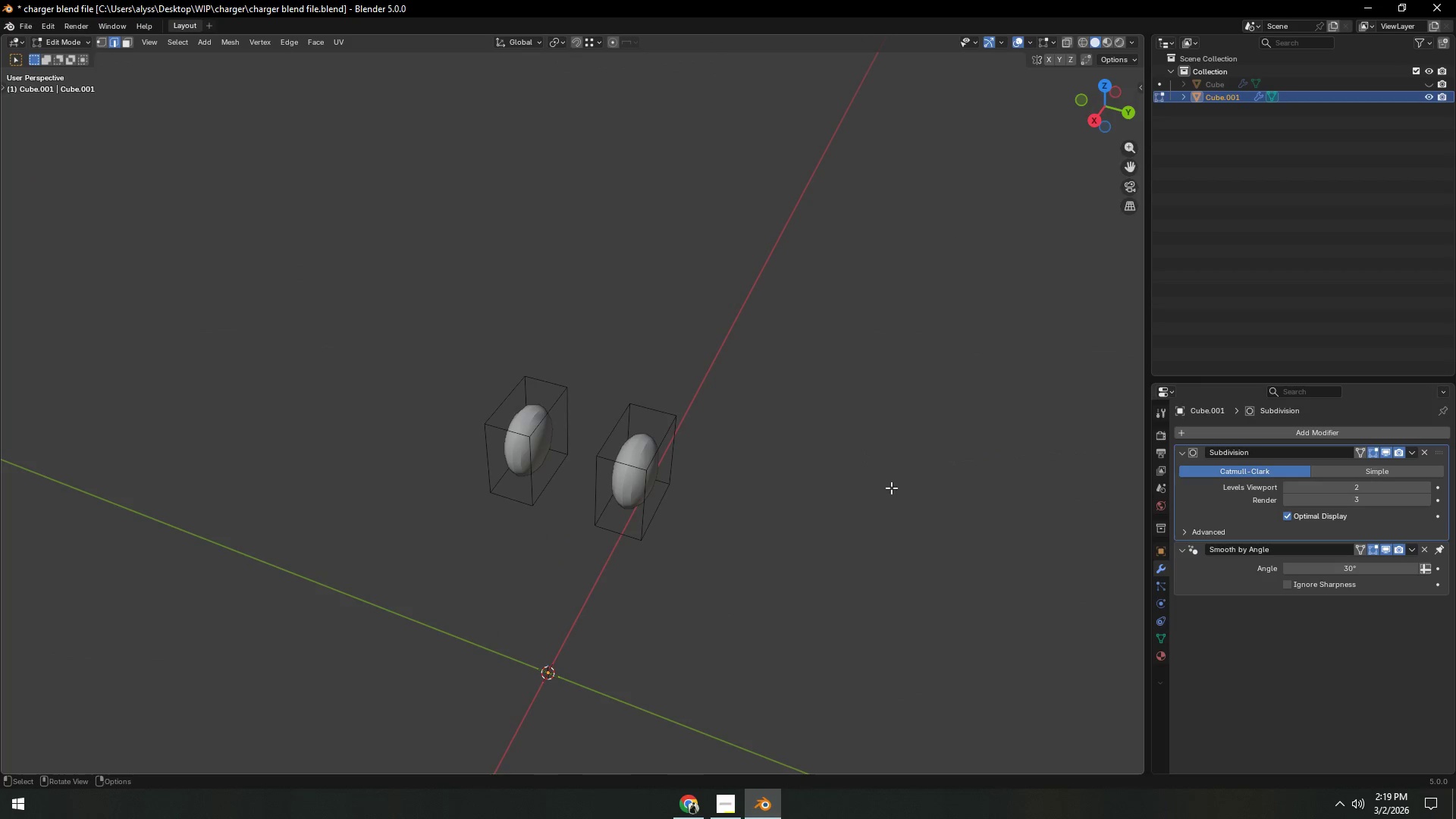 
 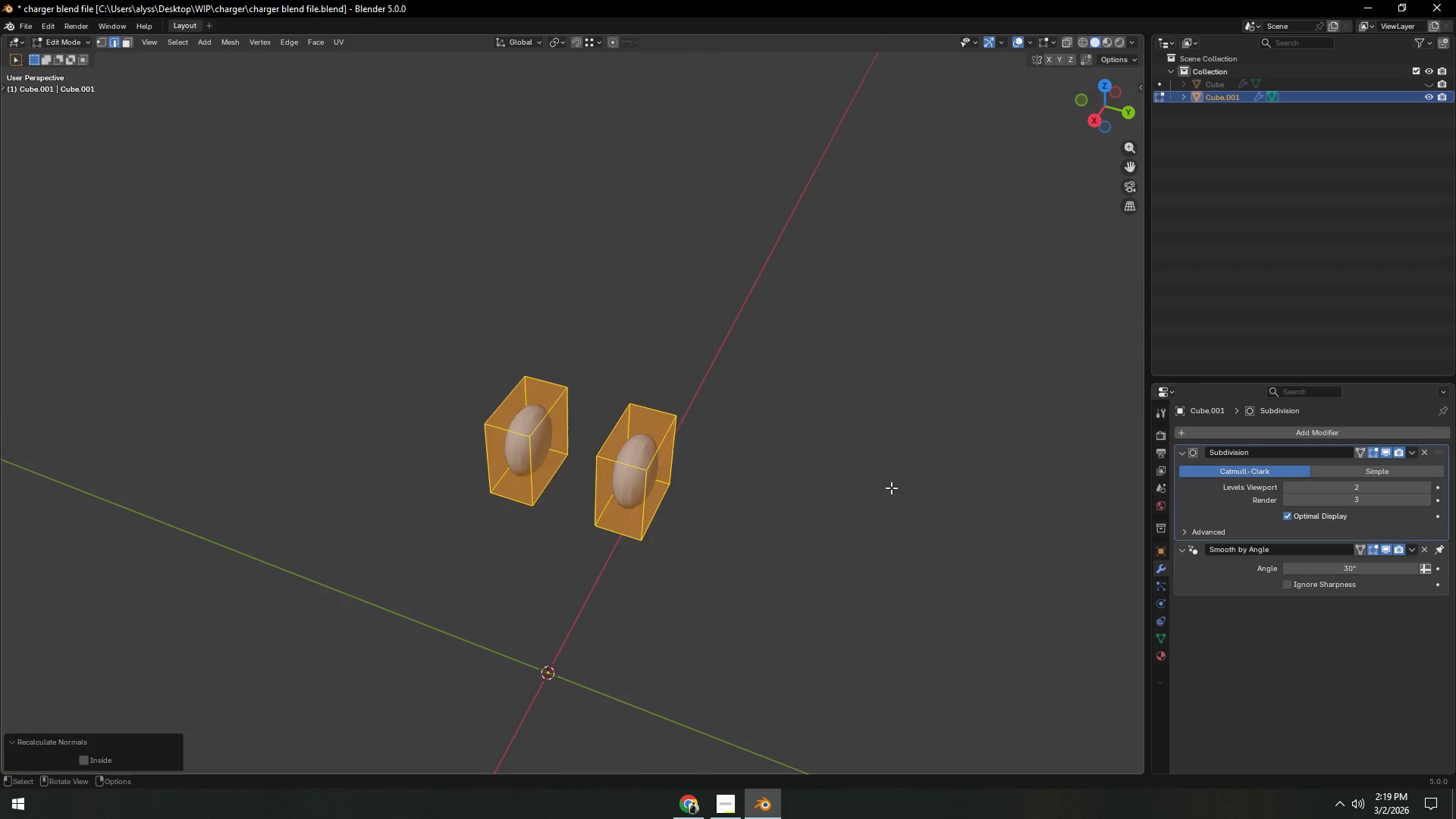 
left_click([891, 488])
 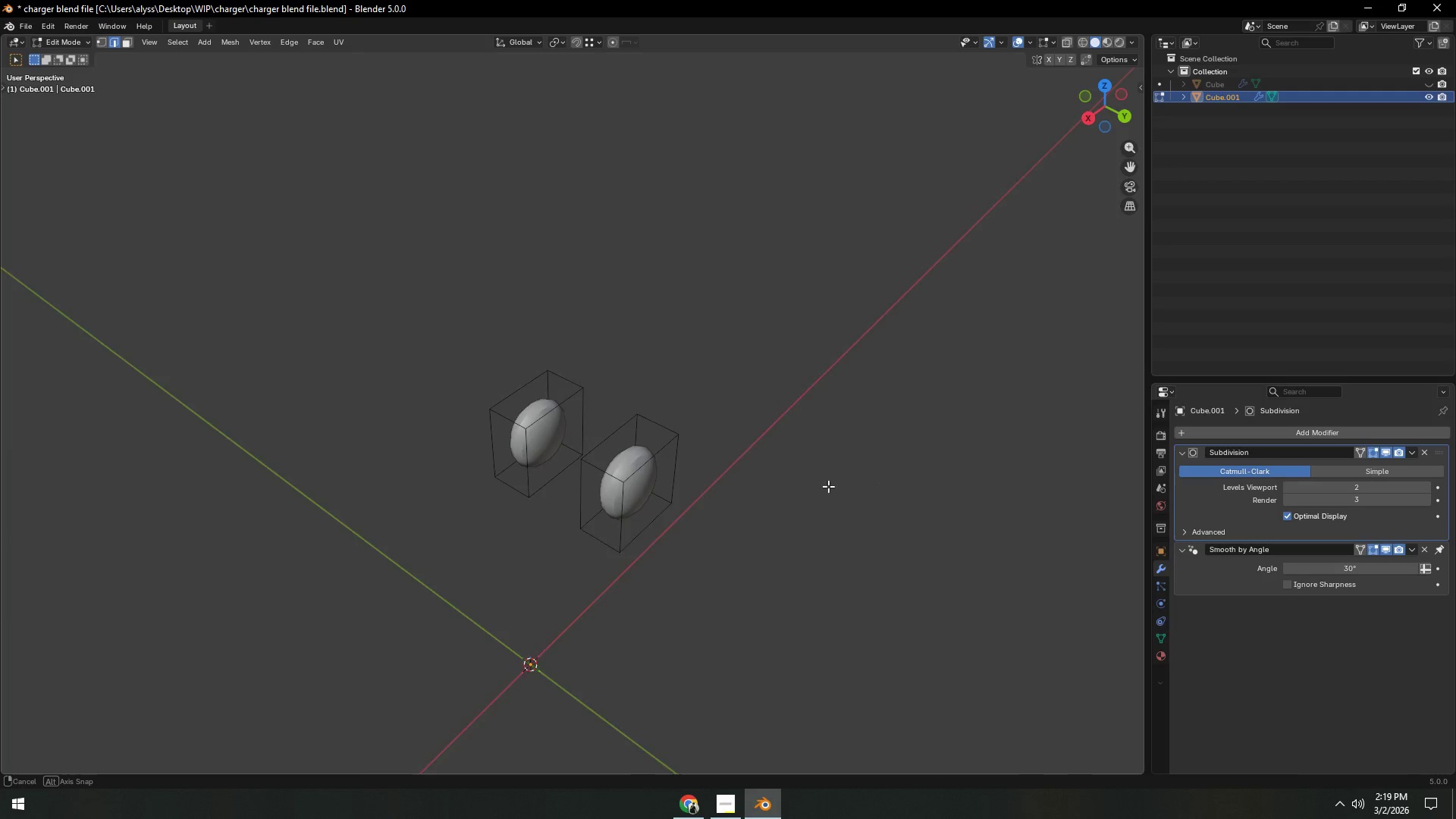 
key(Shift+ShiftLeft)
 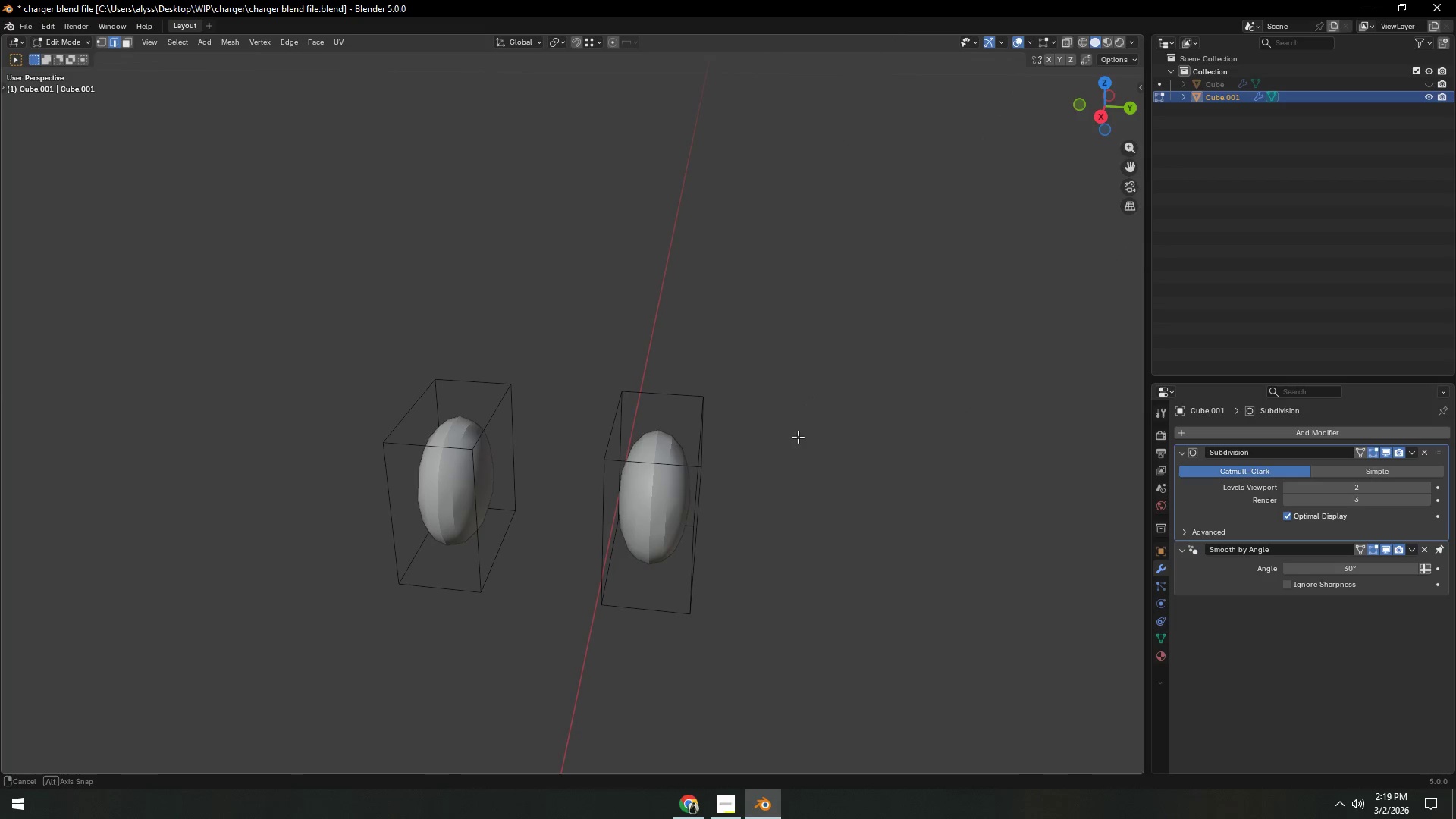 
scroll: coordinate [783, 487], scroll_direction: up, amount: 3.0
 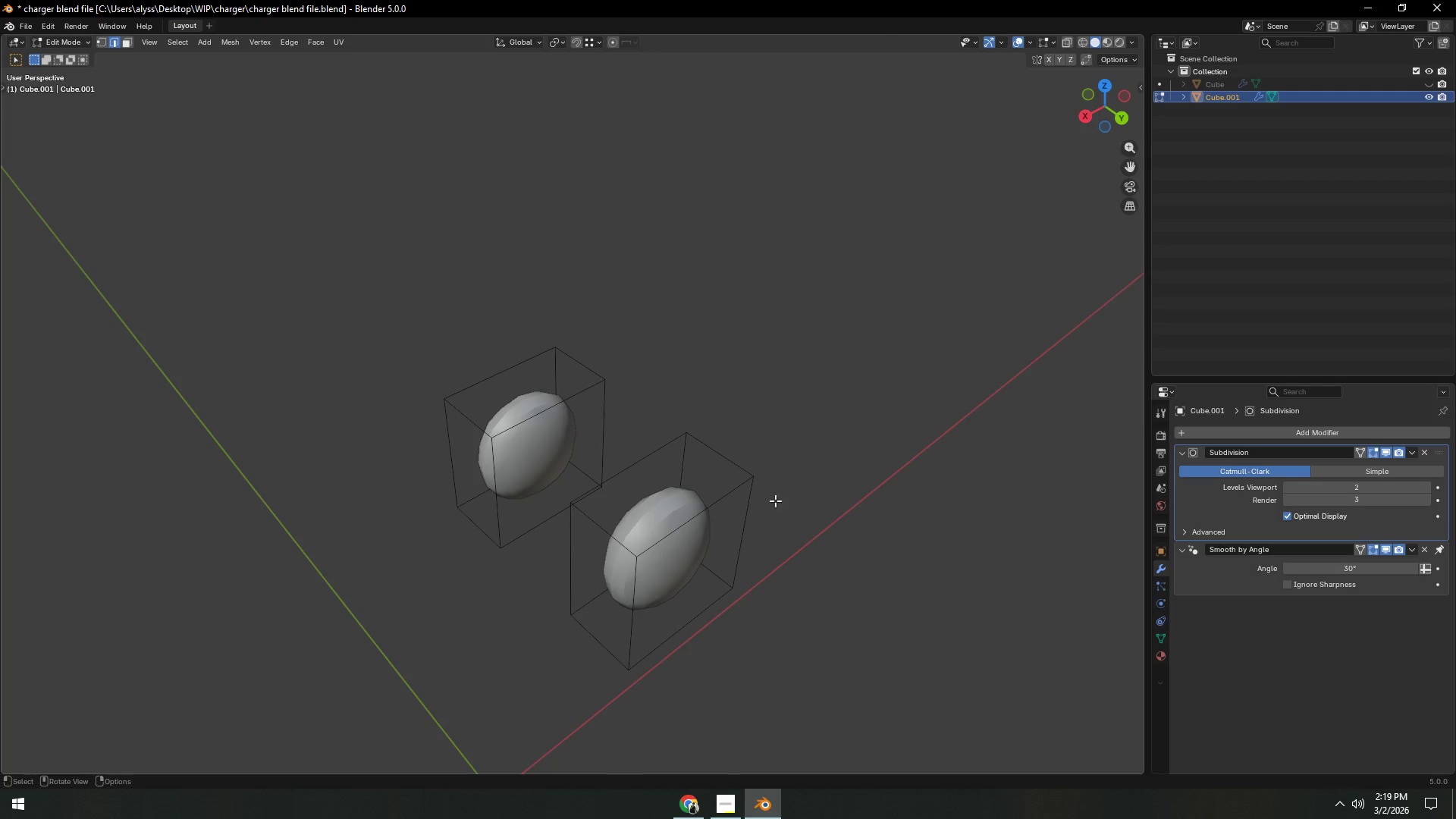 
key(Control+R)
 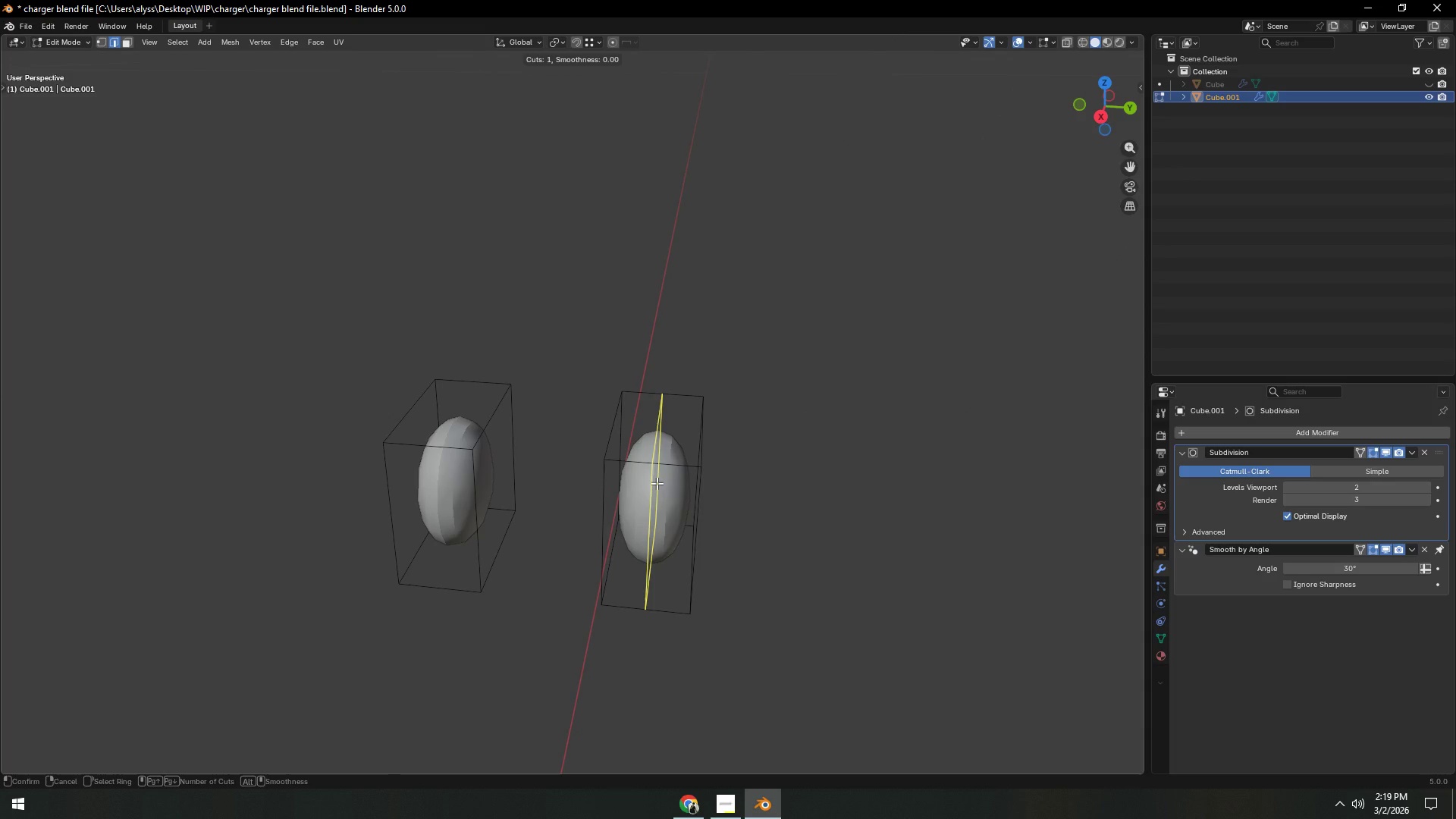 
right_click([657, 482])
 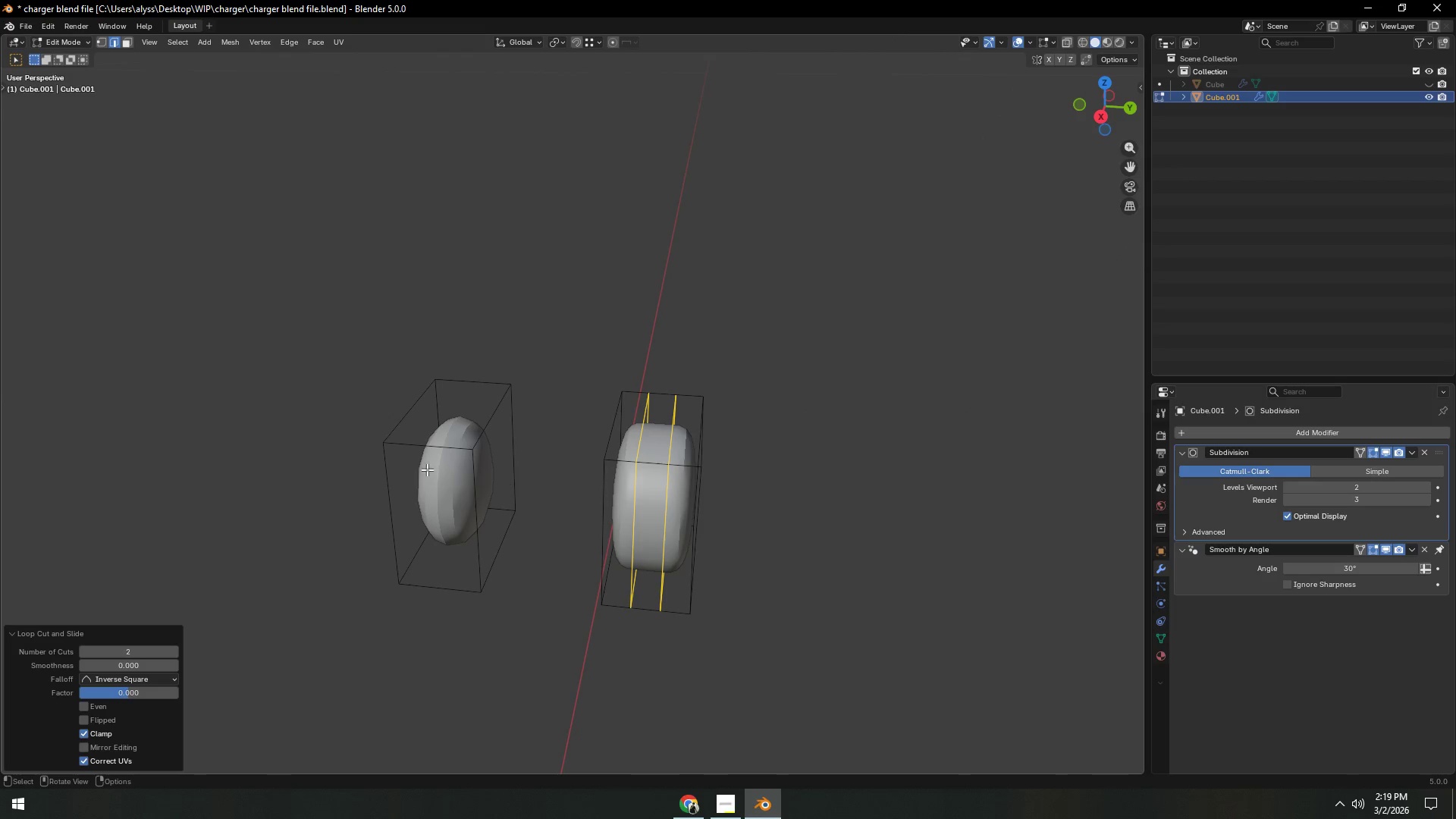 
left_click([657, 482])
 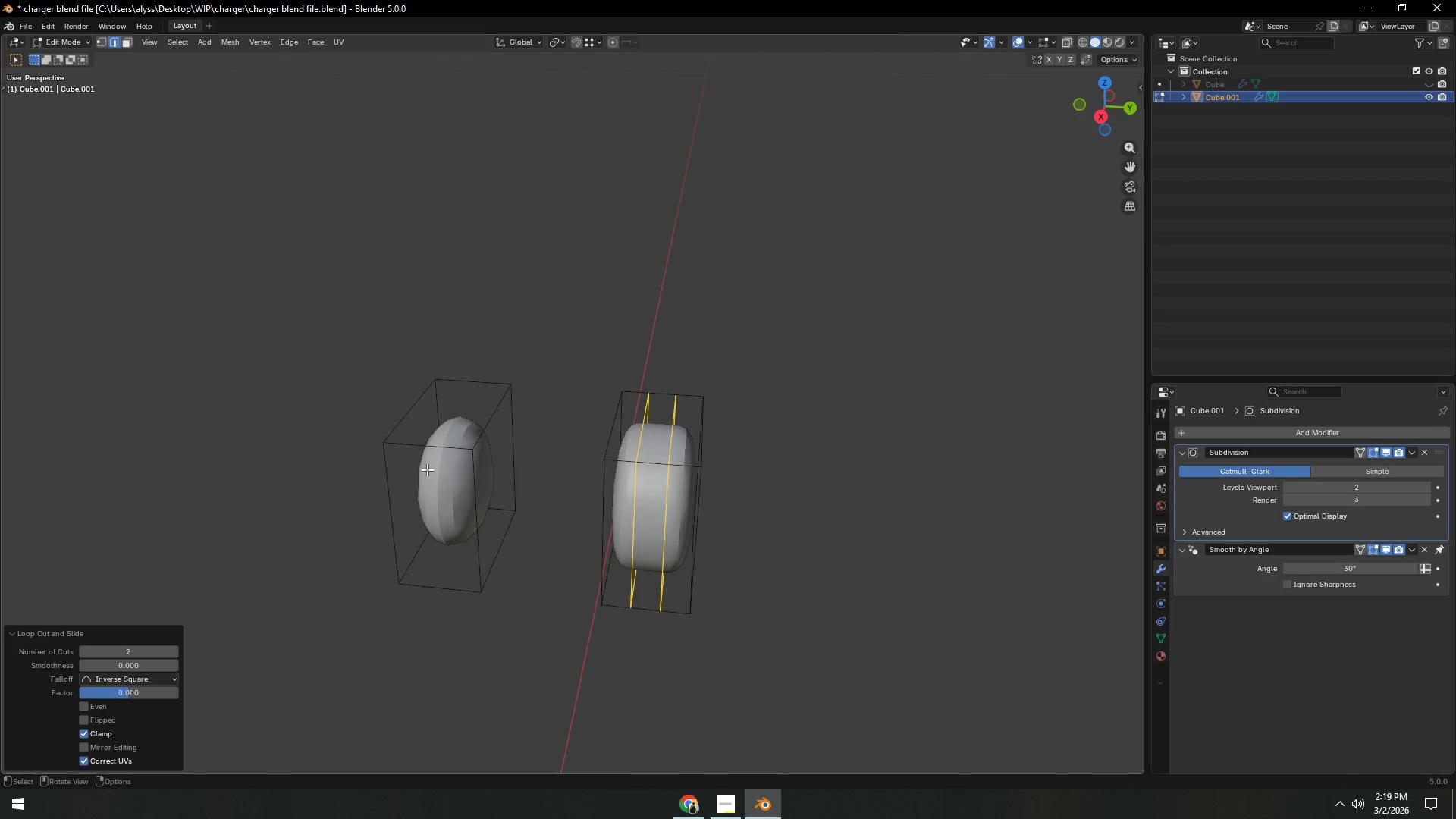 
scroll: coordinate [657, 482], scroll_direction: up, amount: 1.0
 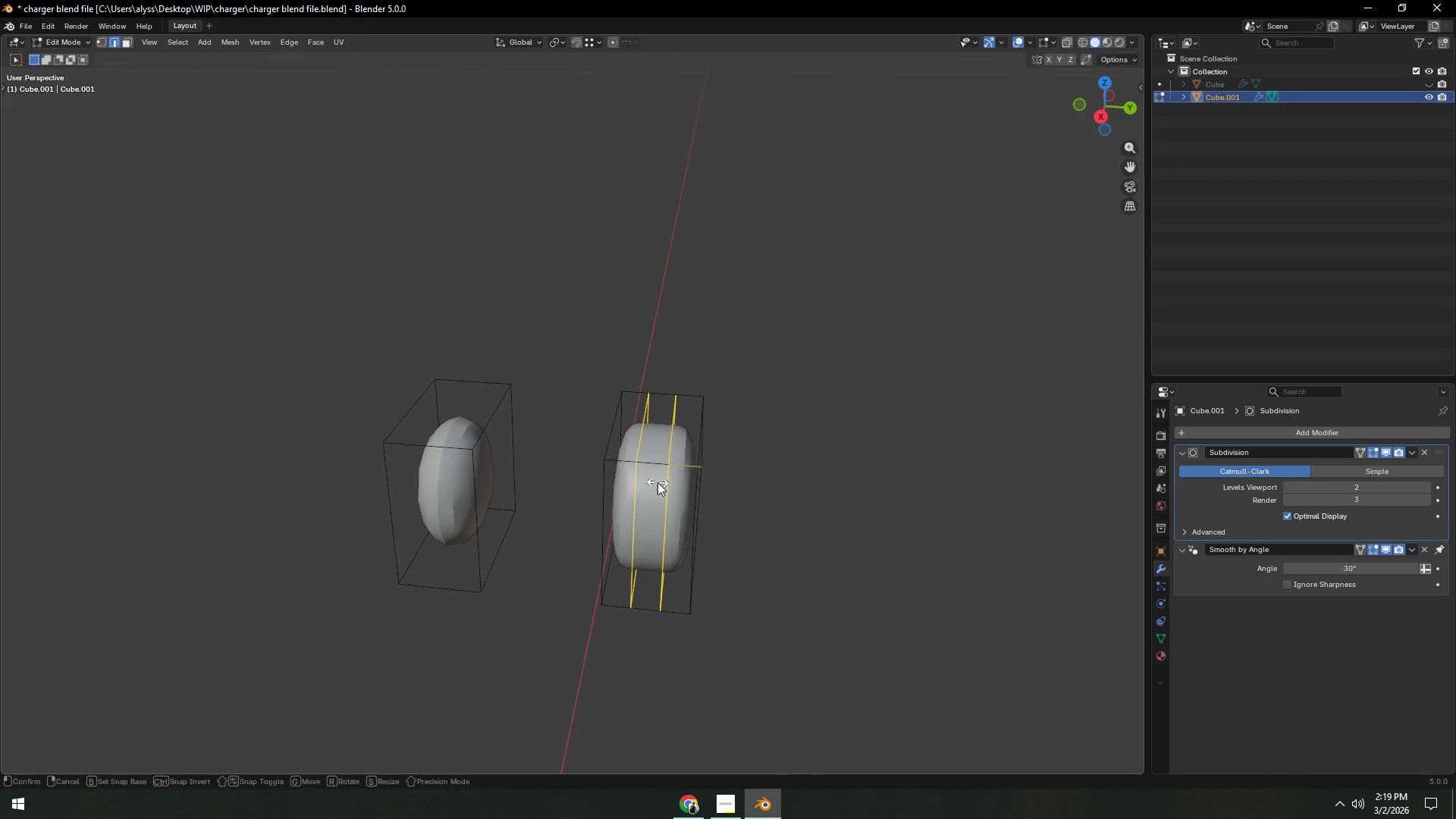 
key(Control+ControlLeft)
 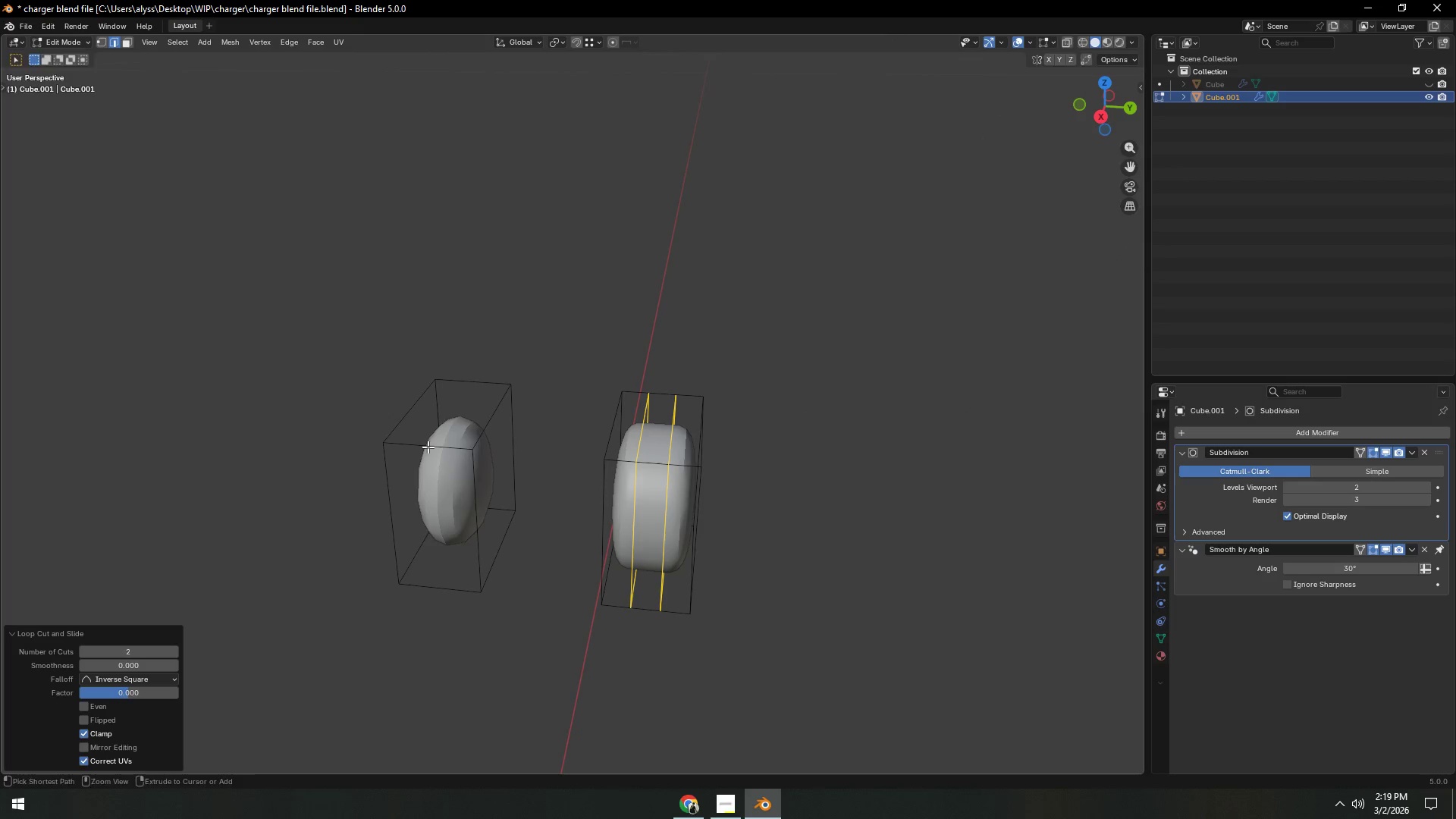 
key(Control+R)
 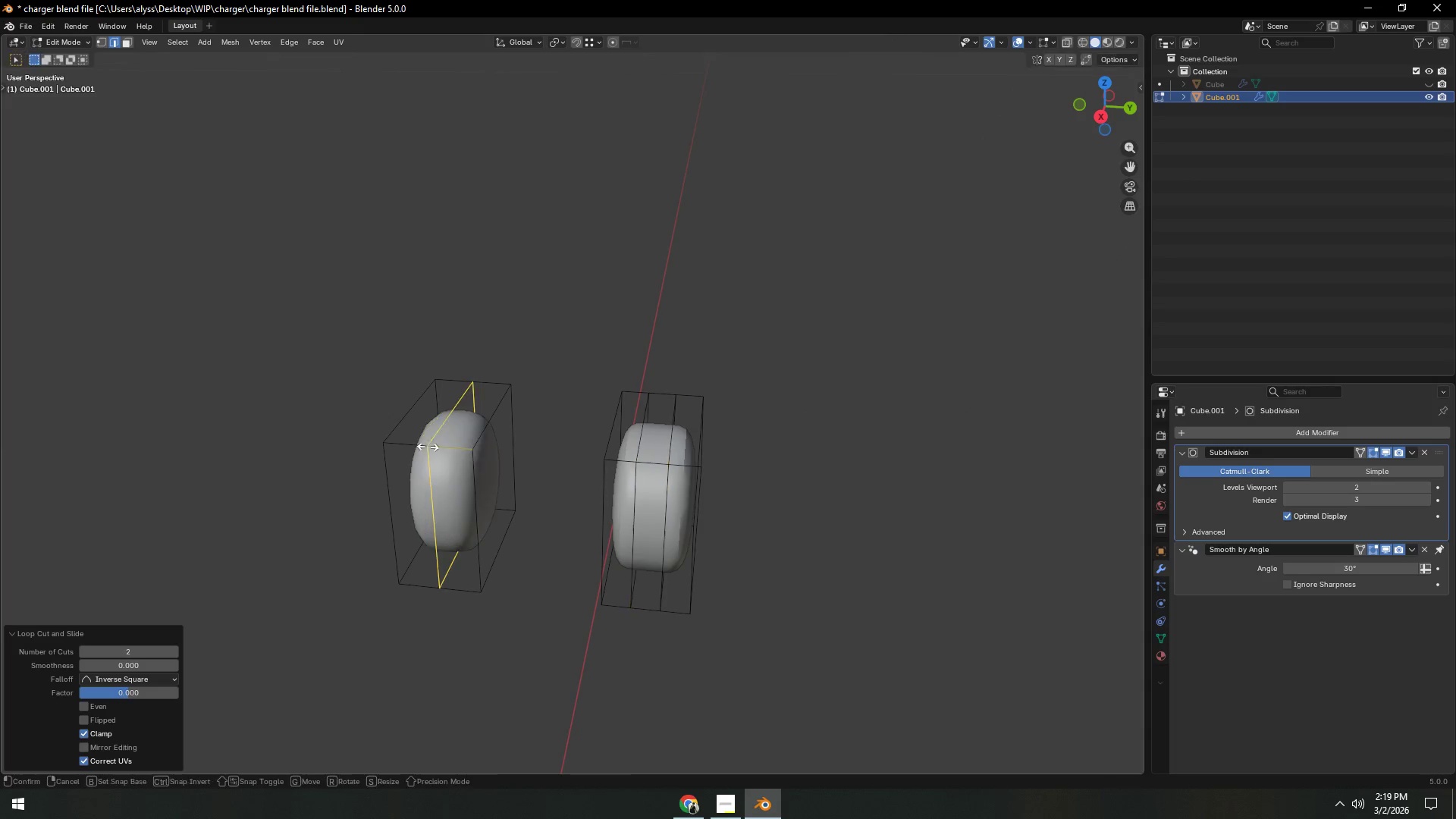 
left_click([428, 447])
 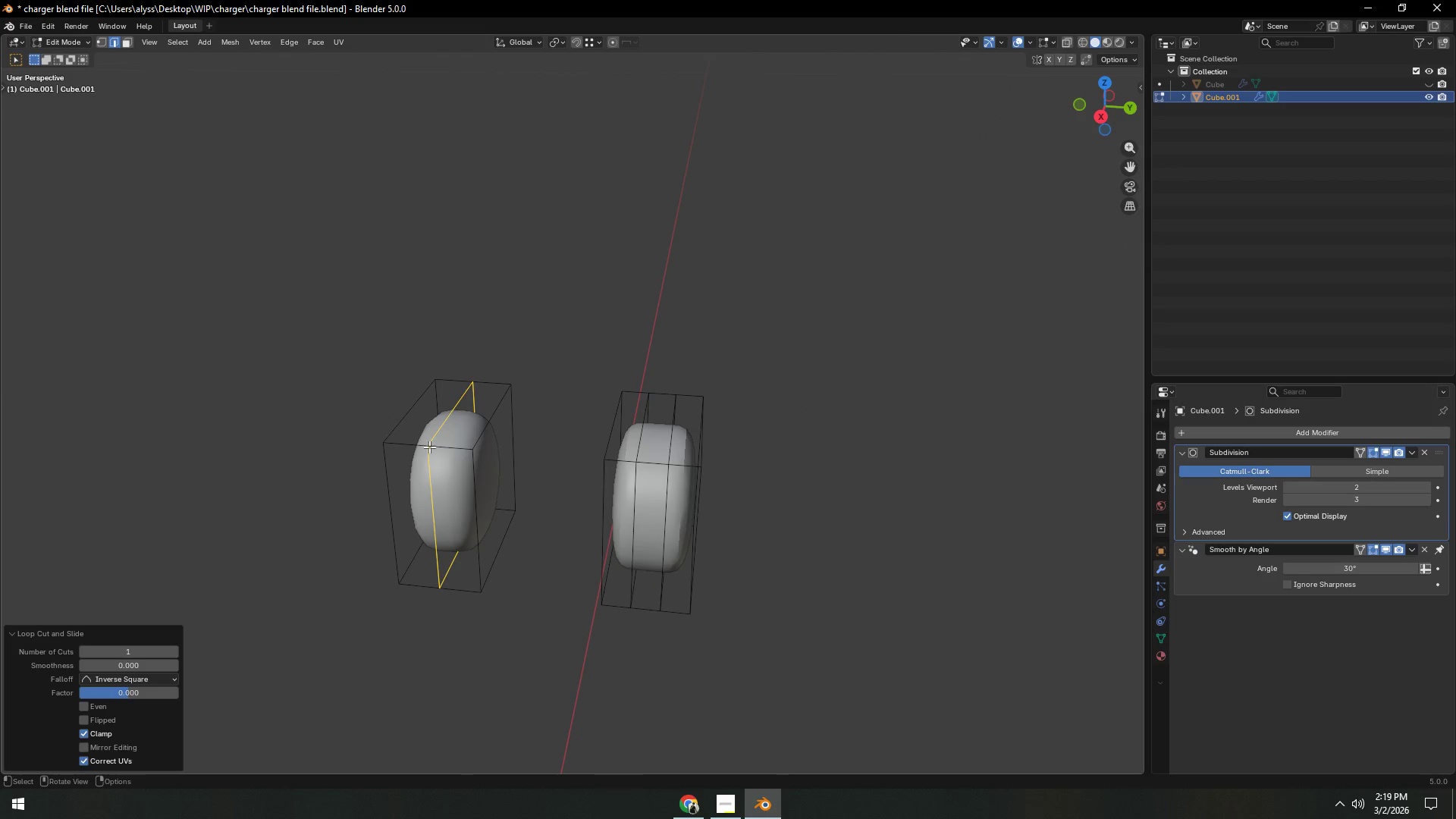 
right_click([428, 447])
 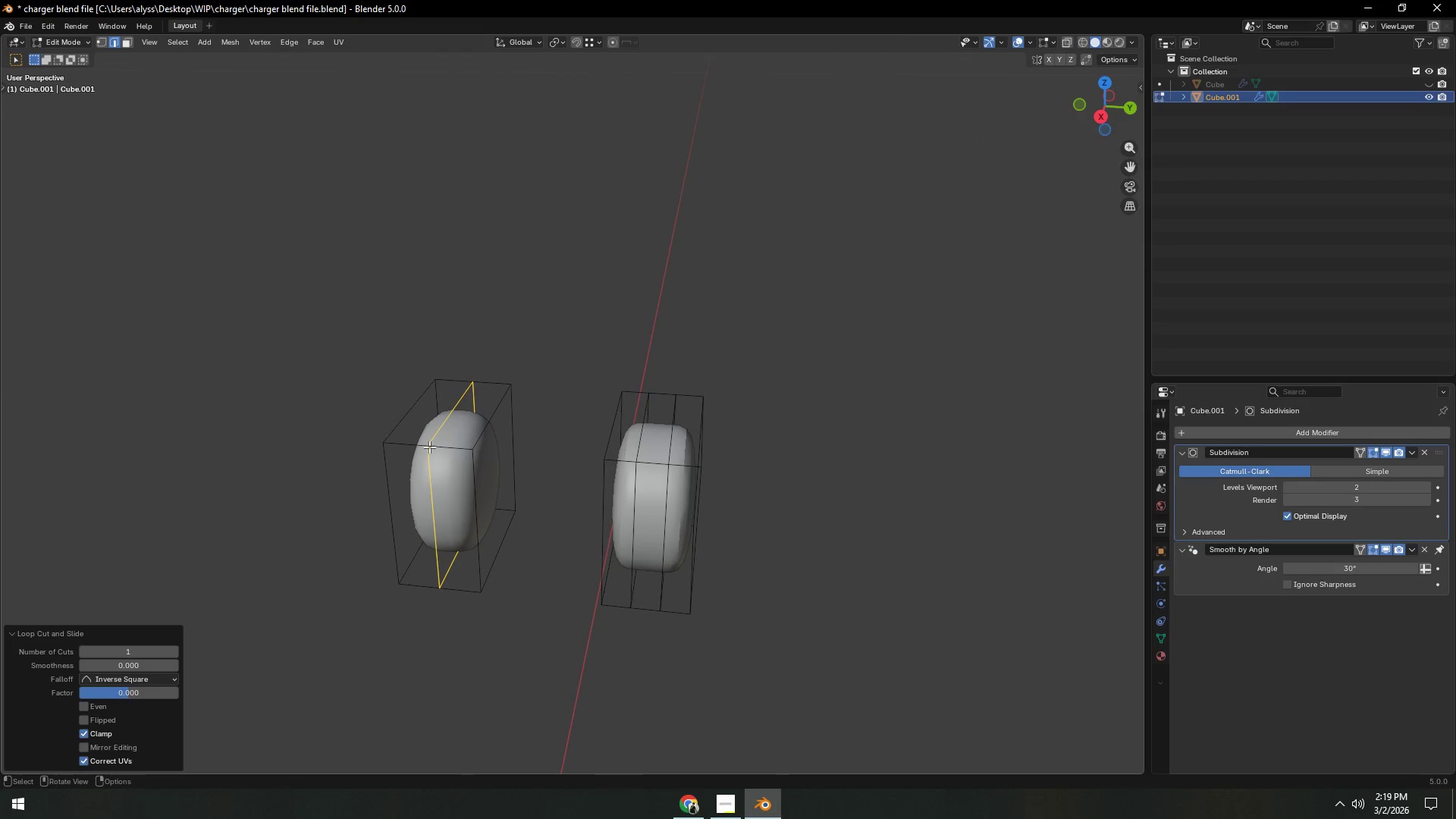 
key(Control+Z)
 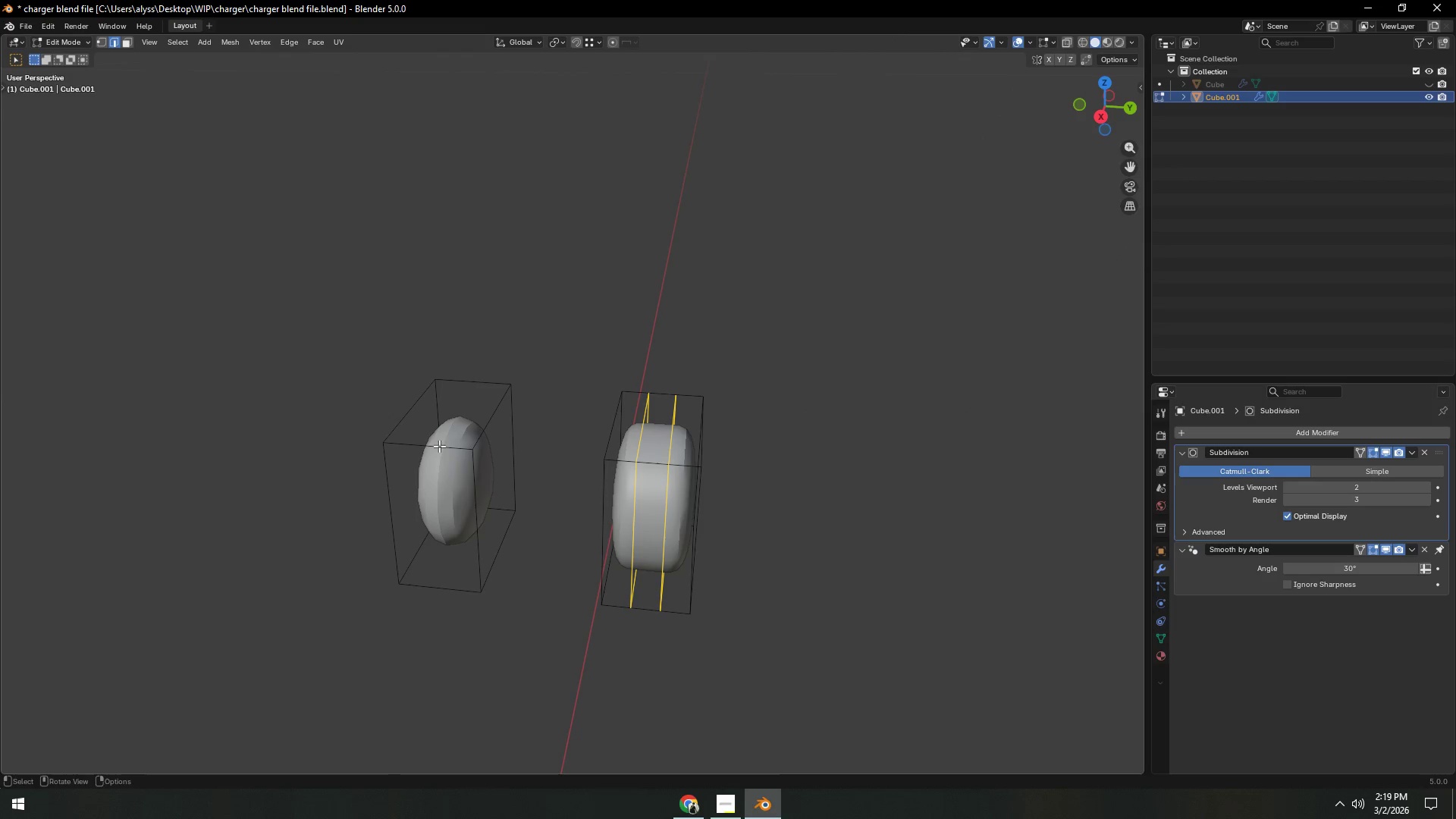 
key(Control+ControlLeft)
 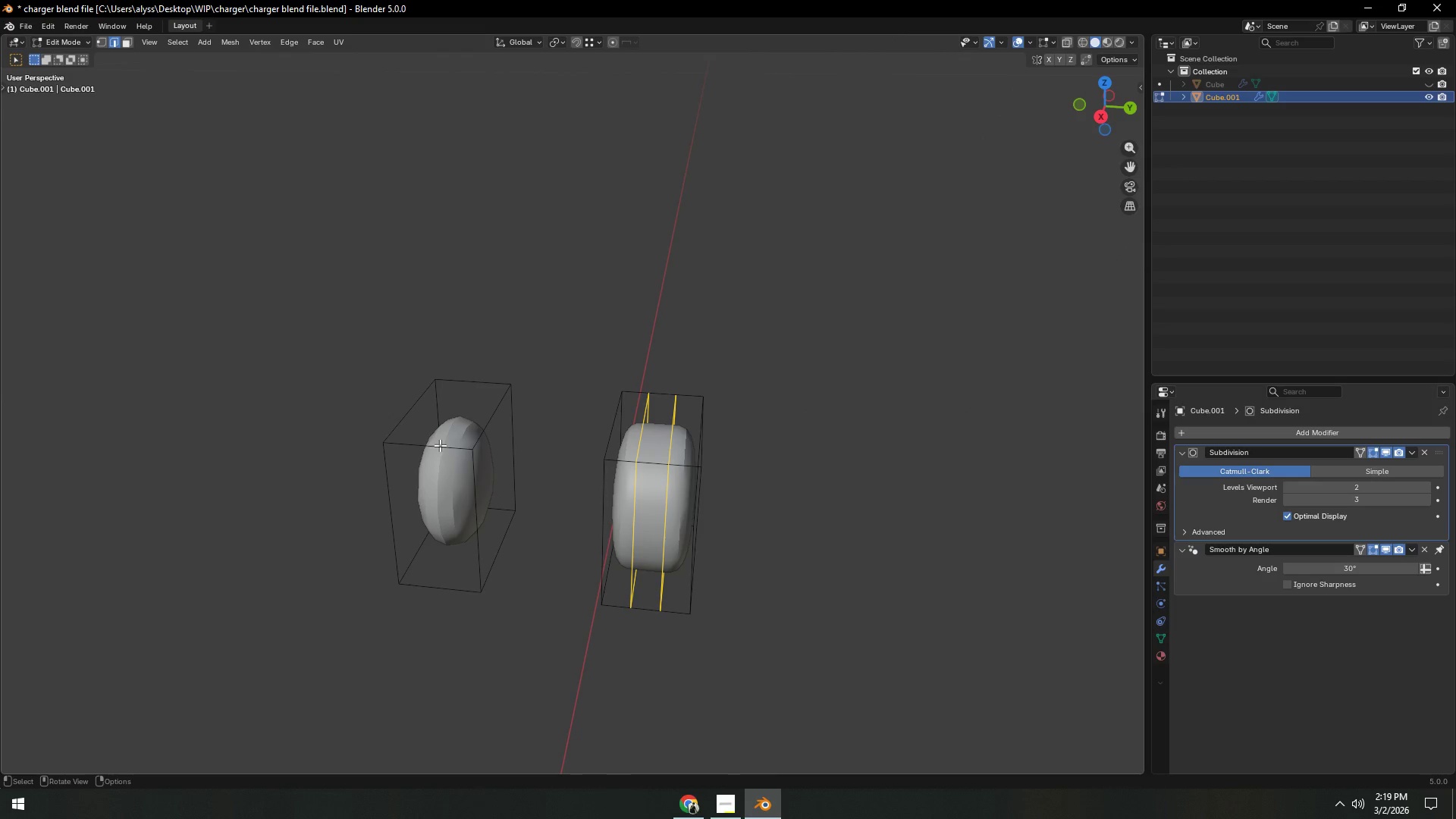 
key(Control+R)
 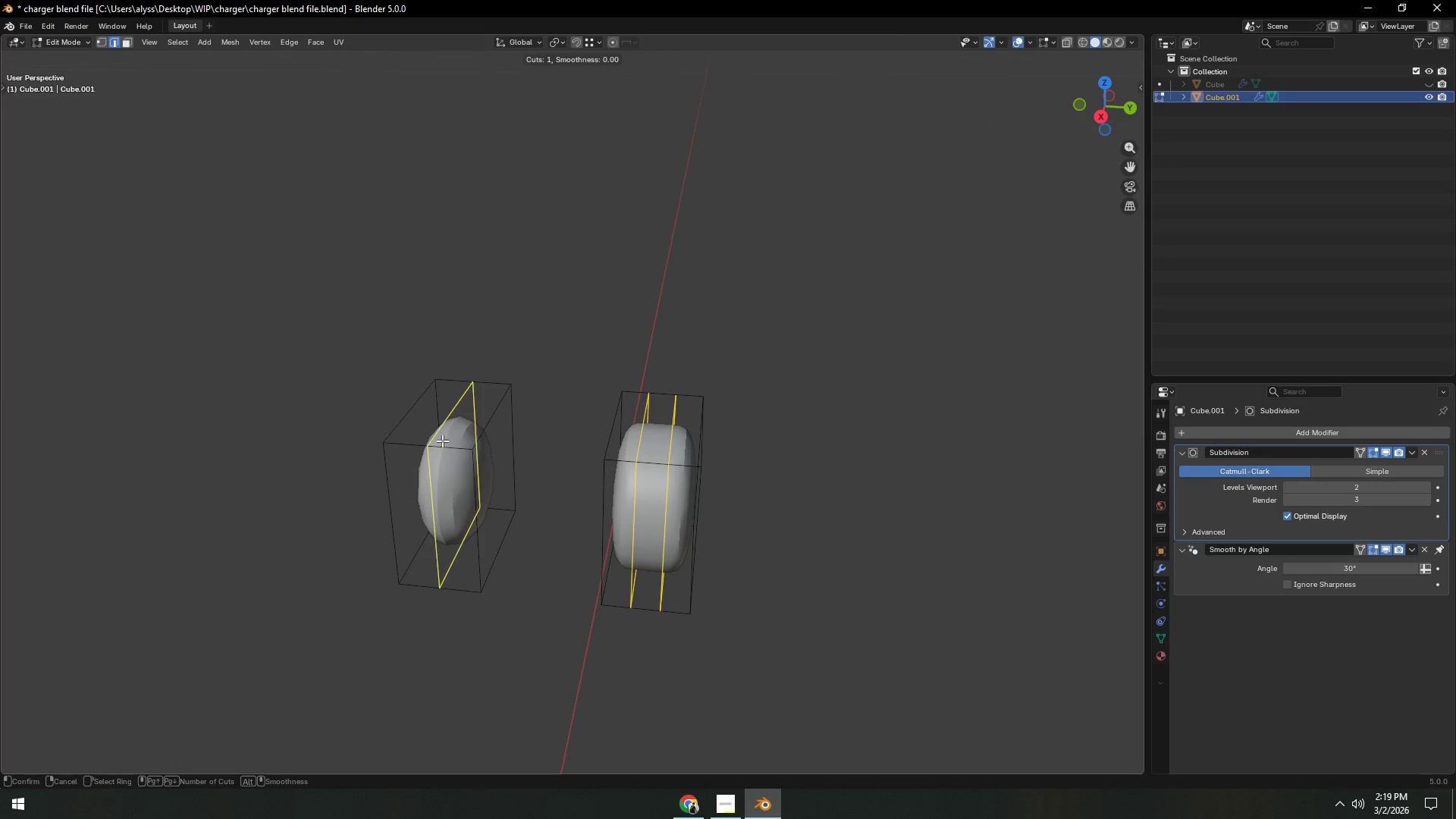 
left_click([442, 440])
 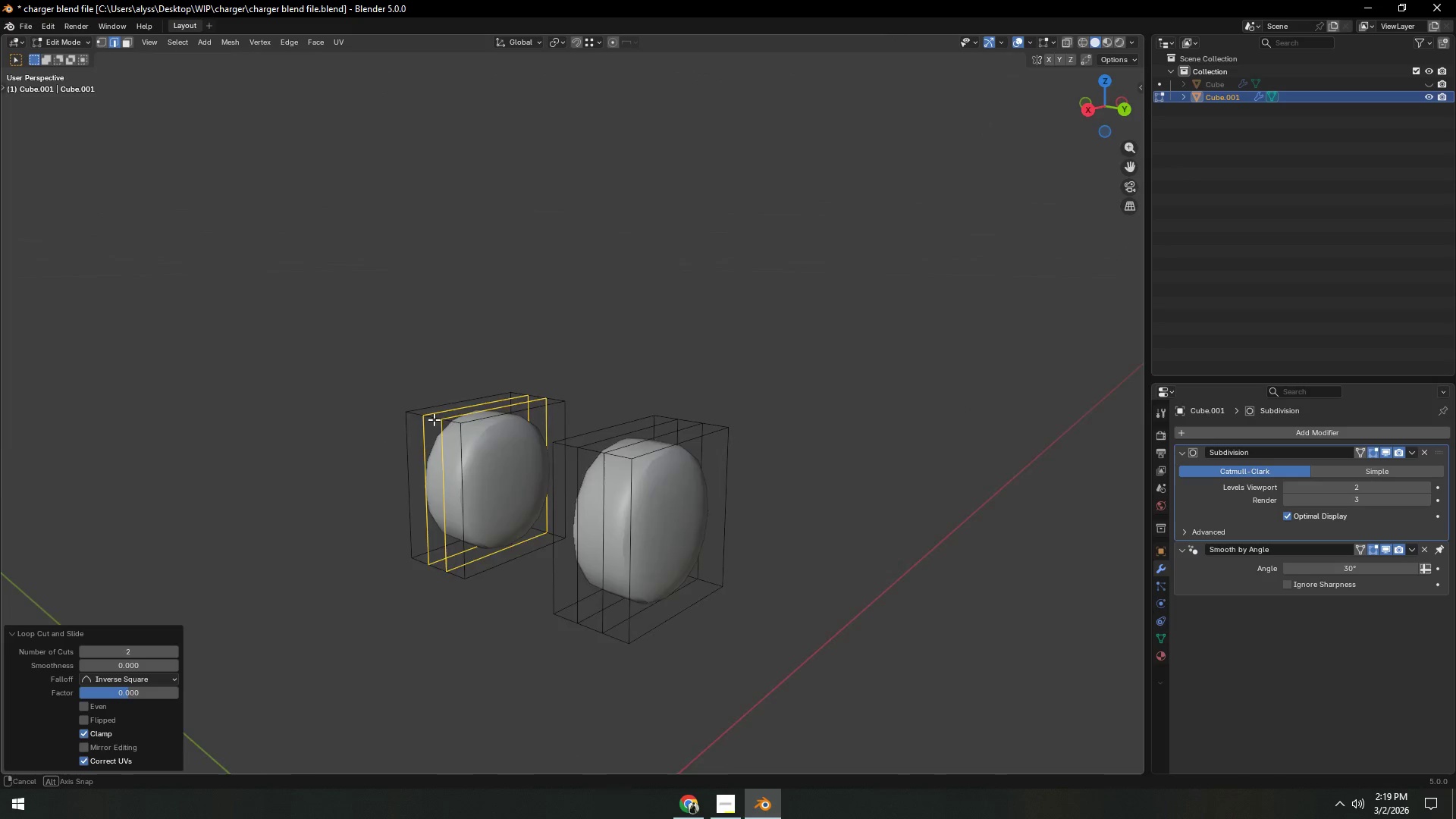 
right_click([442, 440])
 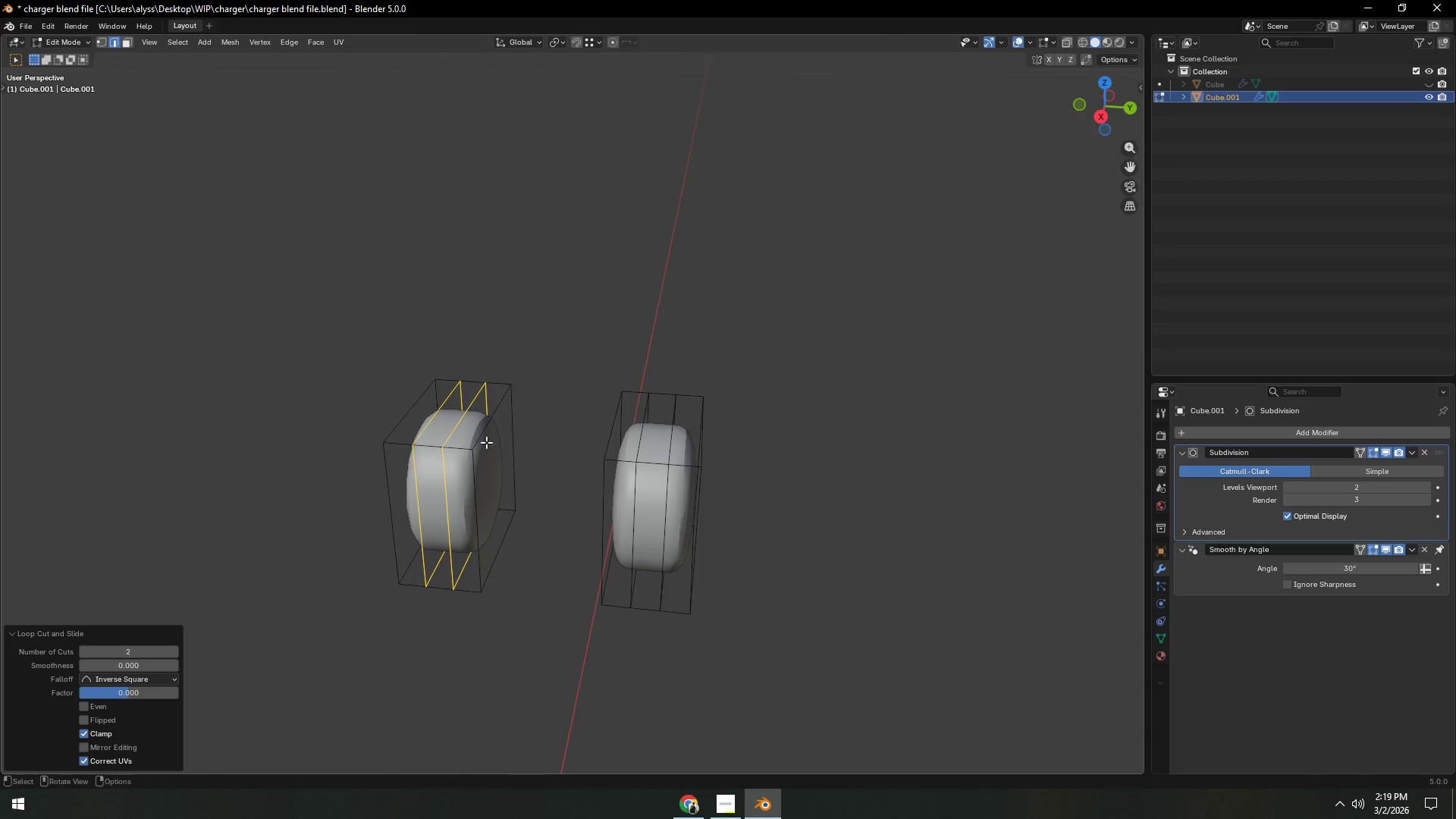 
scroll: coordinate [442, 441], scroll_direction: up, amount: 1.0
 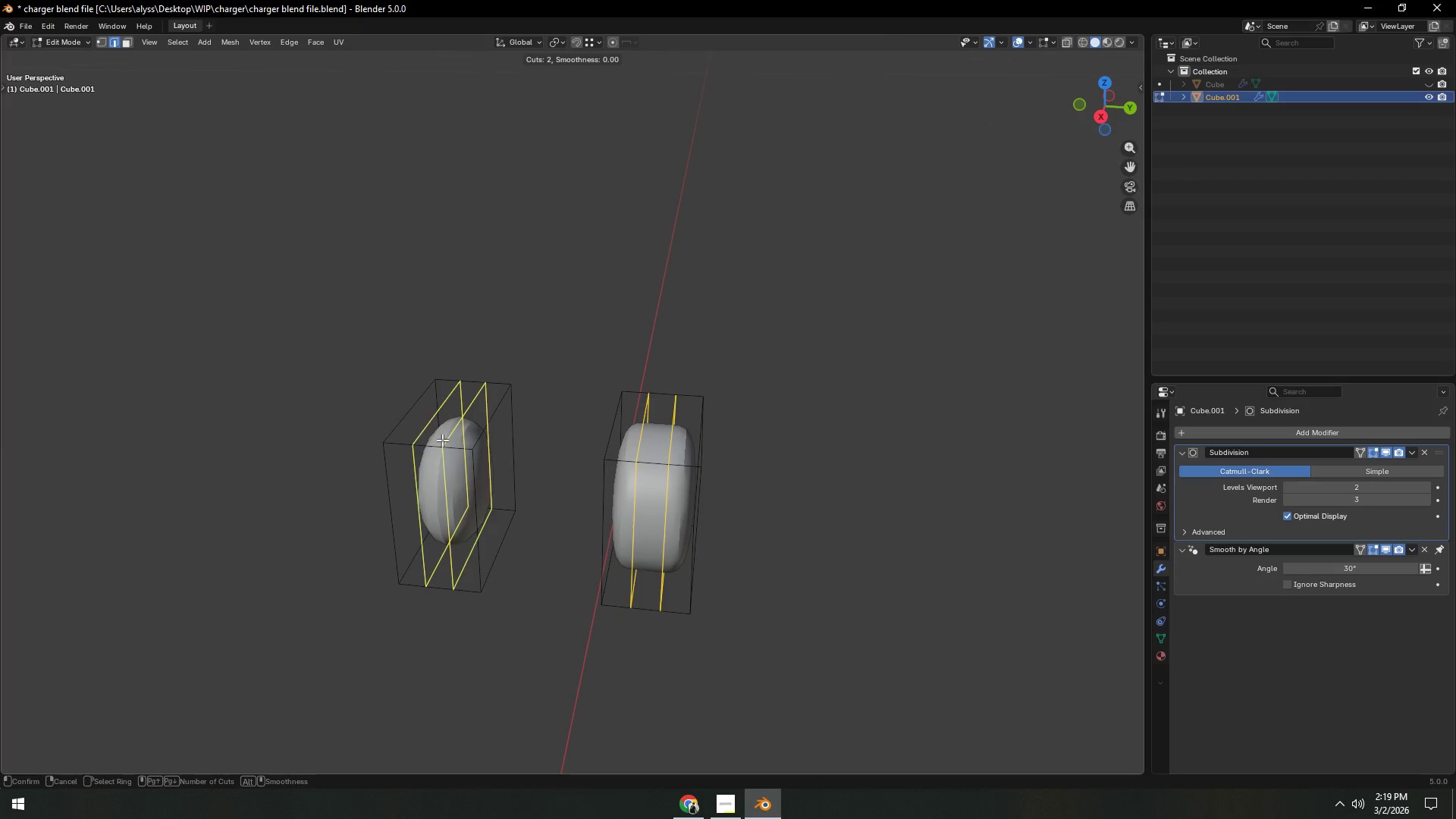 
key(Control+R)
 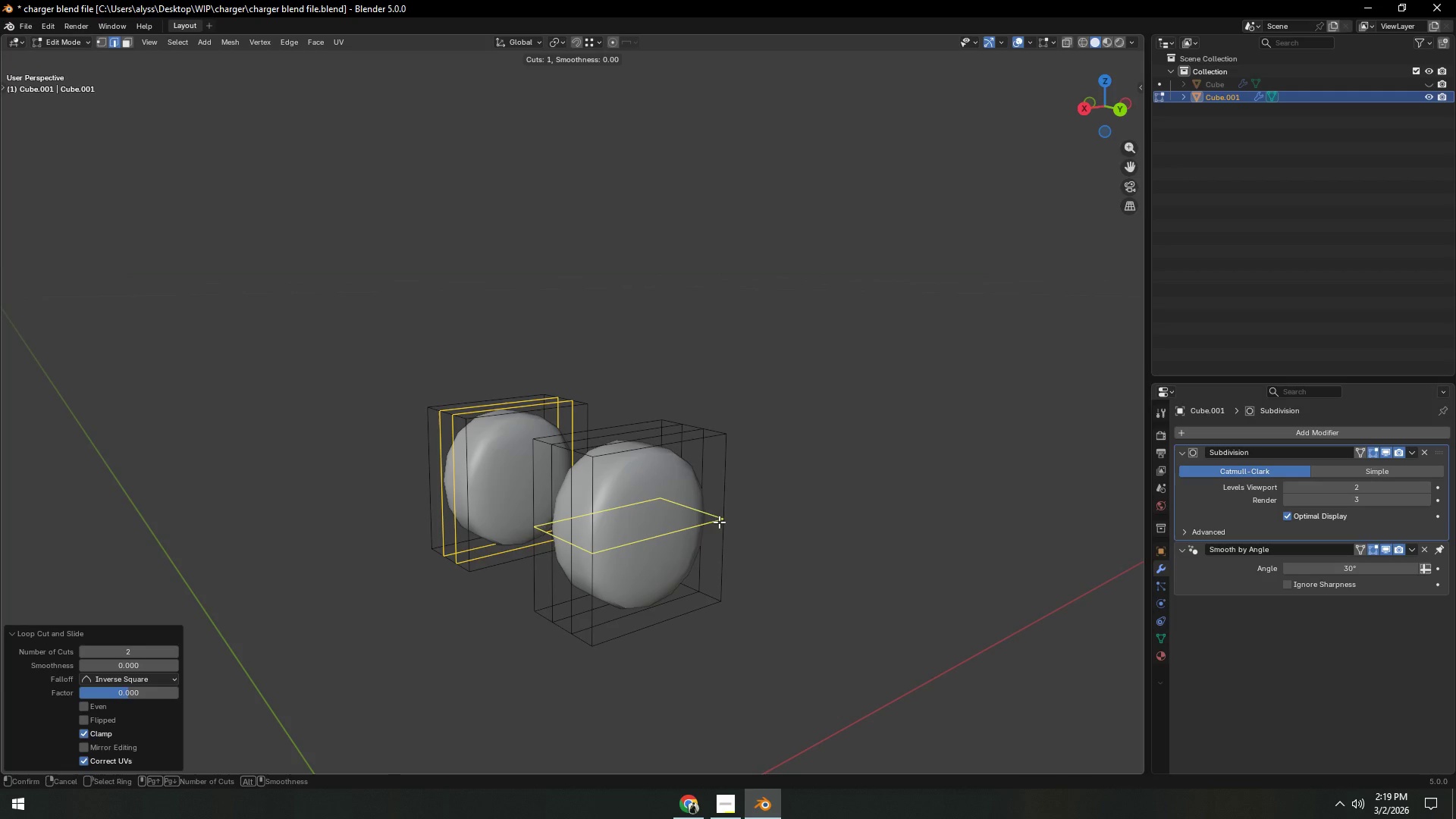 
right_click([720, 522])
 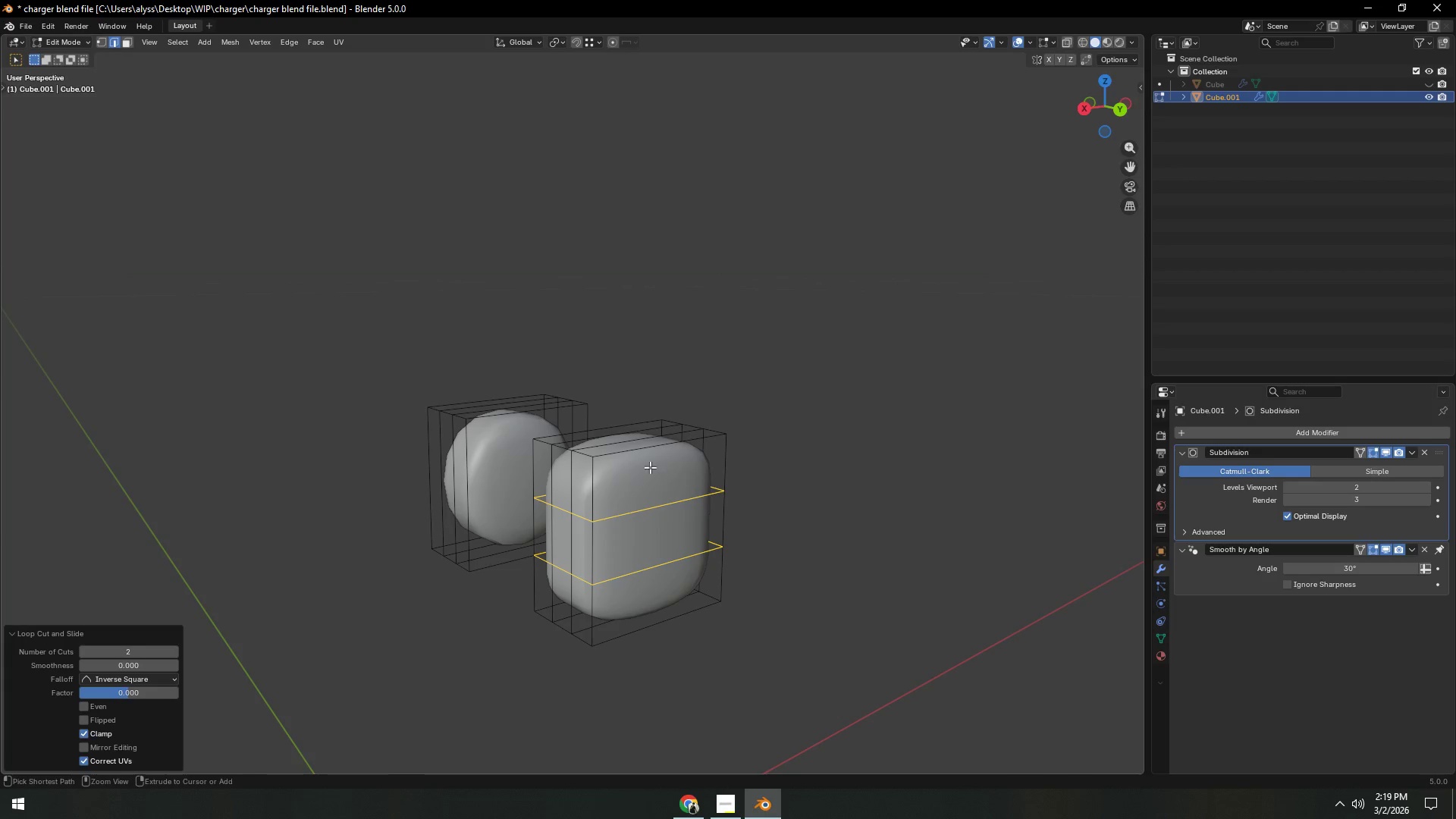 
left_click([720, 522])
 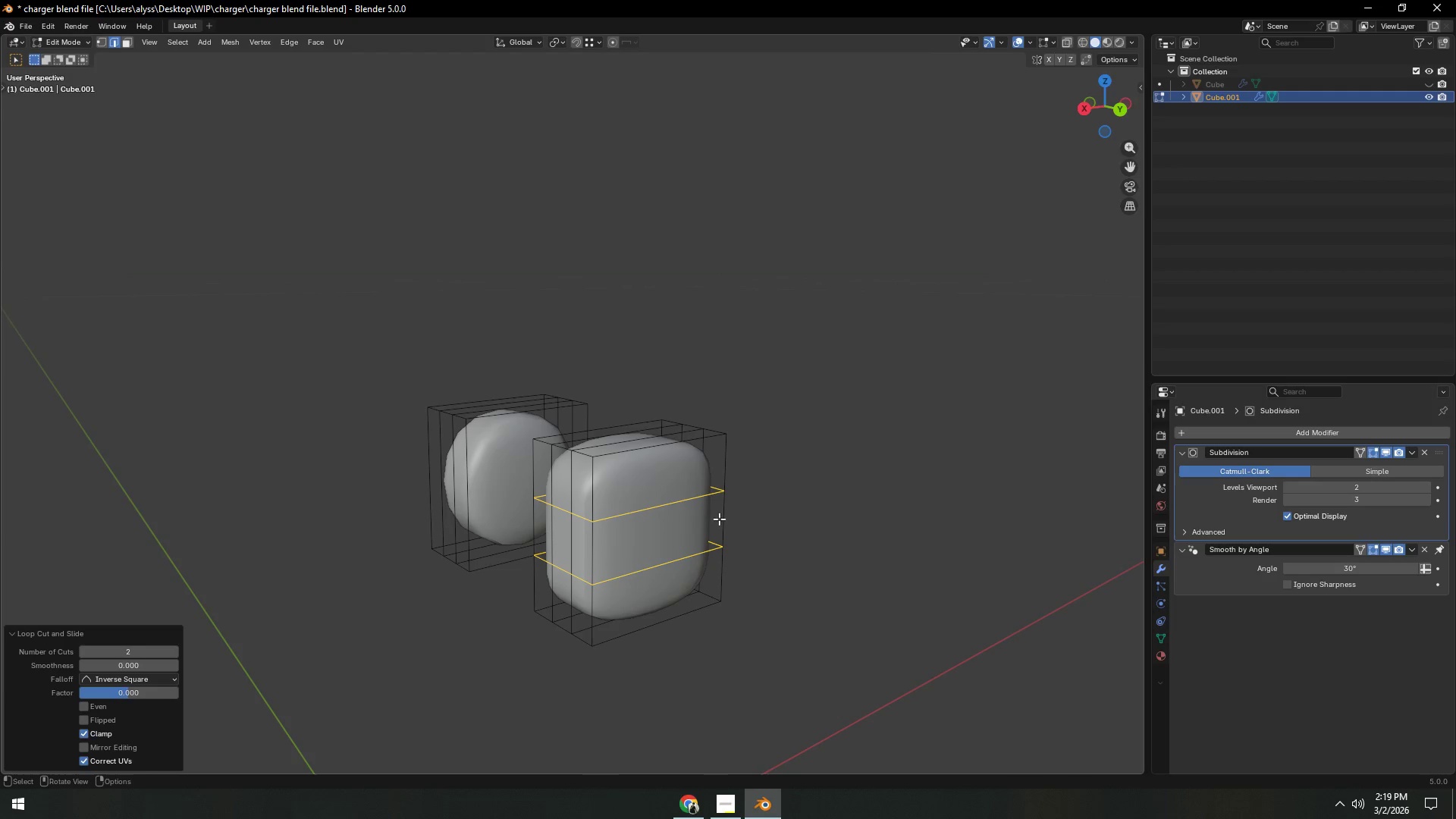 
scroll: coordinate [719, 522], scroll_direction: up, amount: 1.0
 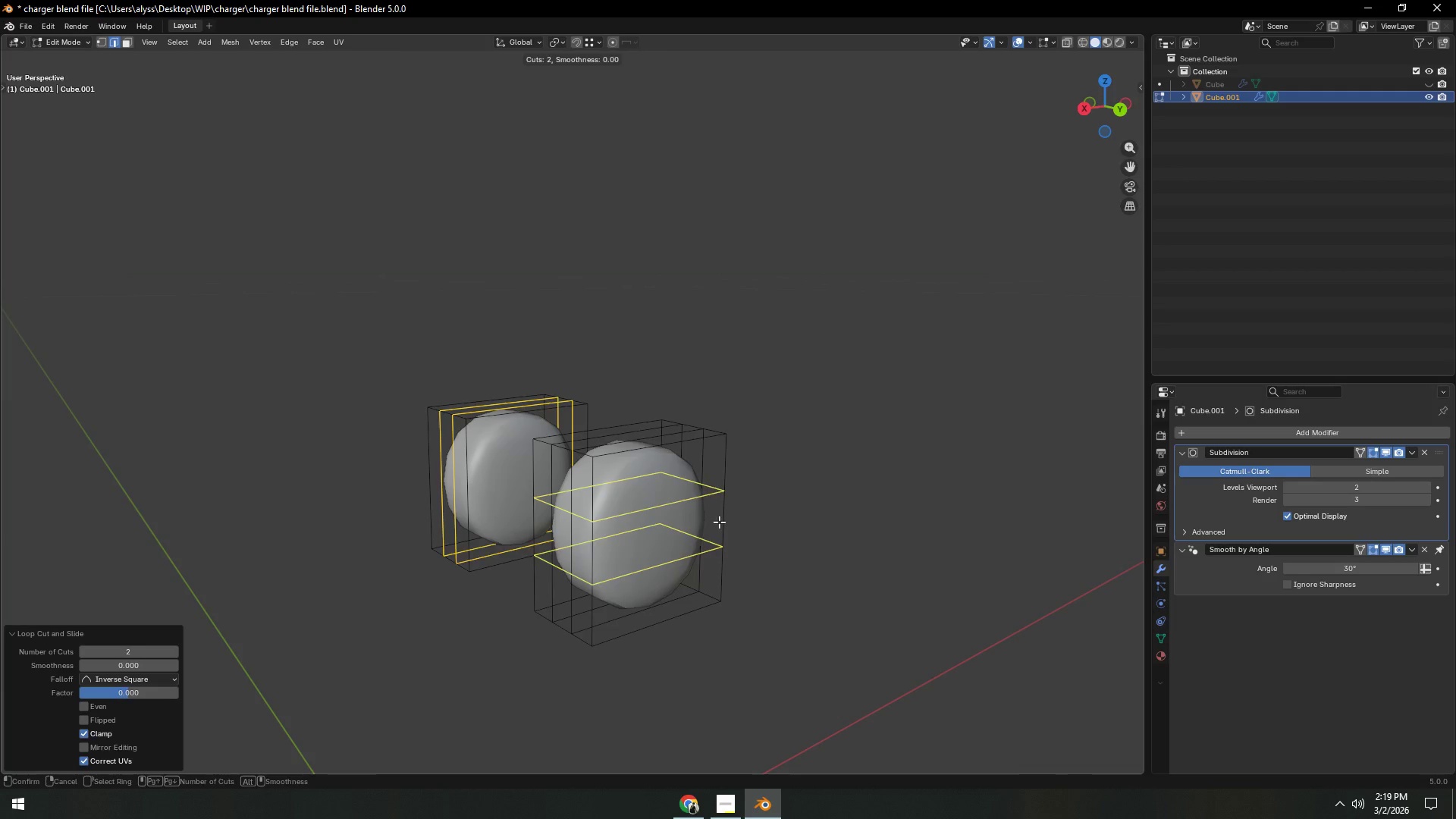 
key(Control+R)
 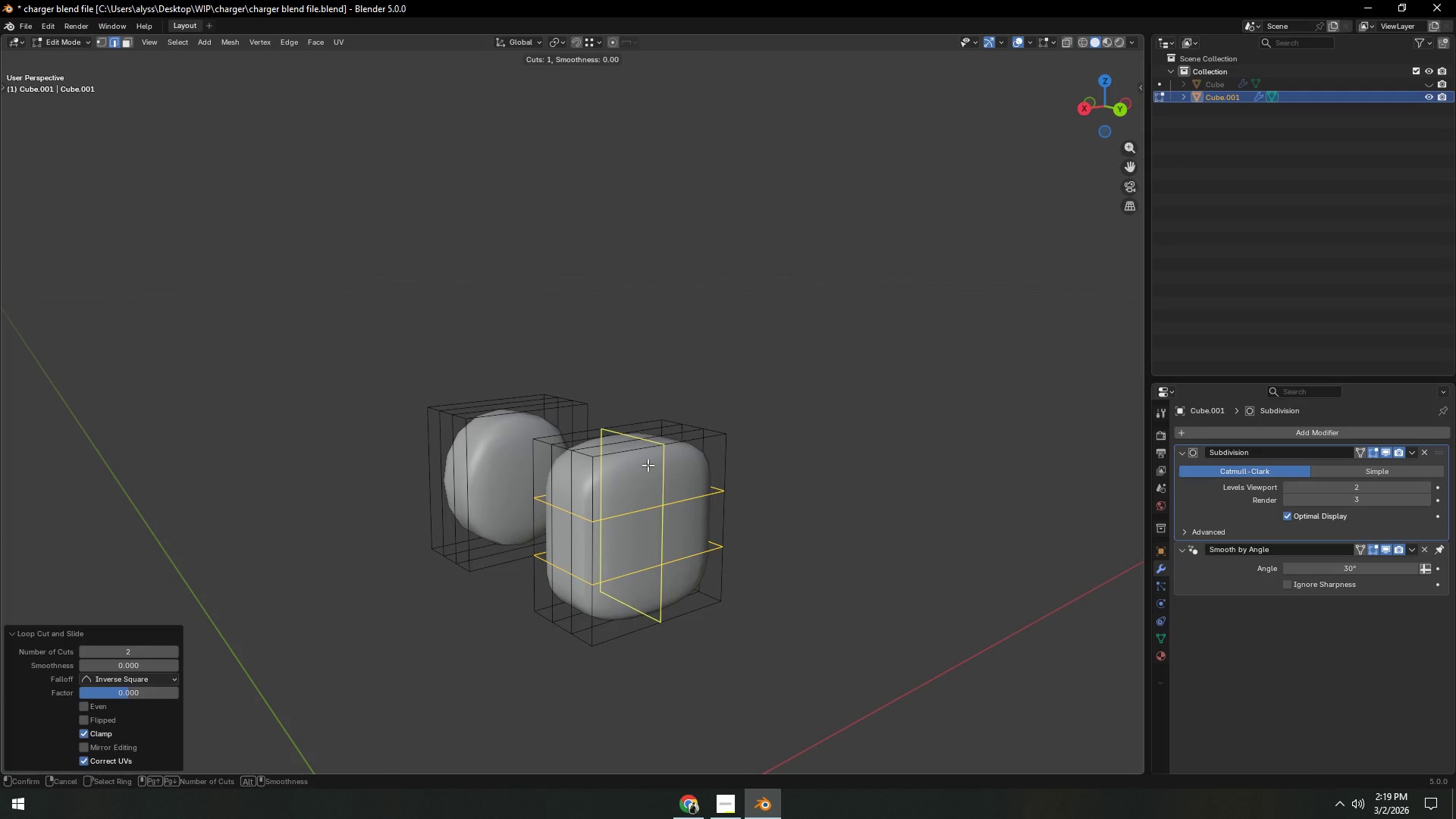 
right_click([648, 465])
 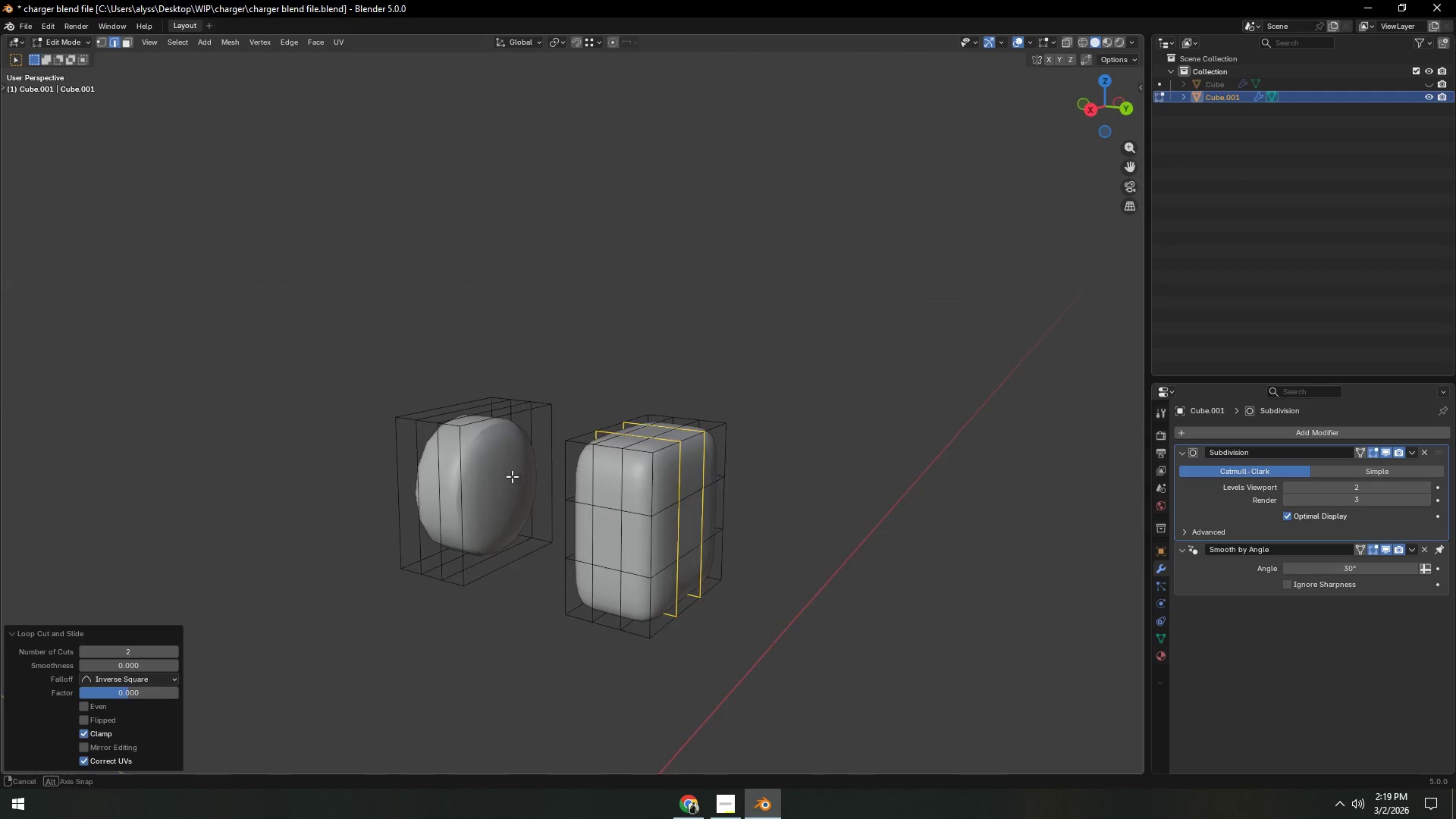 
left_click([648, 465])
 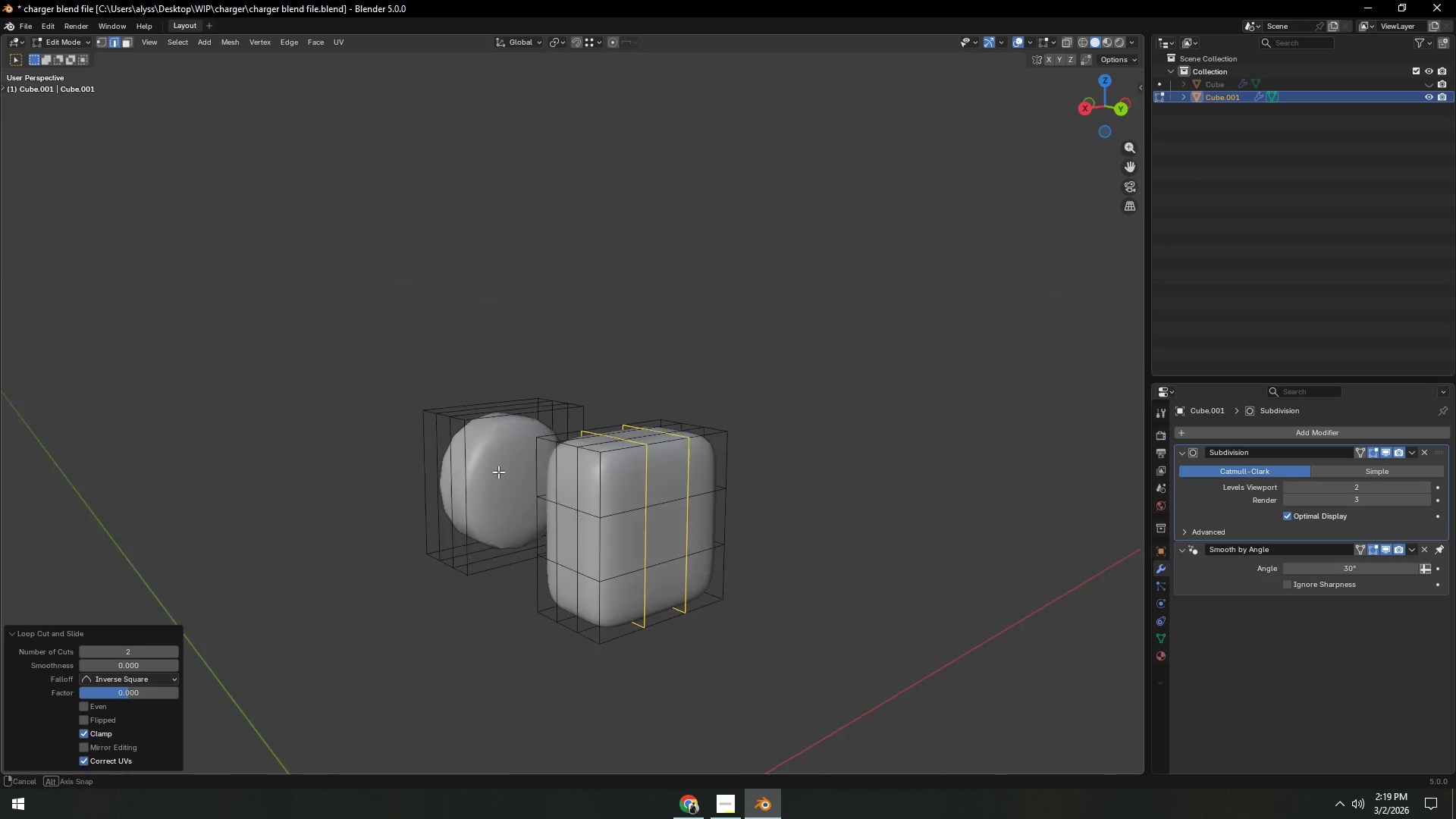 
scroll: coordinate [648, 465], scroll_direction: up, amount: 1.0
 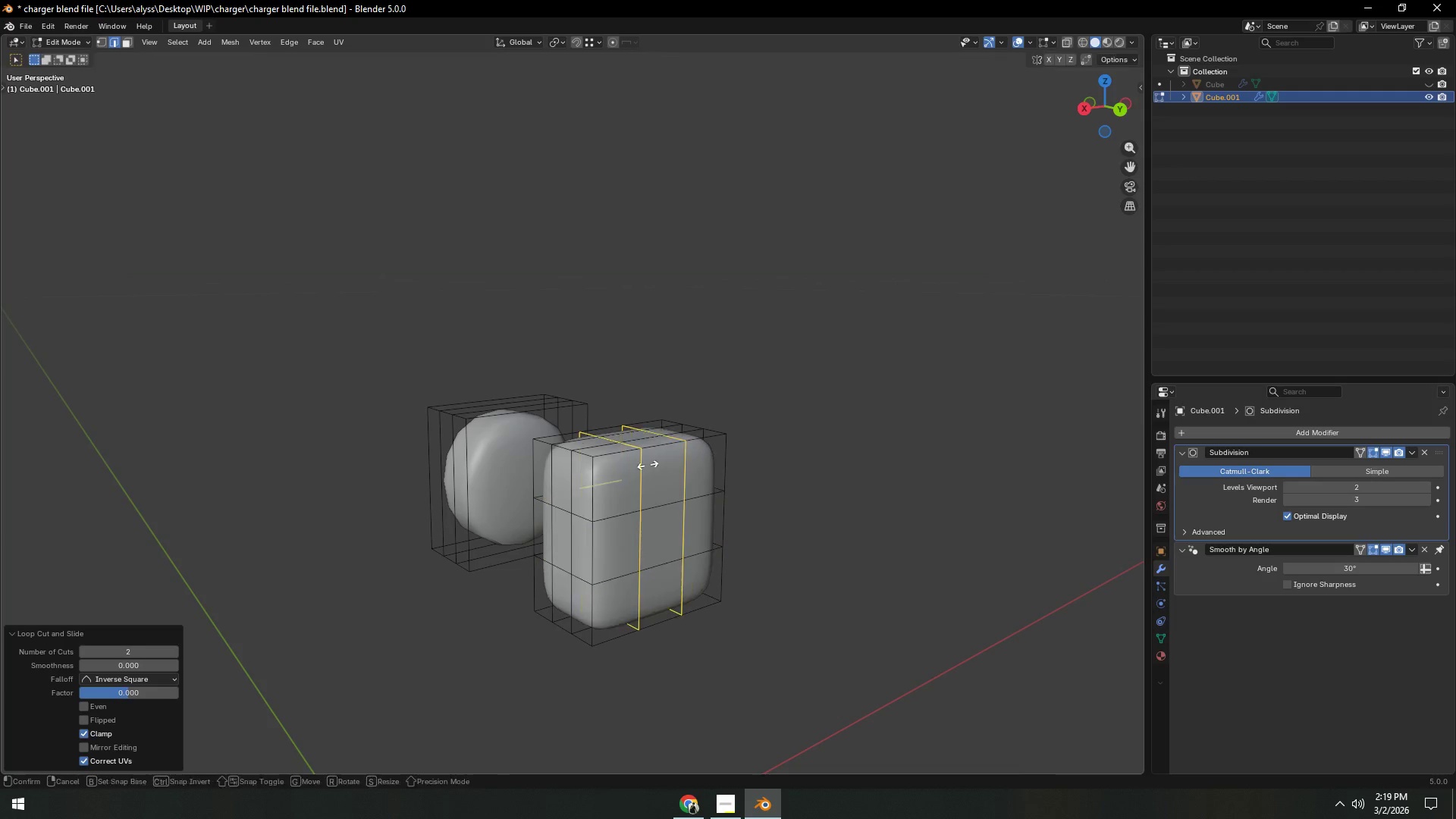 
key(Control+R)
 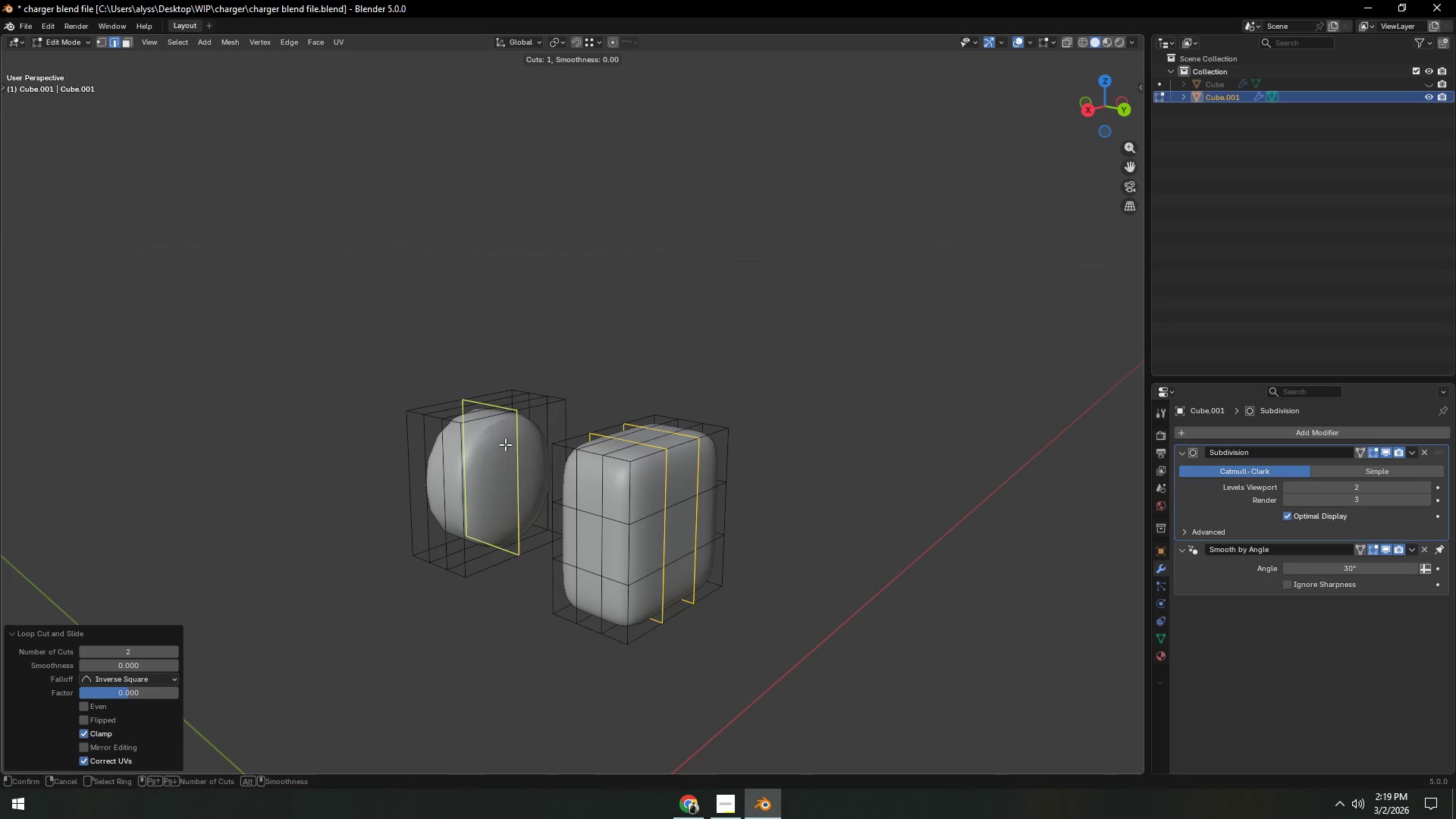 
left_click([504, 441])
 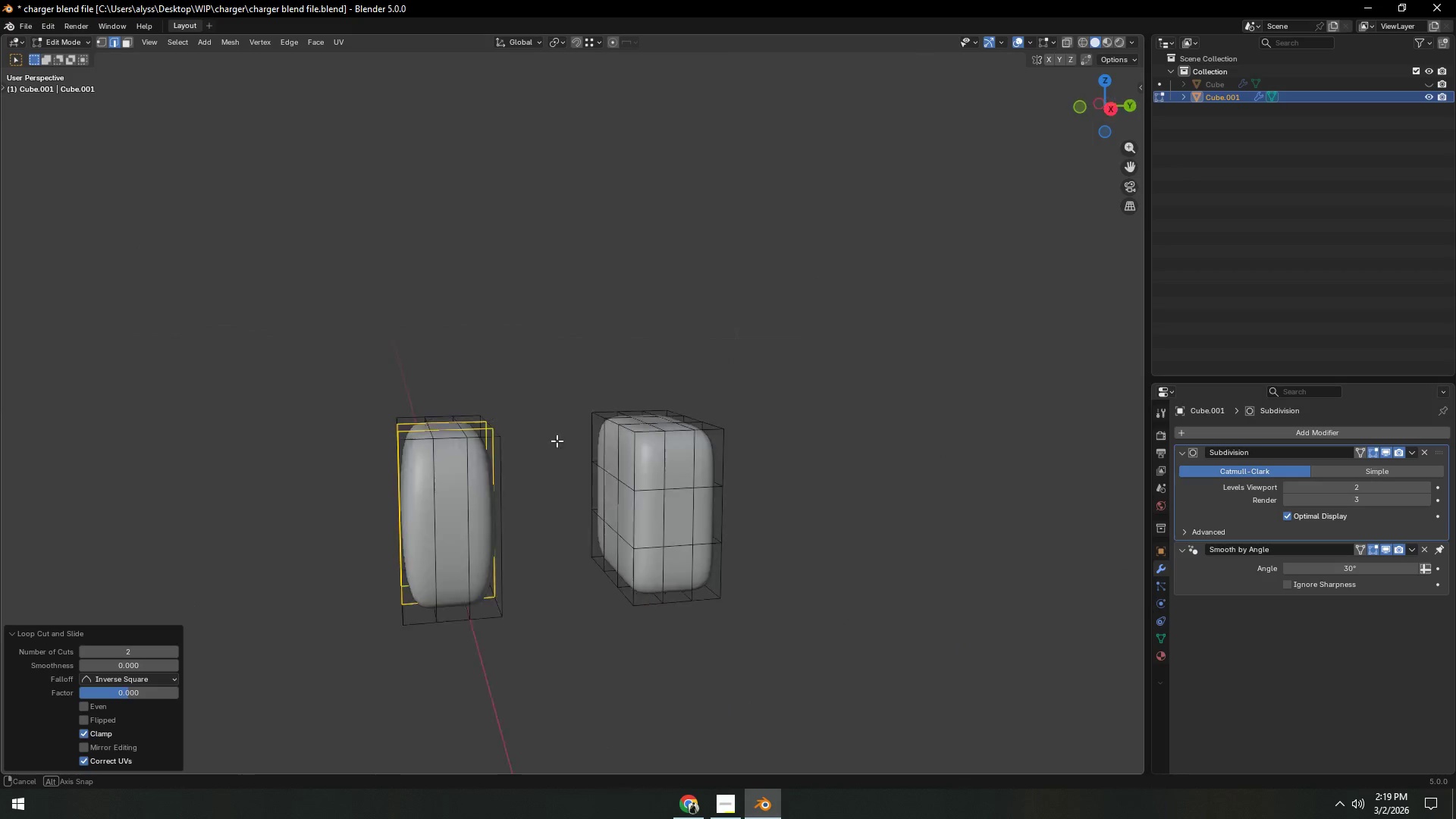 
right_click([504, 441])
 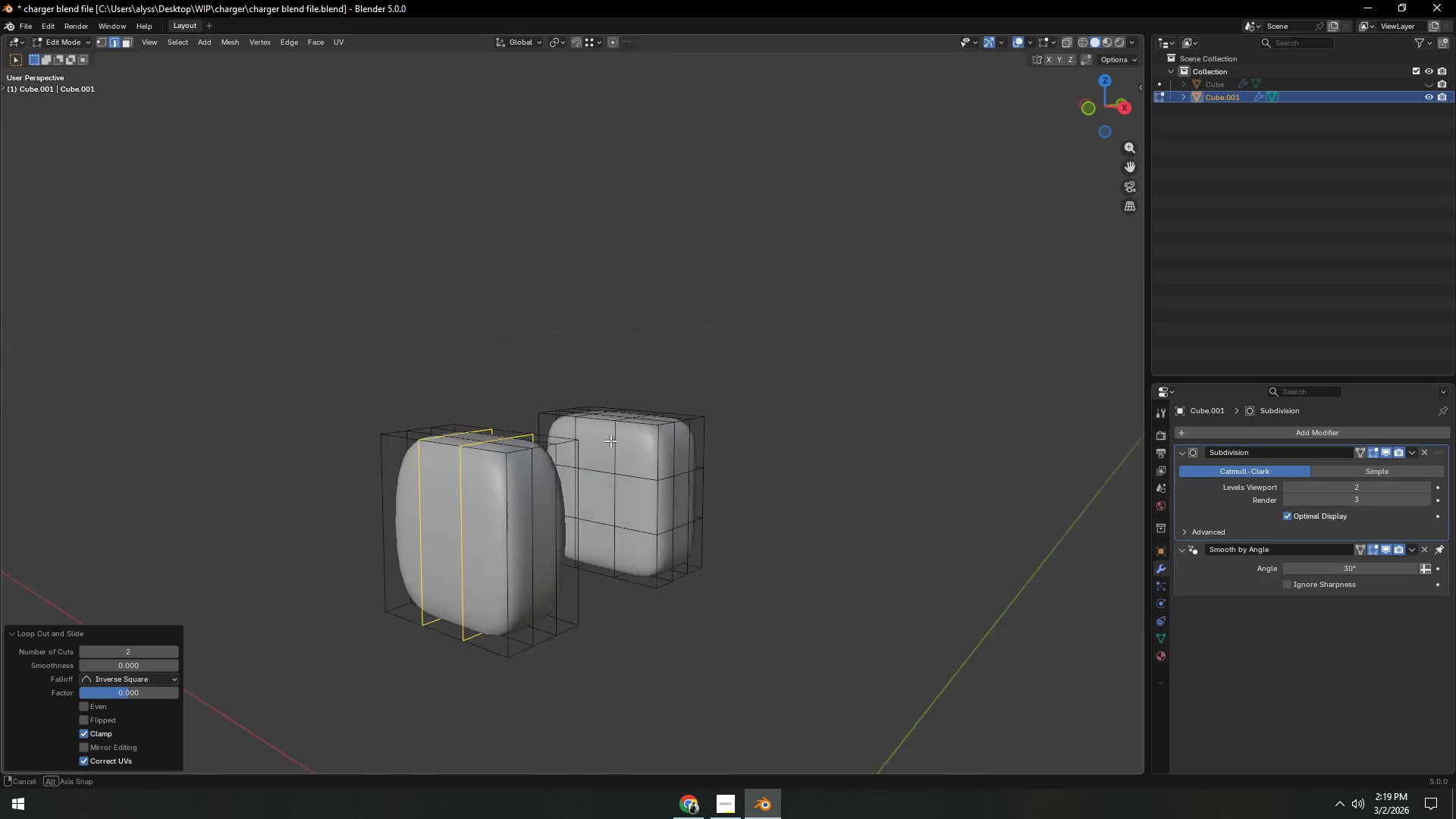 
scroll: coordinate [504, 441], scroll_direction: up, amount: 1.0
 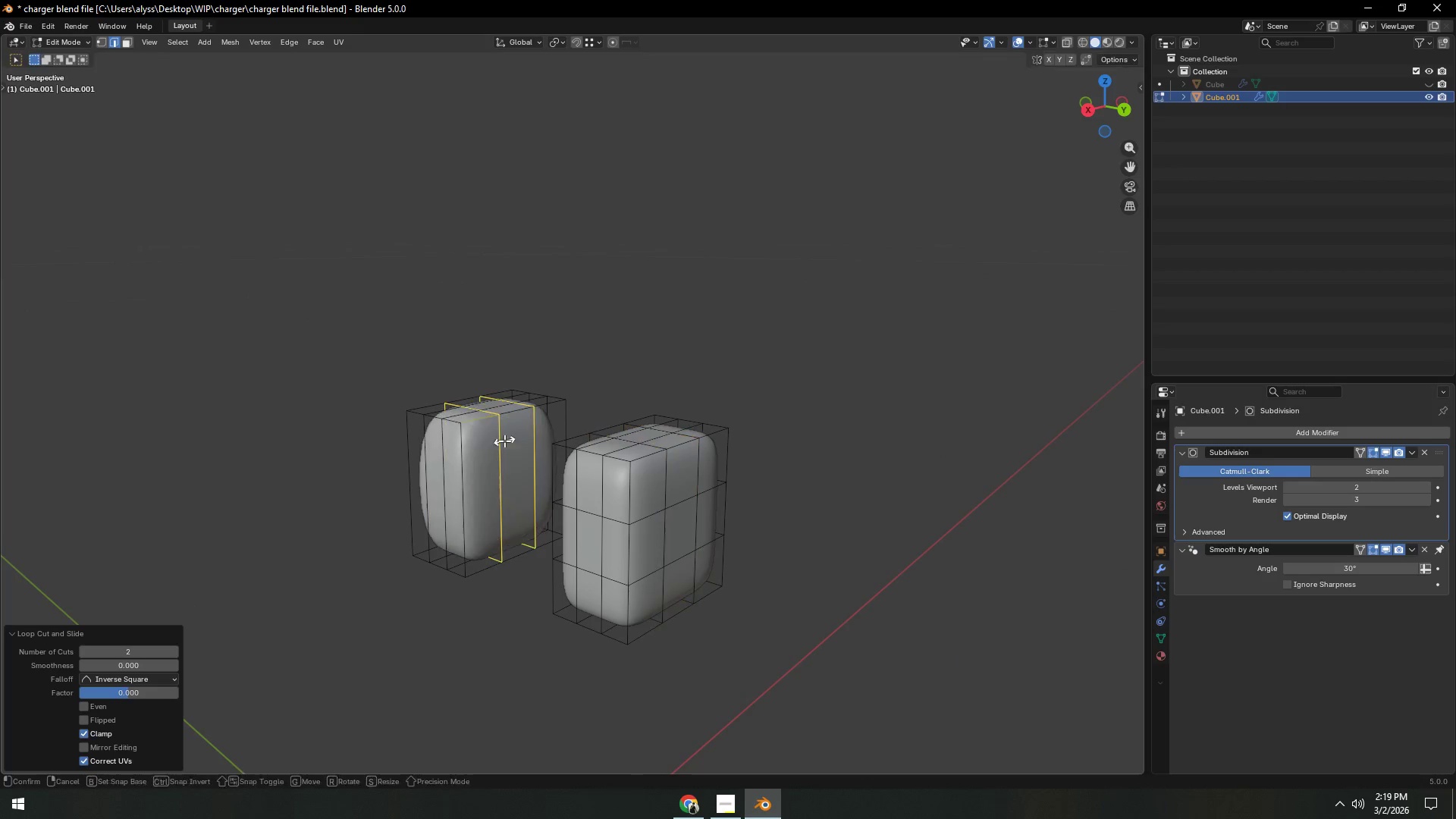 
key(Control+ControlLeft)
 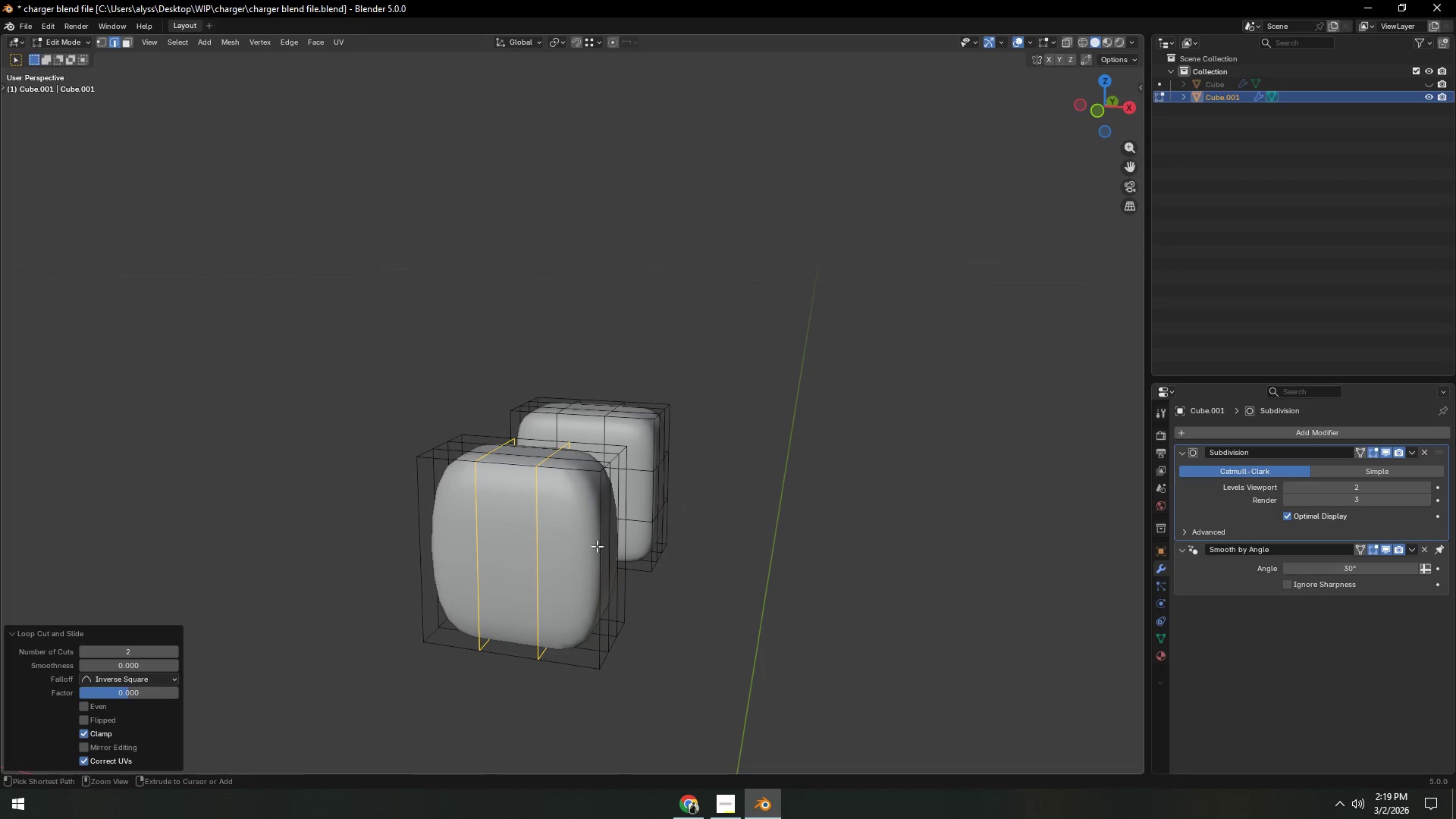 
key(Control+R)
 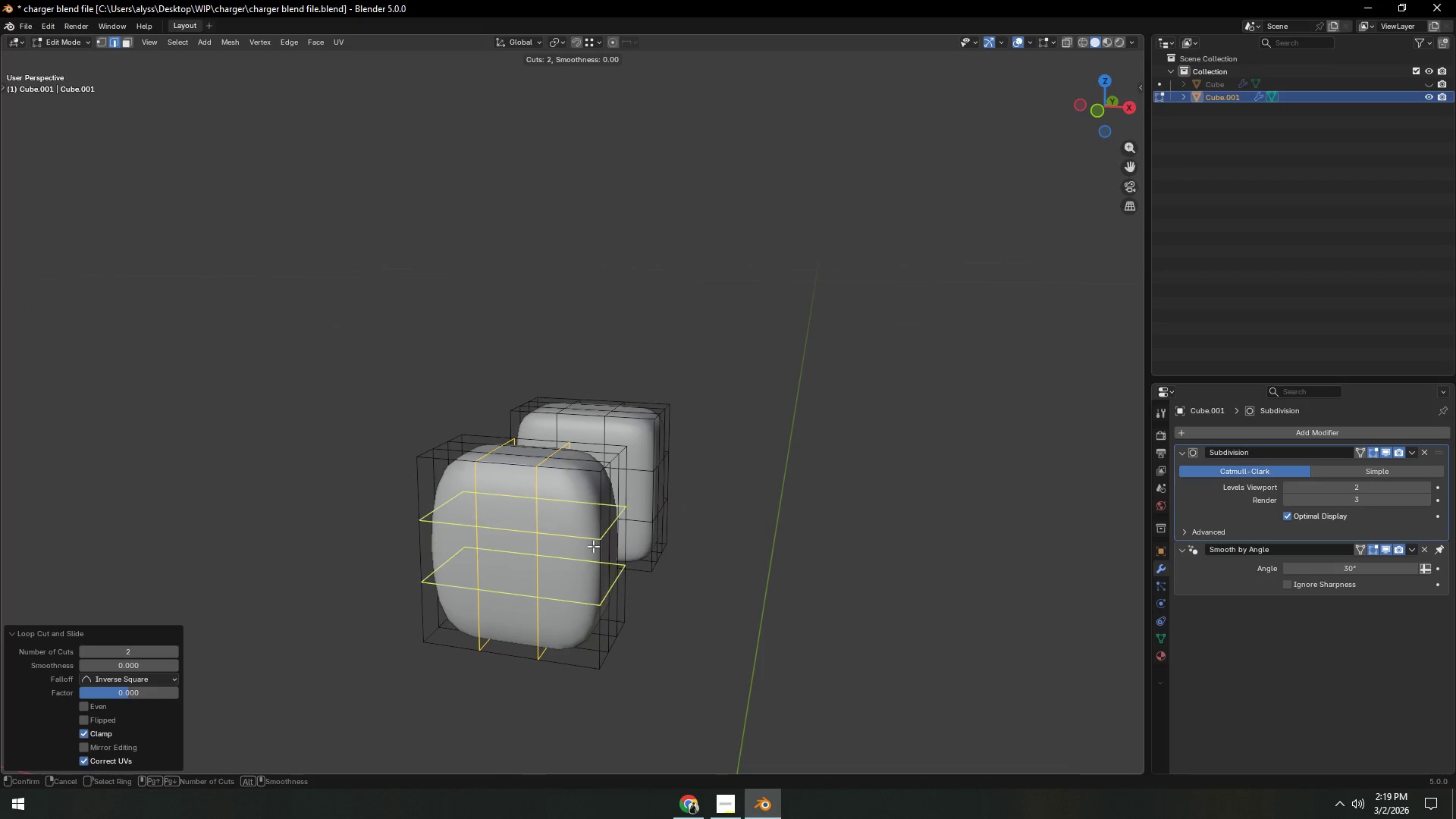 
left_click([593, 545])
 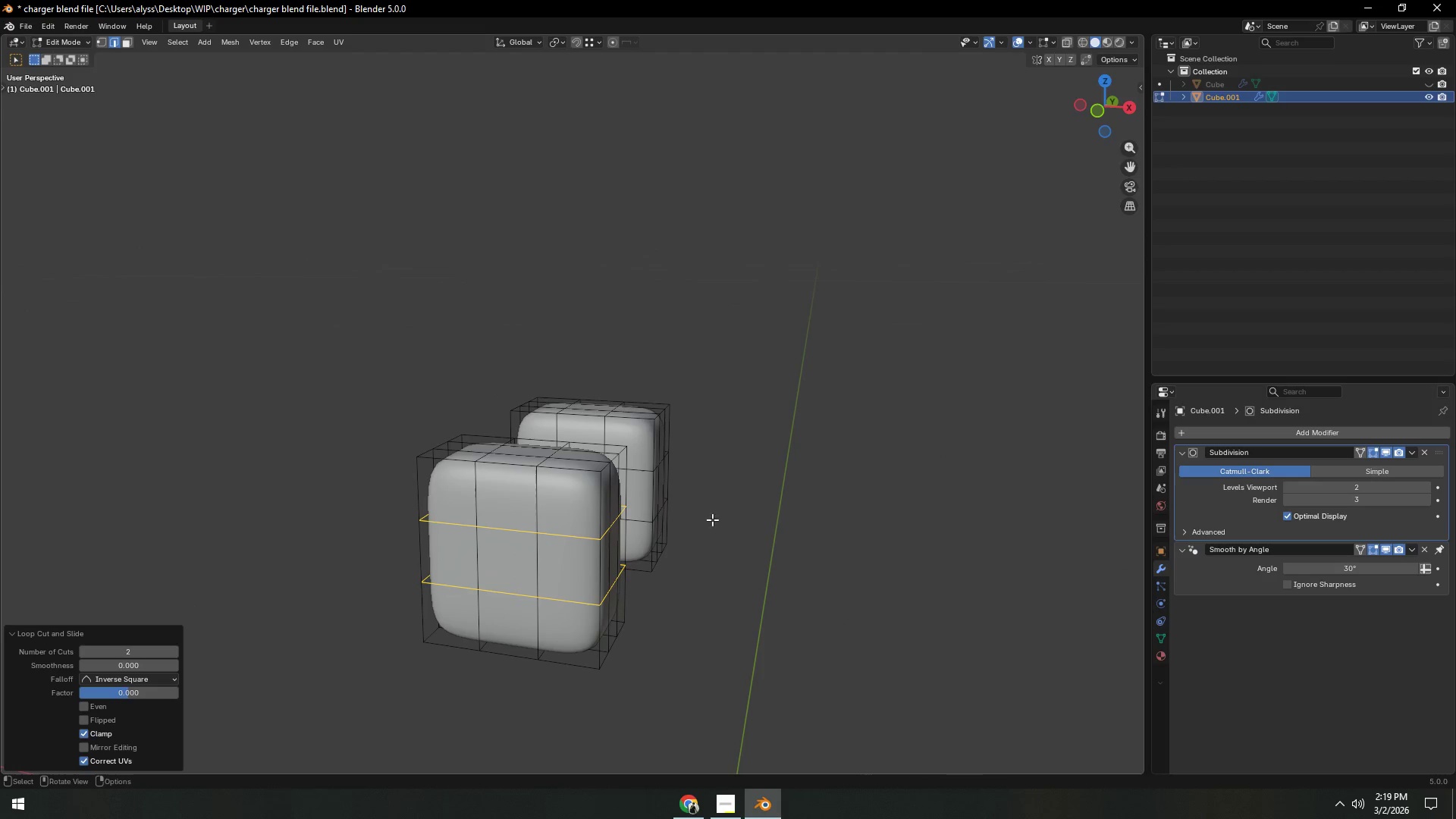 
right_click([593, 545])
 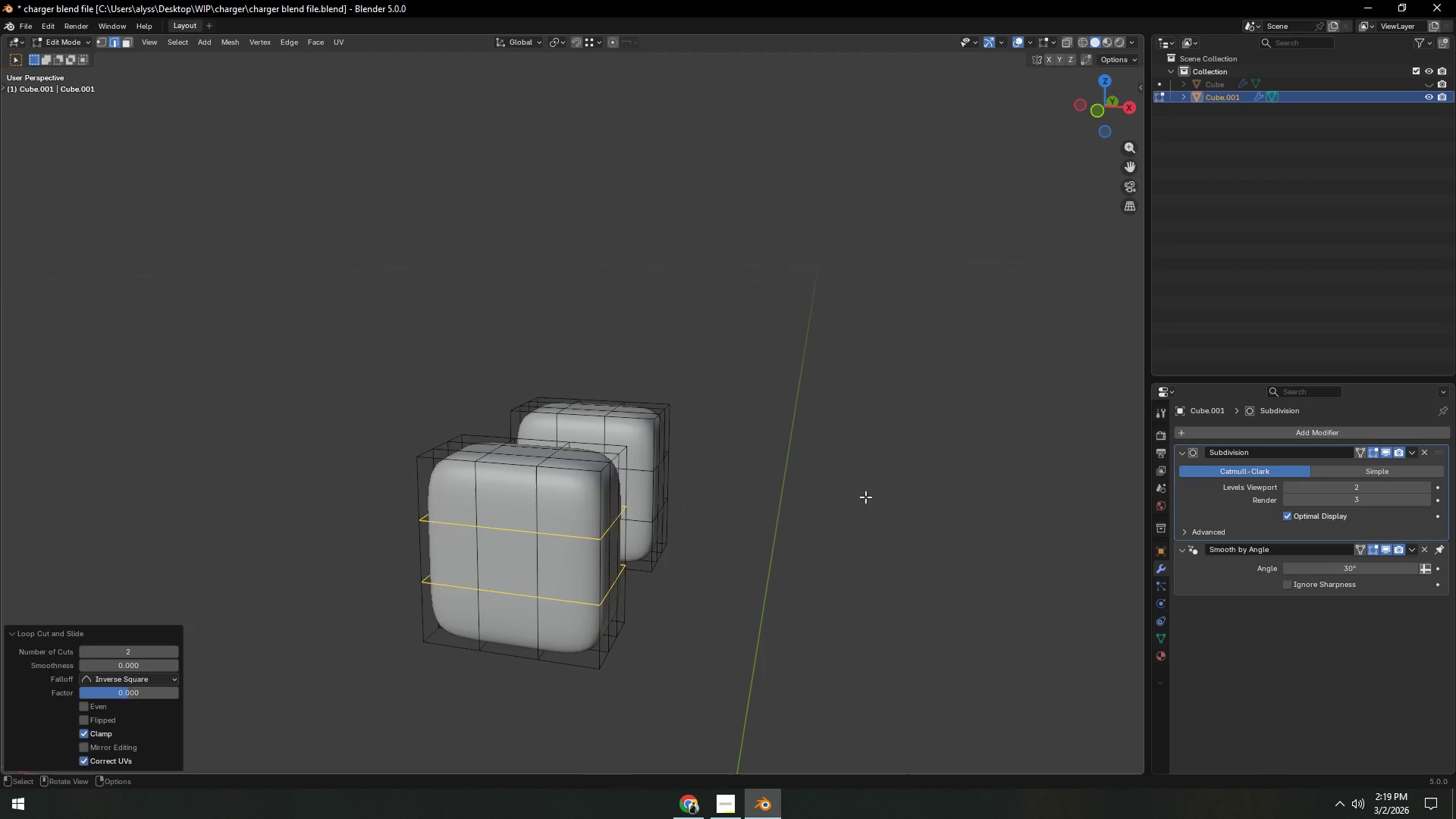 
scroll: coordinate [593, 546], scroll_direction: up, amount: 1.0
 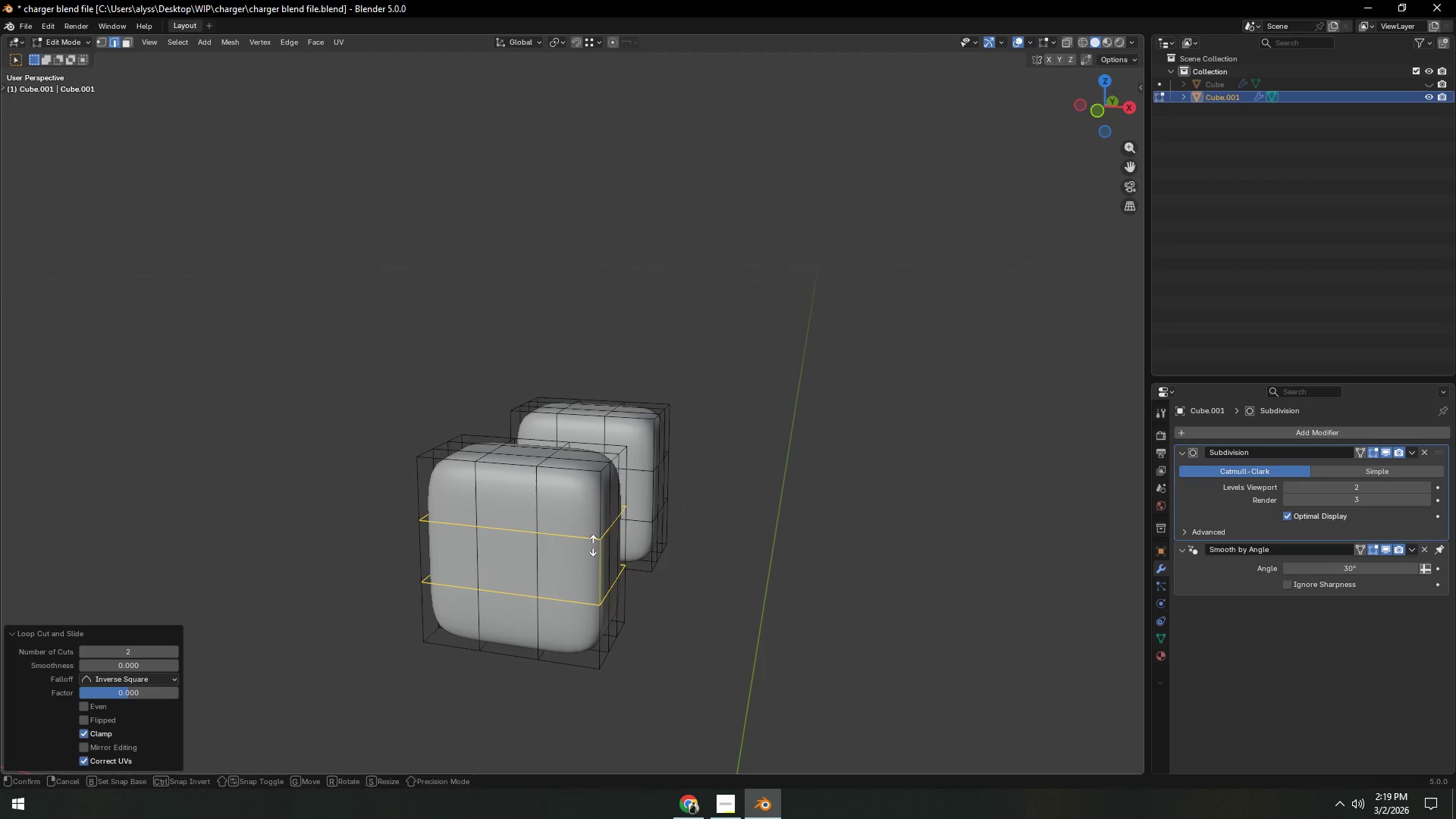 
left_click([865, 497])
 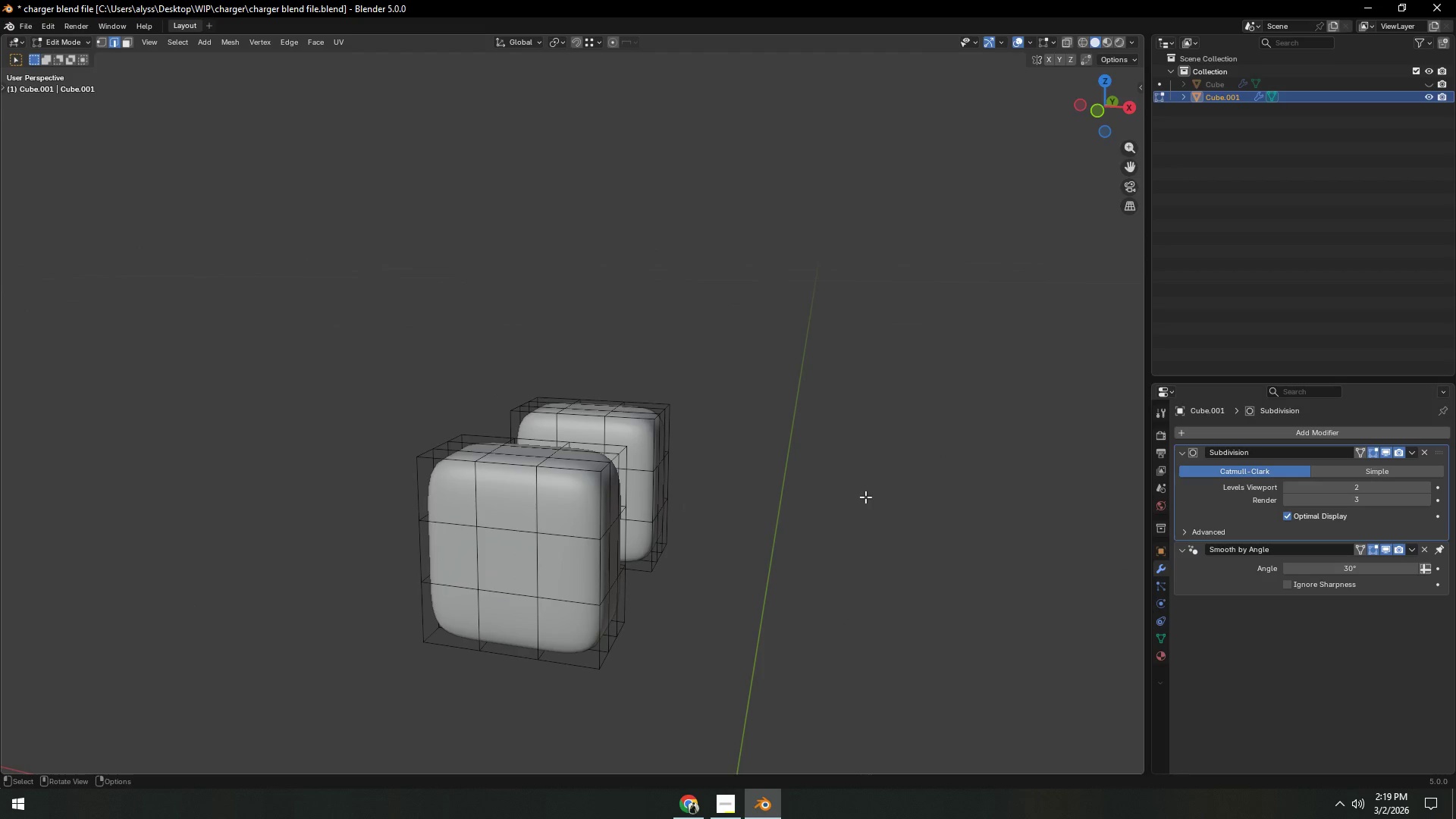 
key(Control+S)
 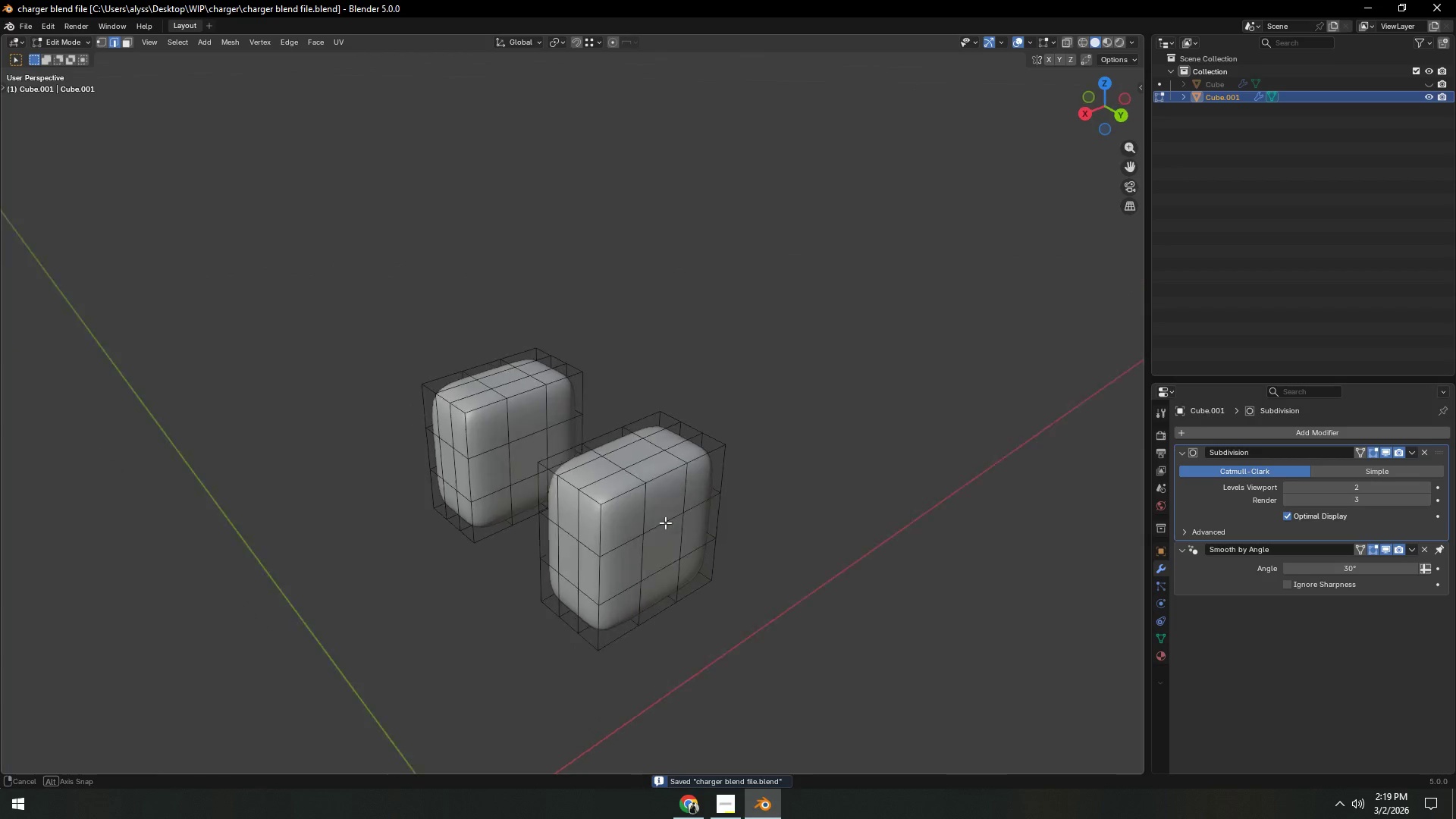 
scroll: coordinate [758, 510], scroll_direction: down, amount: 3.0
 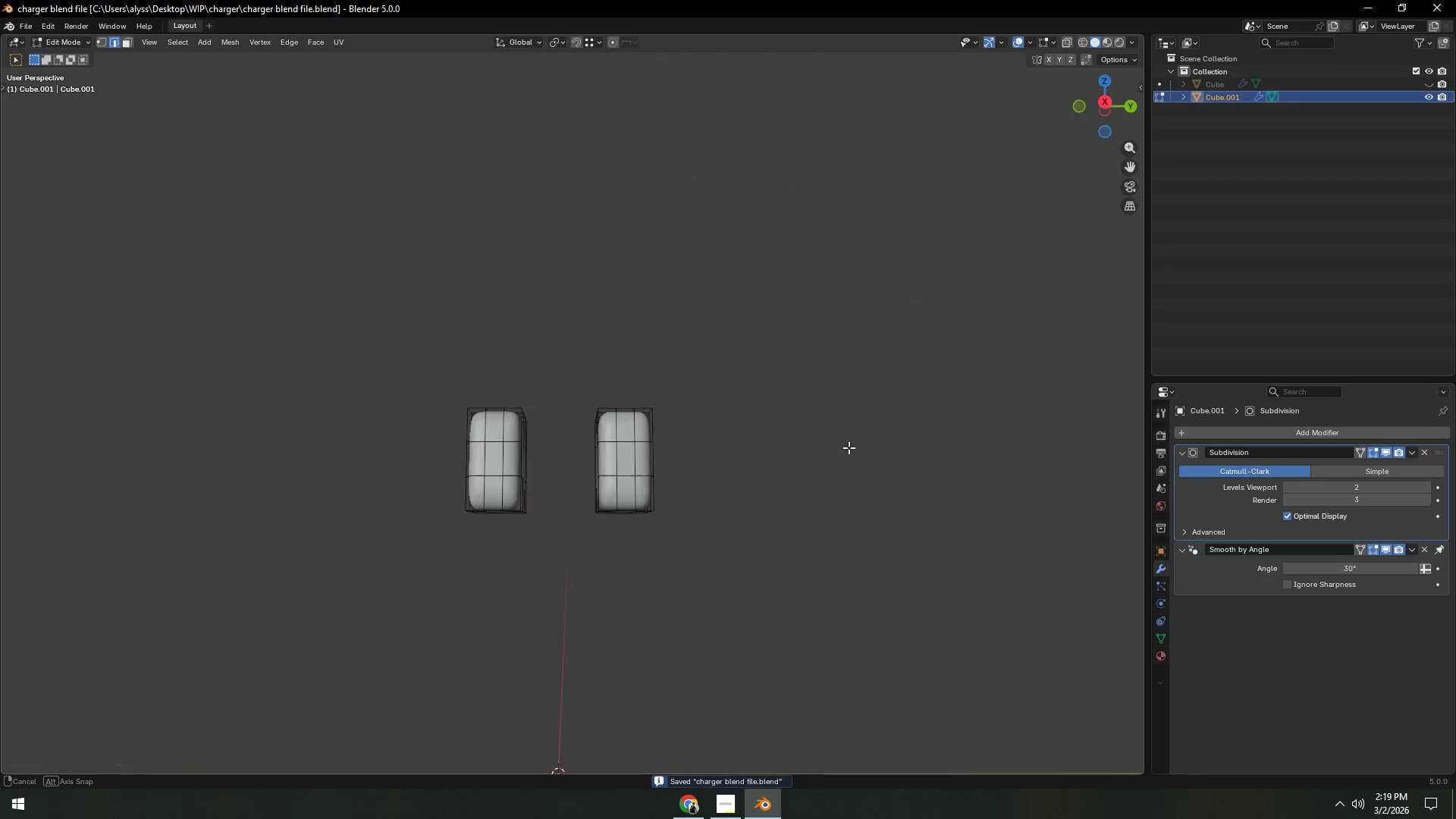 
left_click([833, 485])
 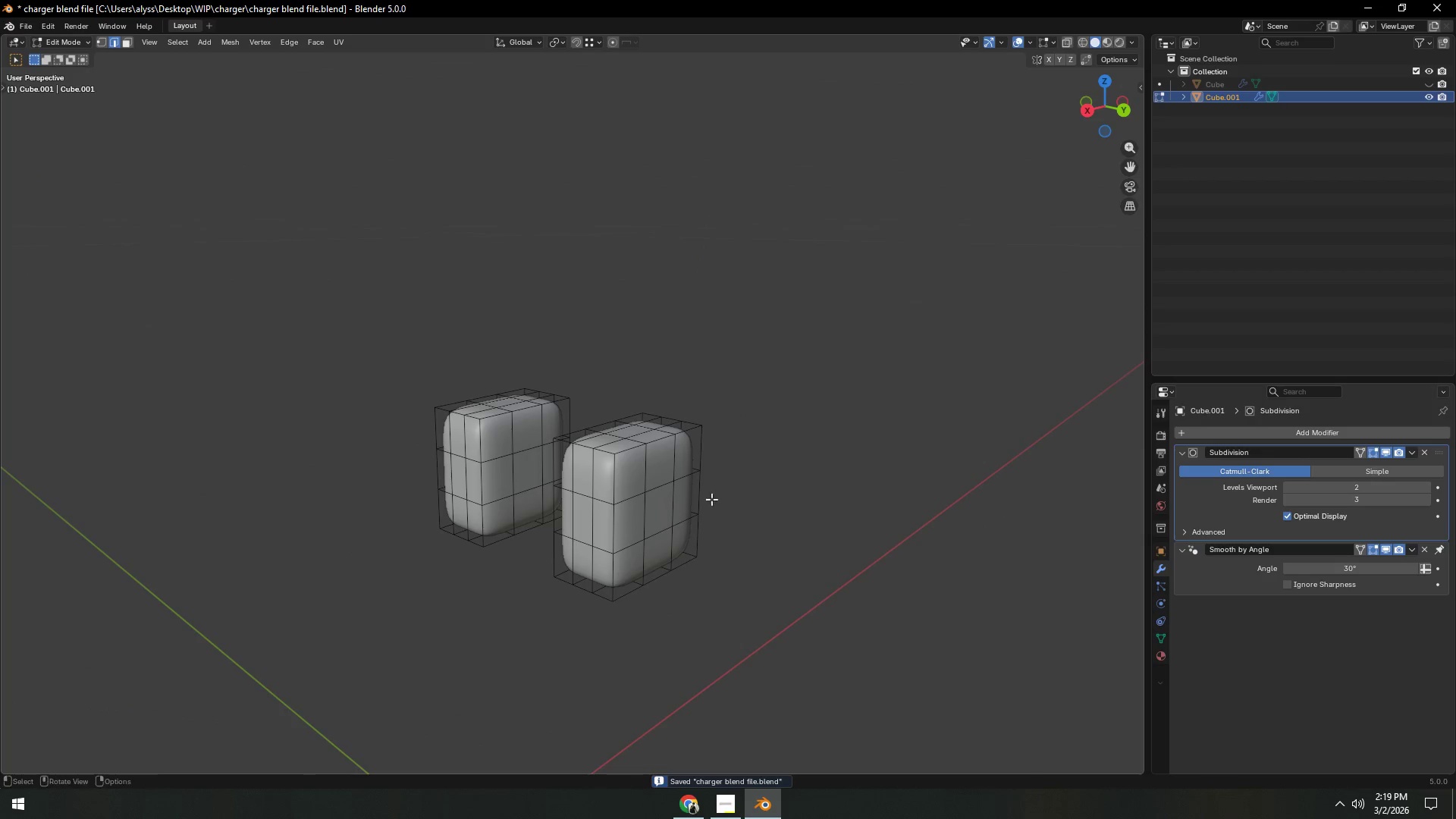 
scroll: coordinate [833, 485], scroll_direction: up, amount: 2.0
 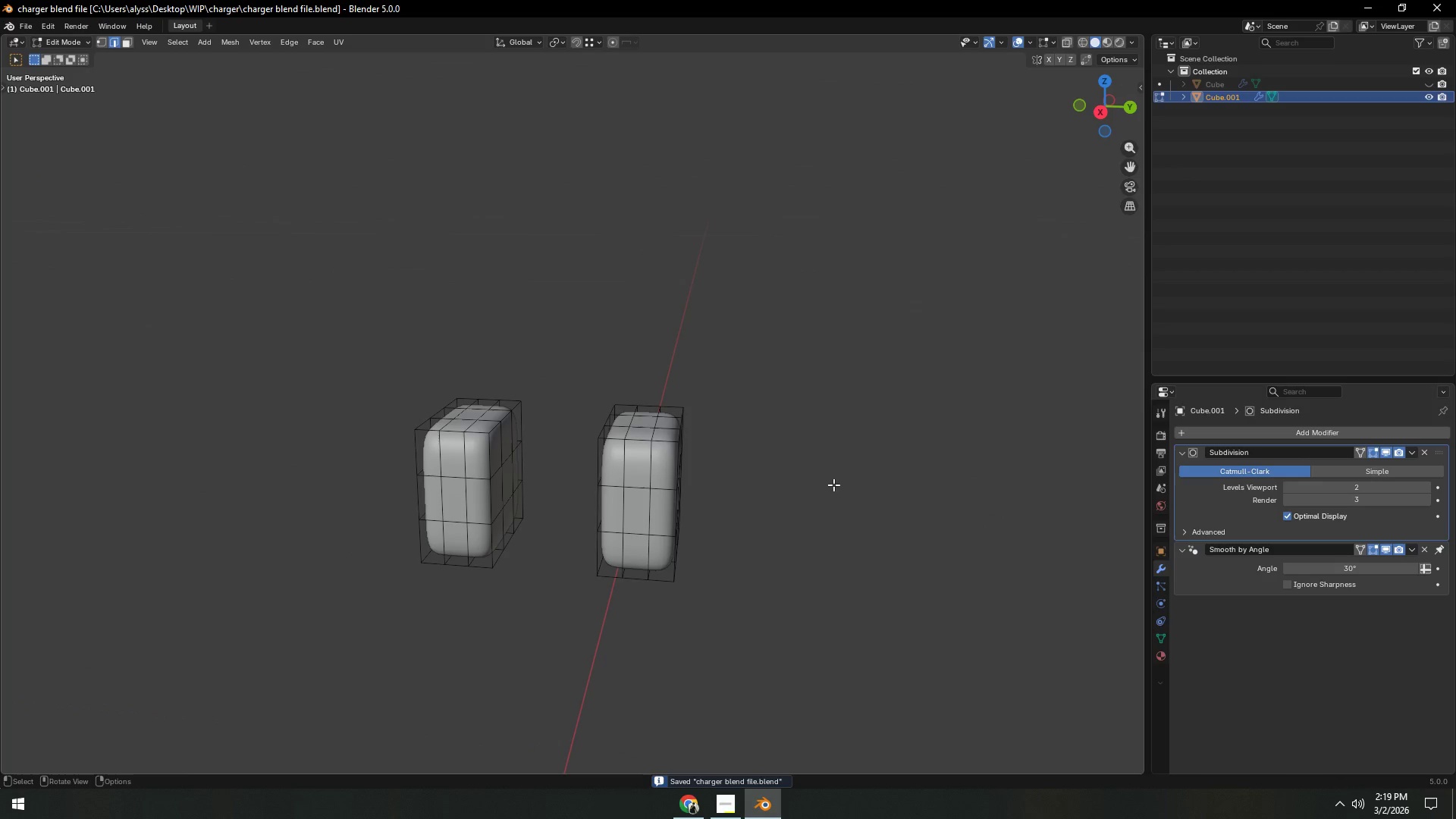 
key(2)
 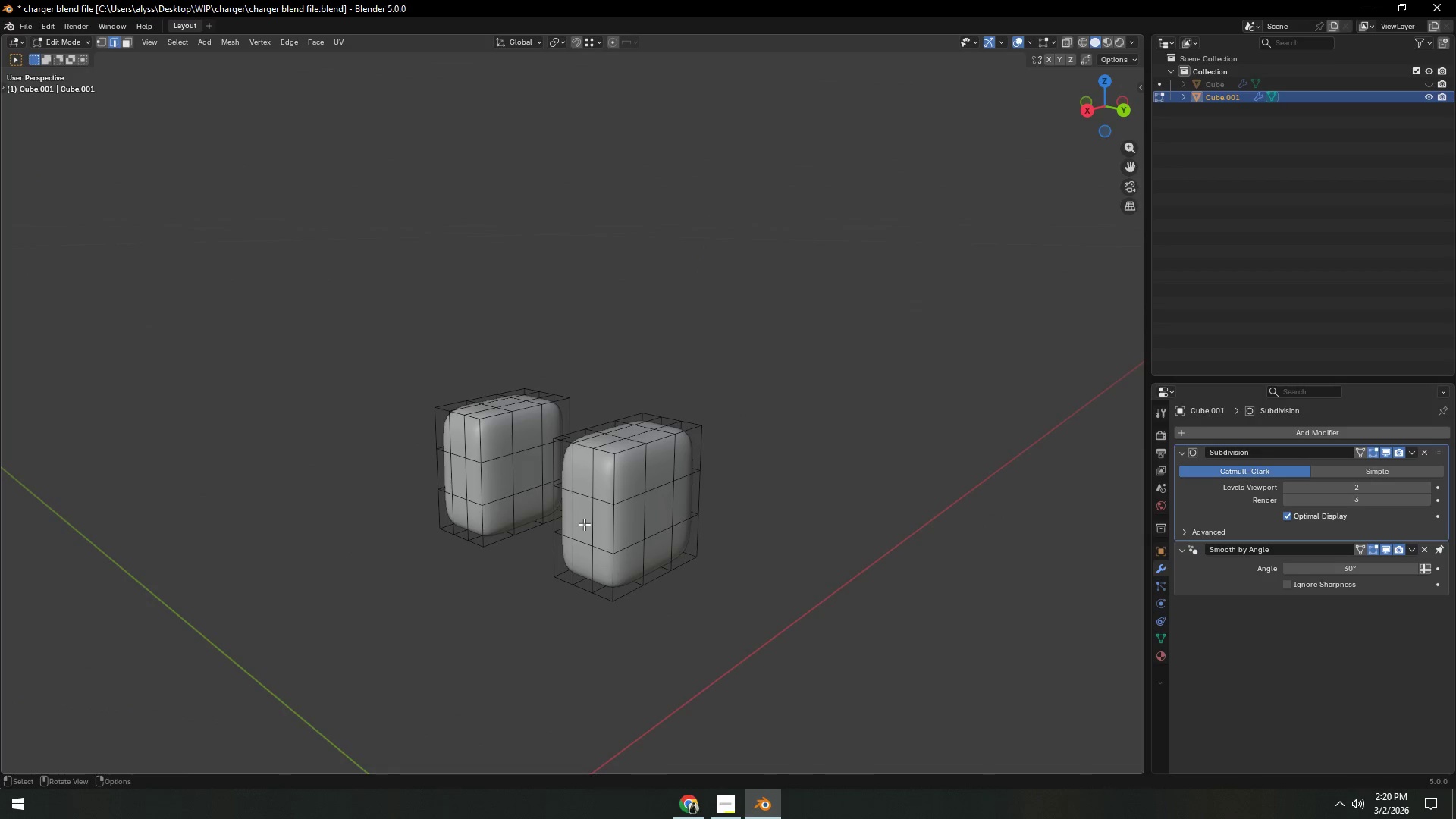 
left_click([596, 521])
 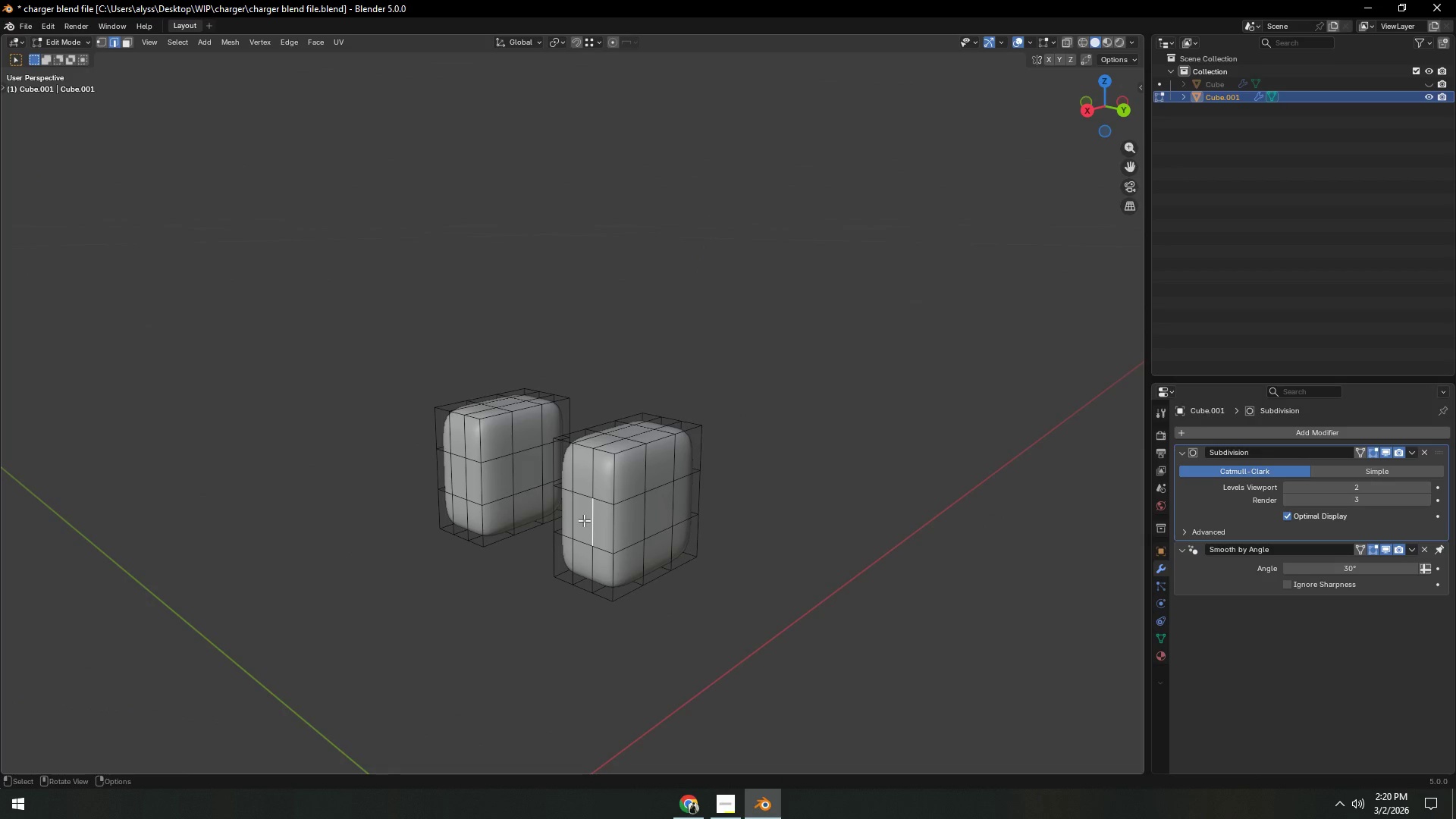 
key(2)
 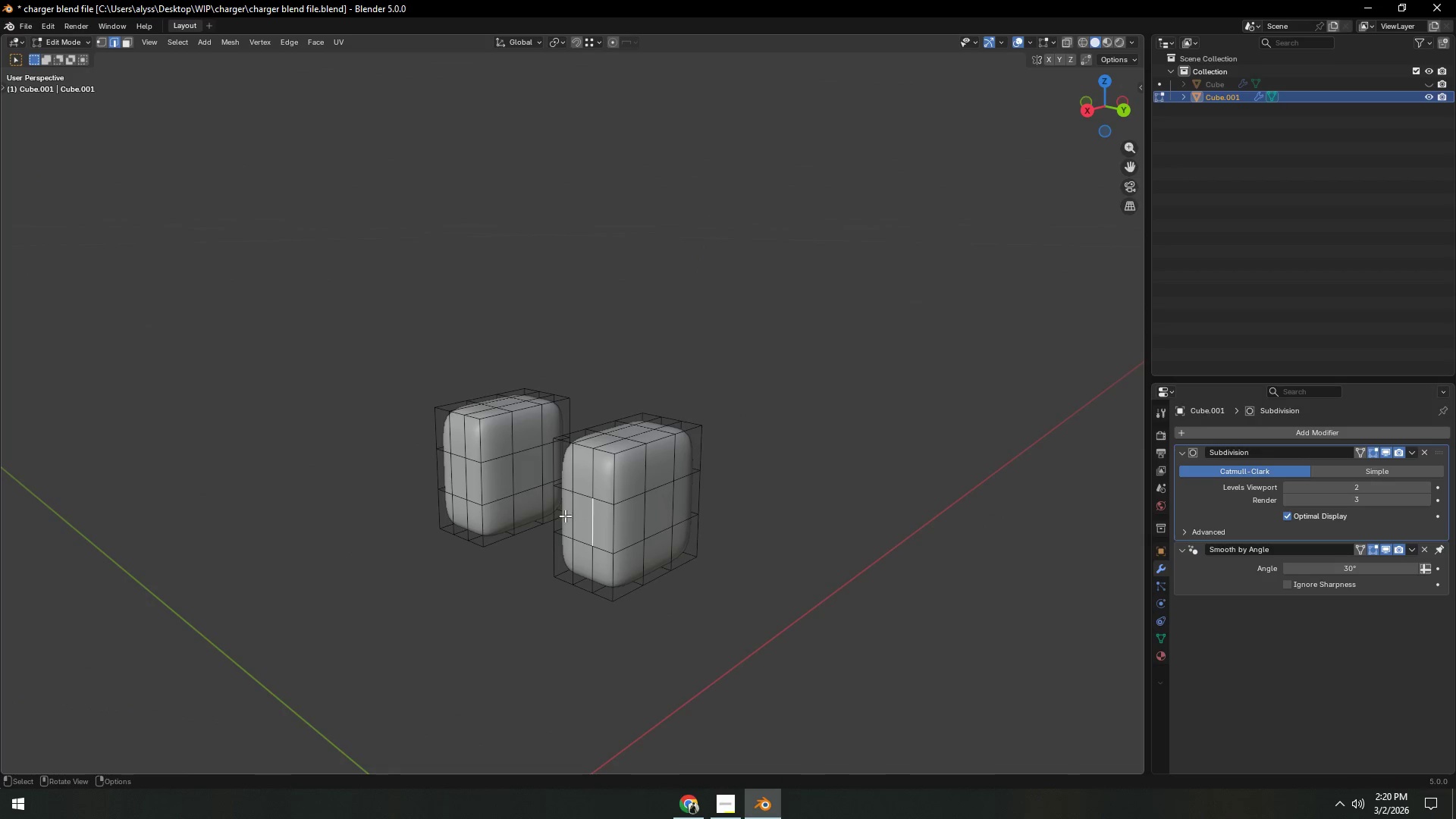 
left_click([563, 514])
 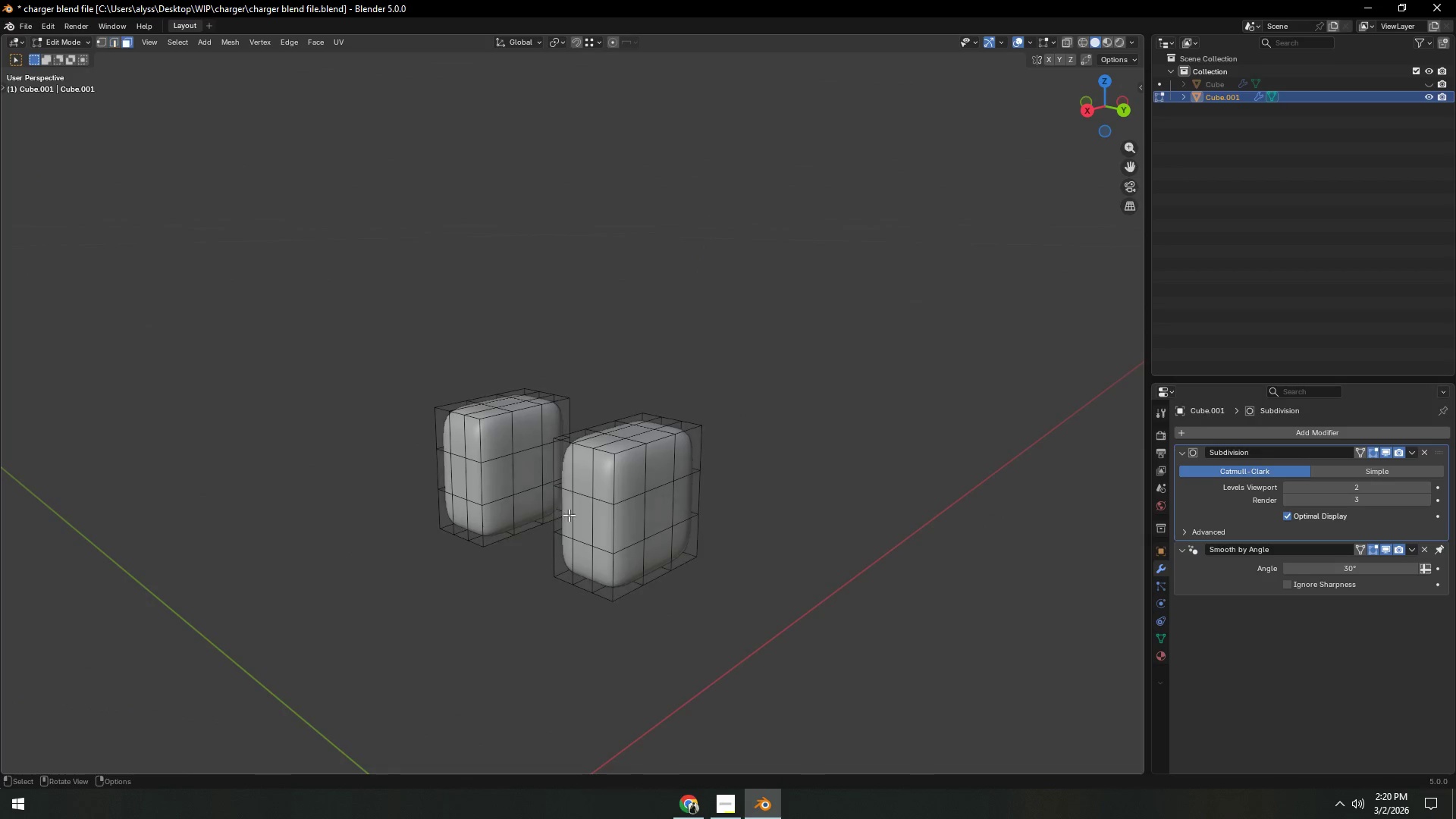 
key(3)
 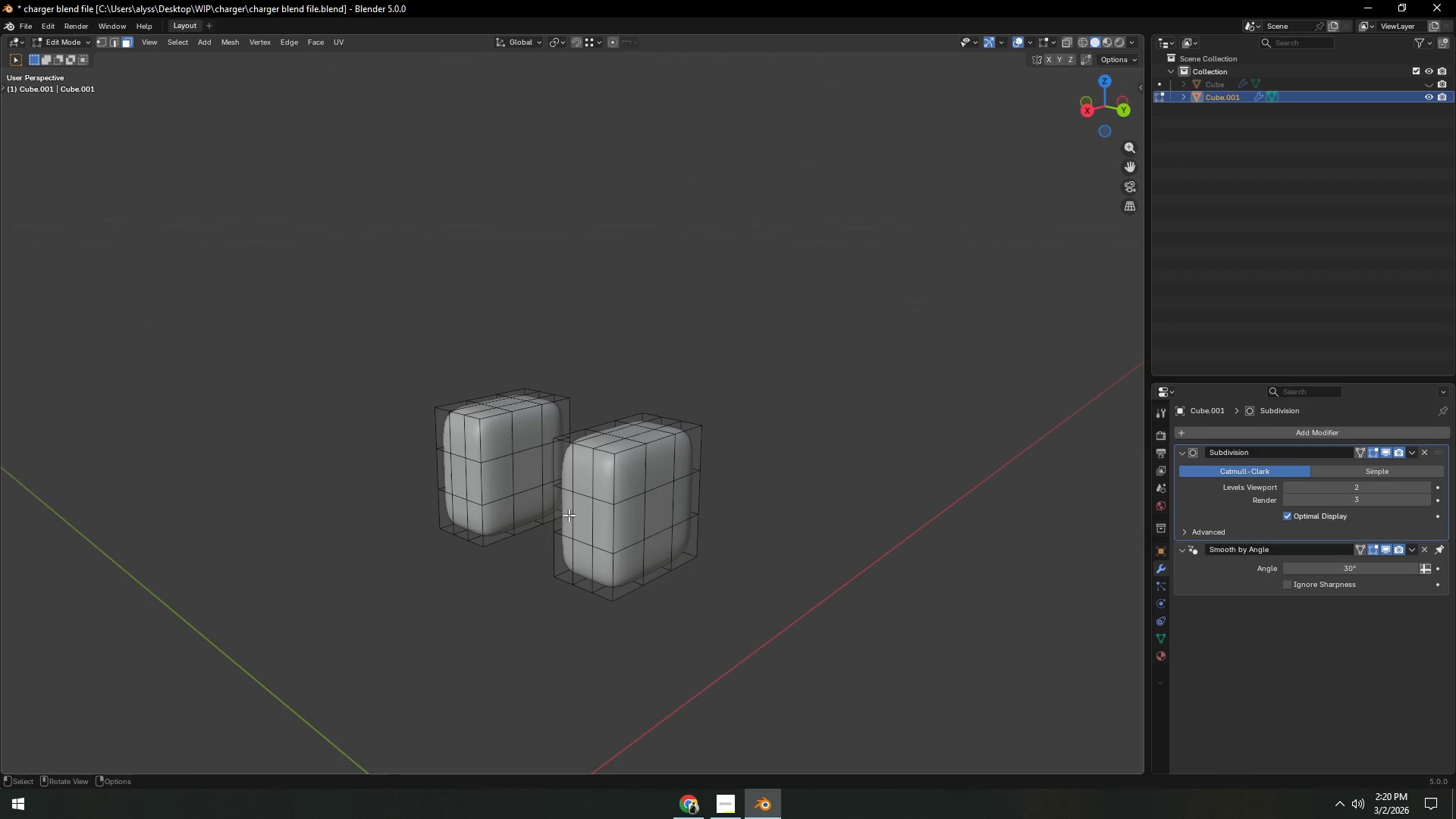 
left_click([569, 515])
 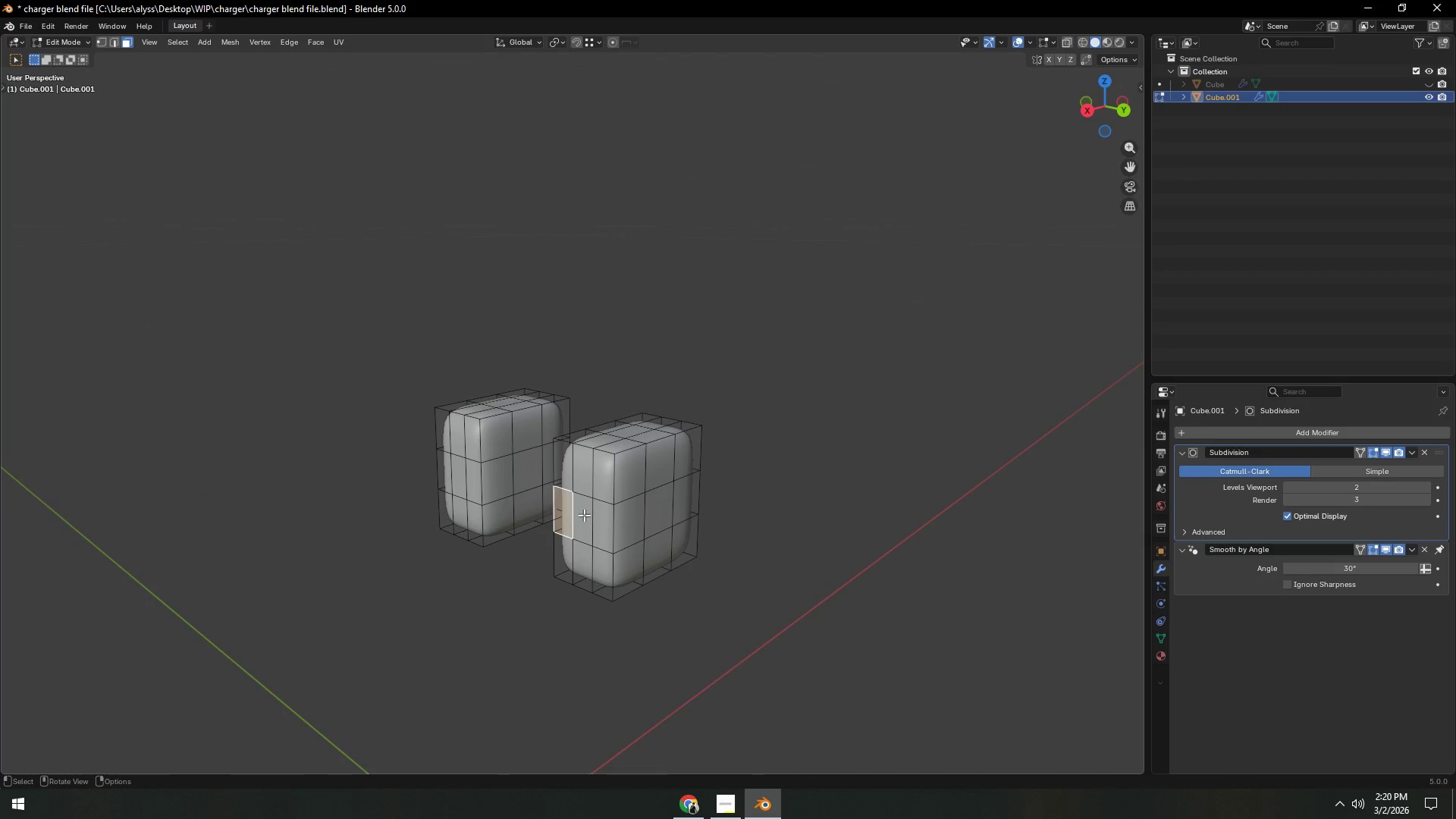 
hold_key(key=ShiftLeft, duration=0.62)
double_click([585, 515])
 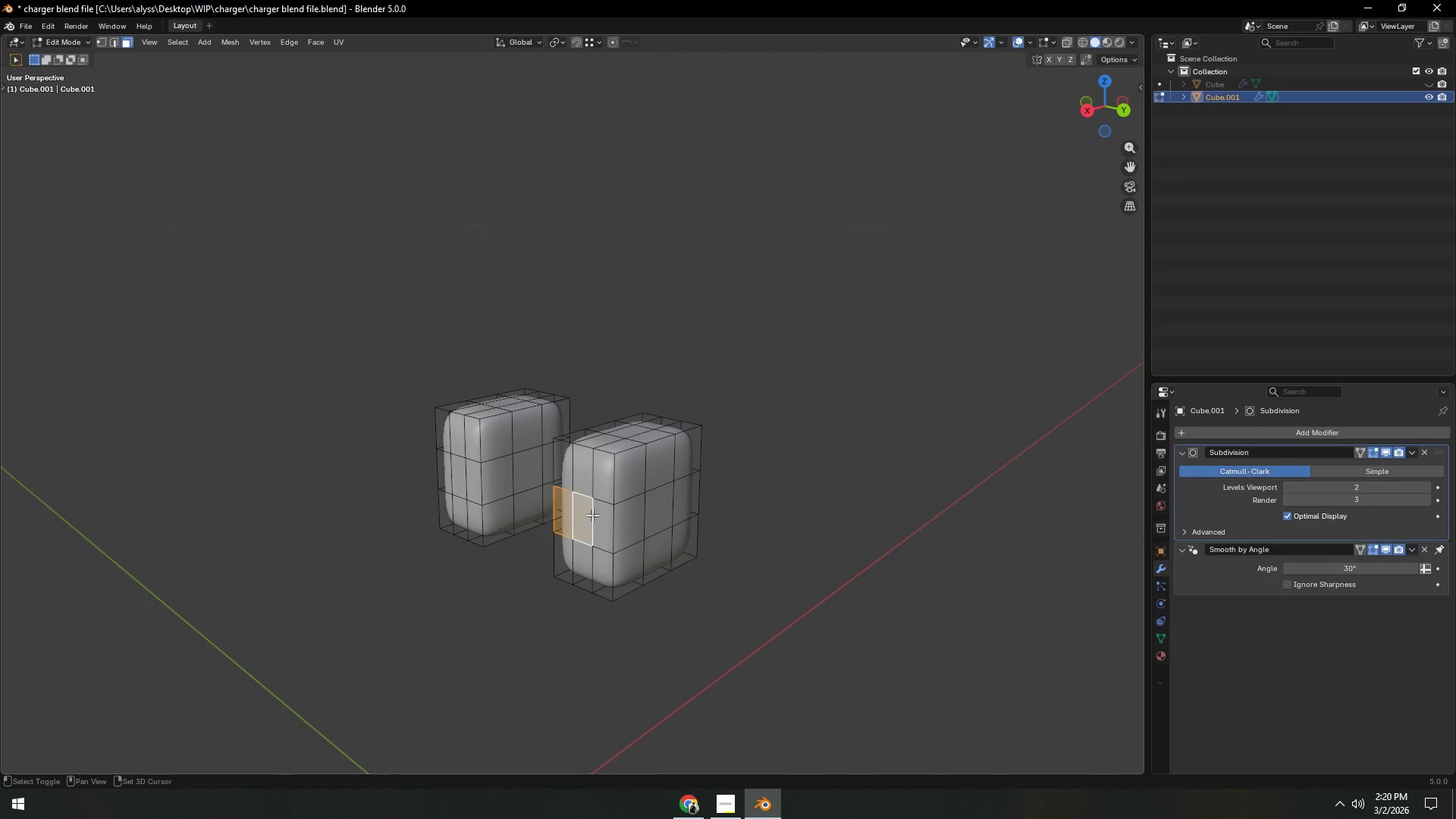 
triple_click([598, 515])
 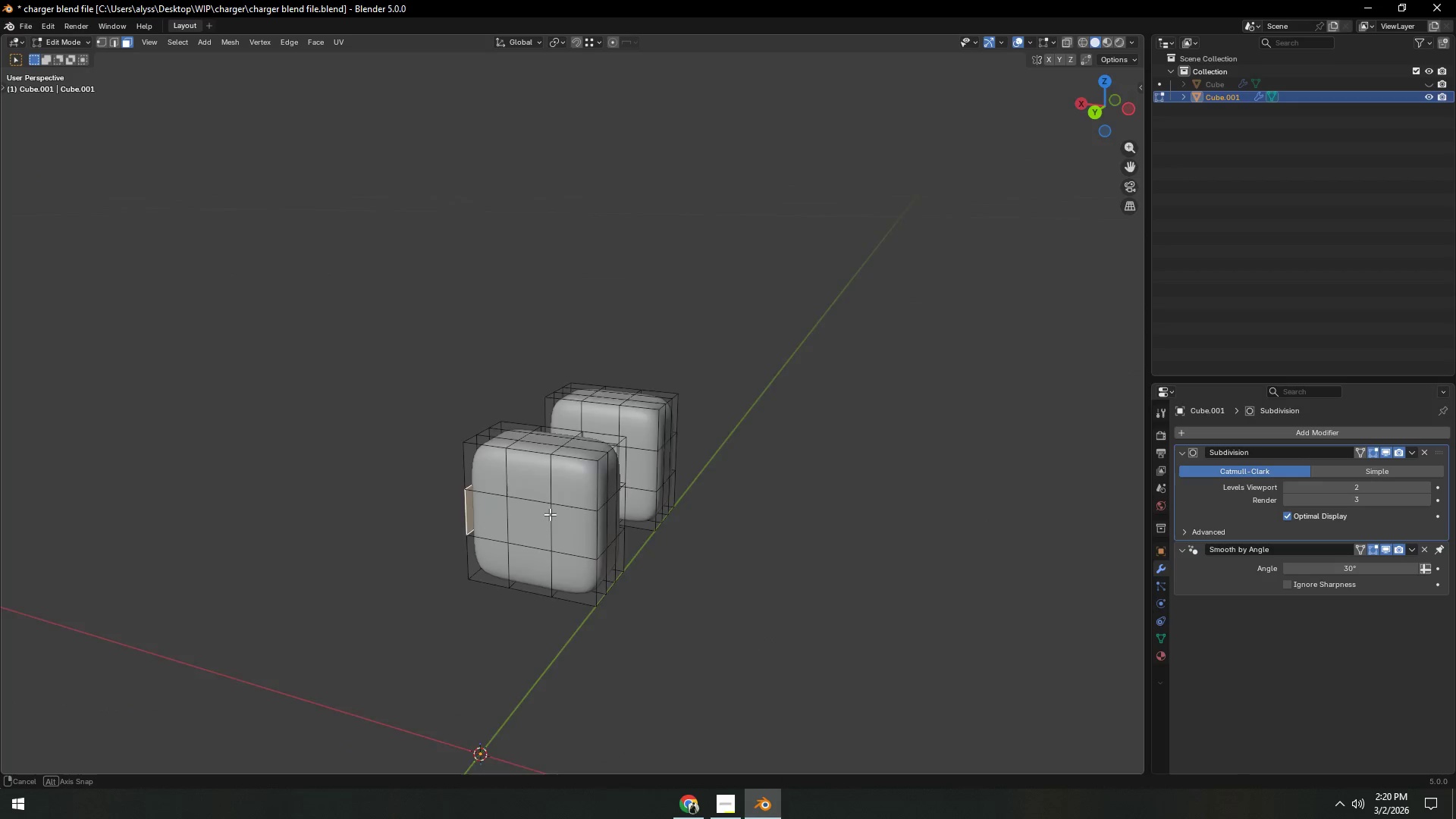 
hold_key(key=ShiftLeft, duration=0.86)
 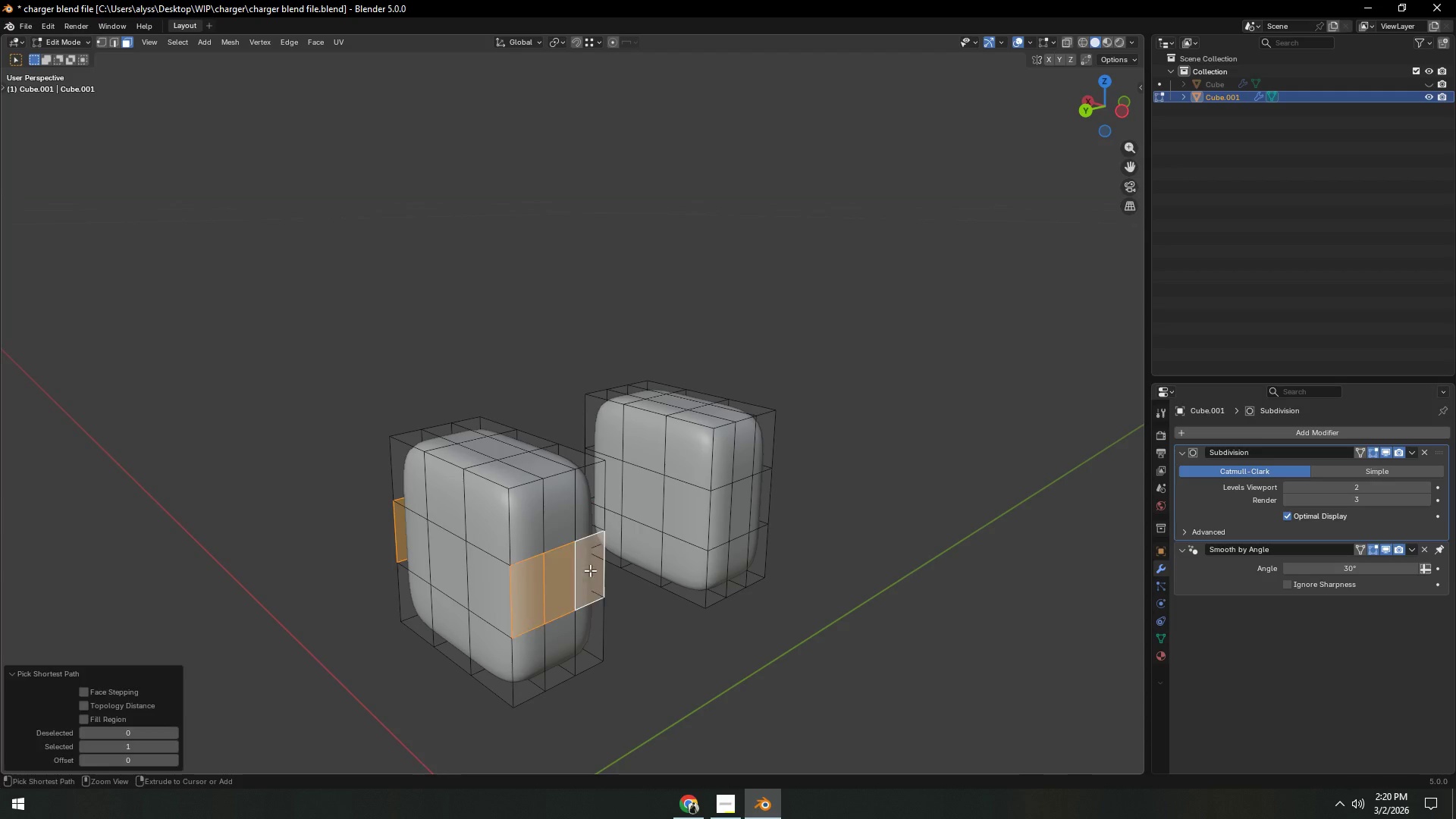 
scroll: coordinate [556, 526], scroll_direction: up, amount: 2.0
 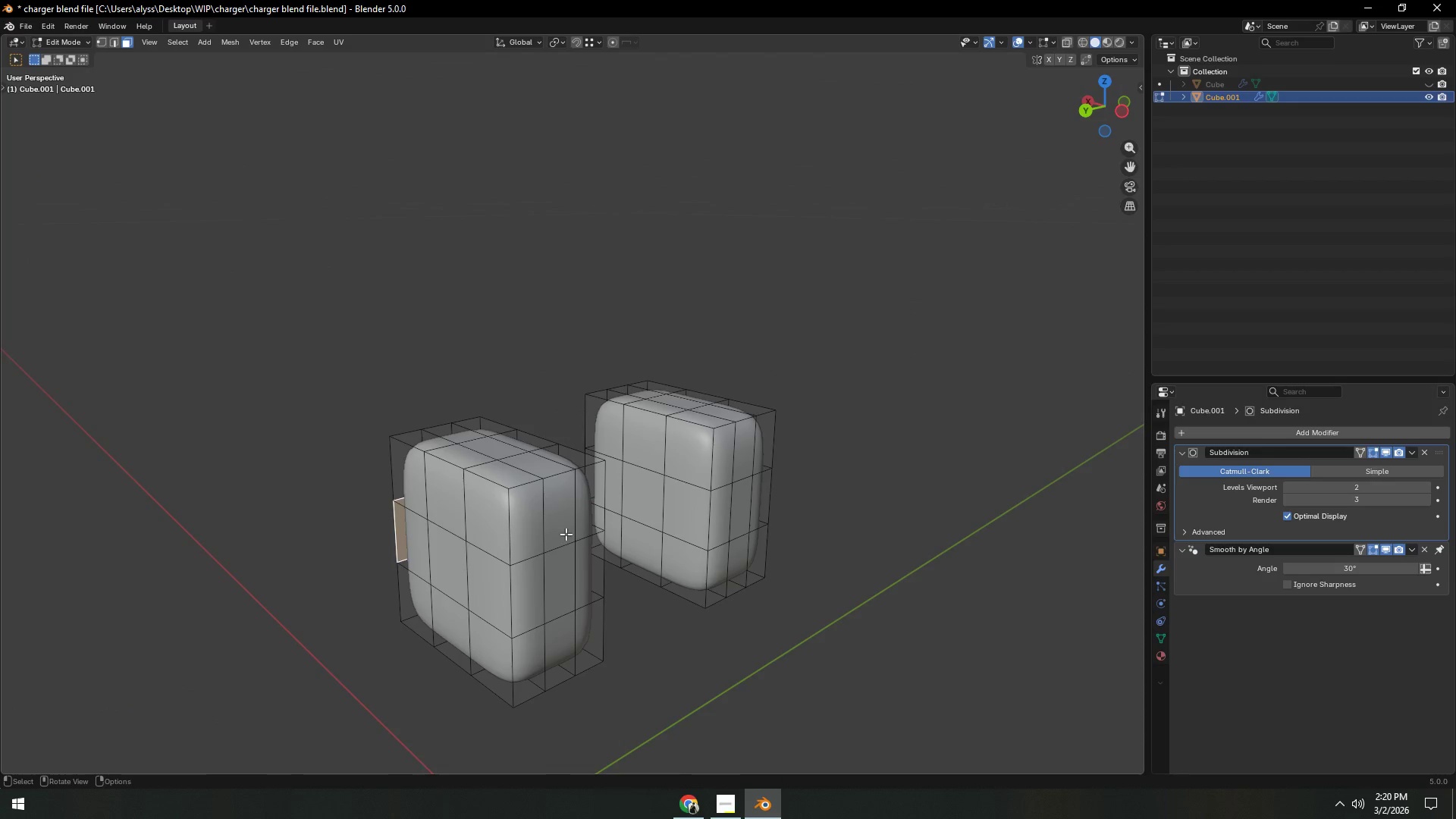 
left_click([521, 587])
 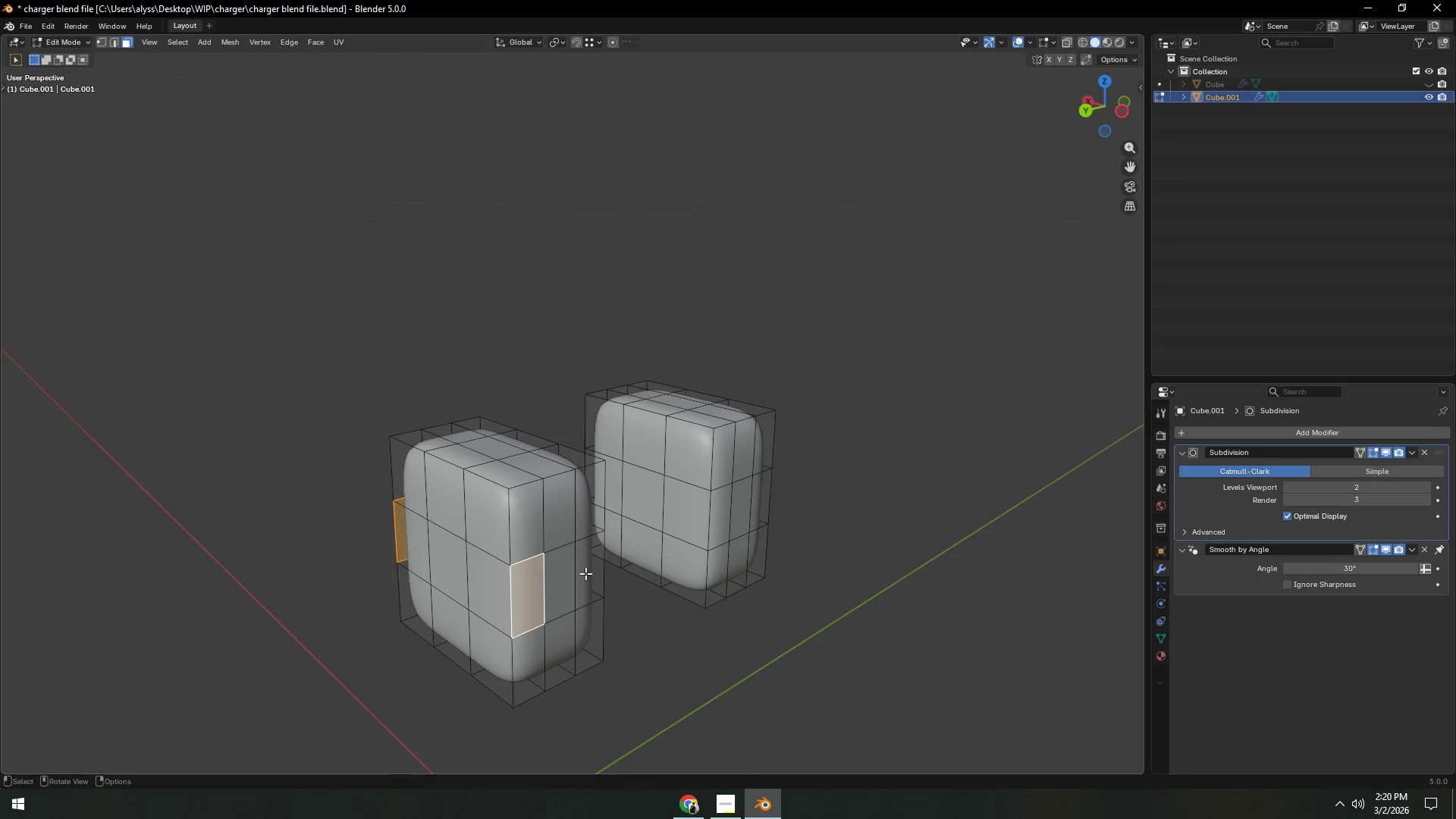 
hold_key(key=ControlLeft, duration=0.56)
left_click([590, 570])
 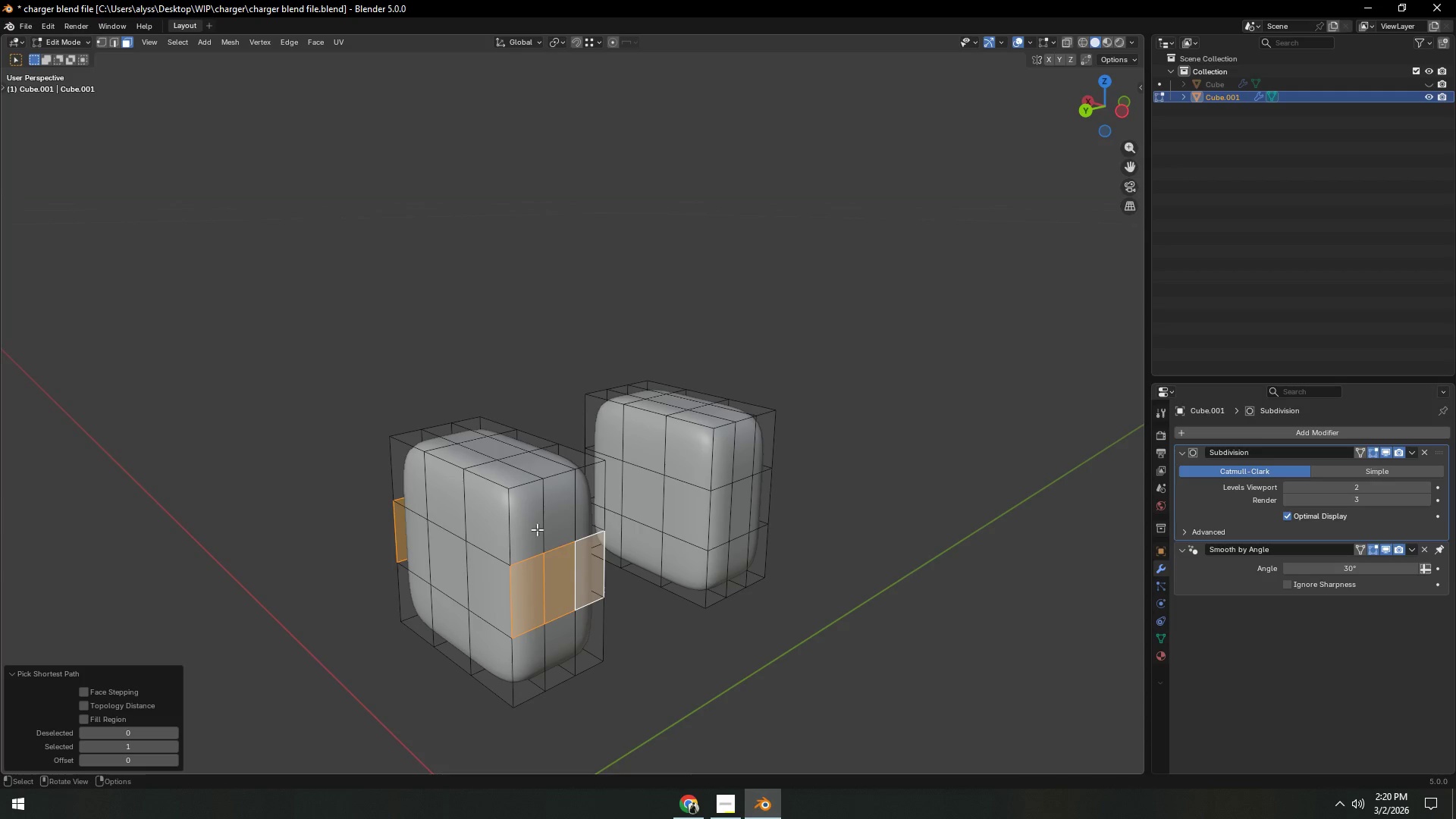 
hold_key(key=ShiftLeft, duration=1.0)
 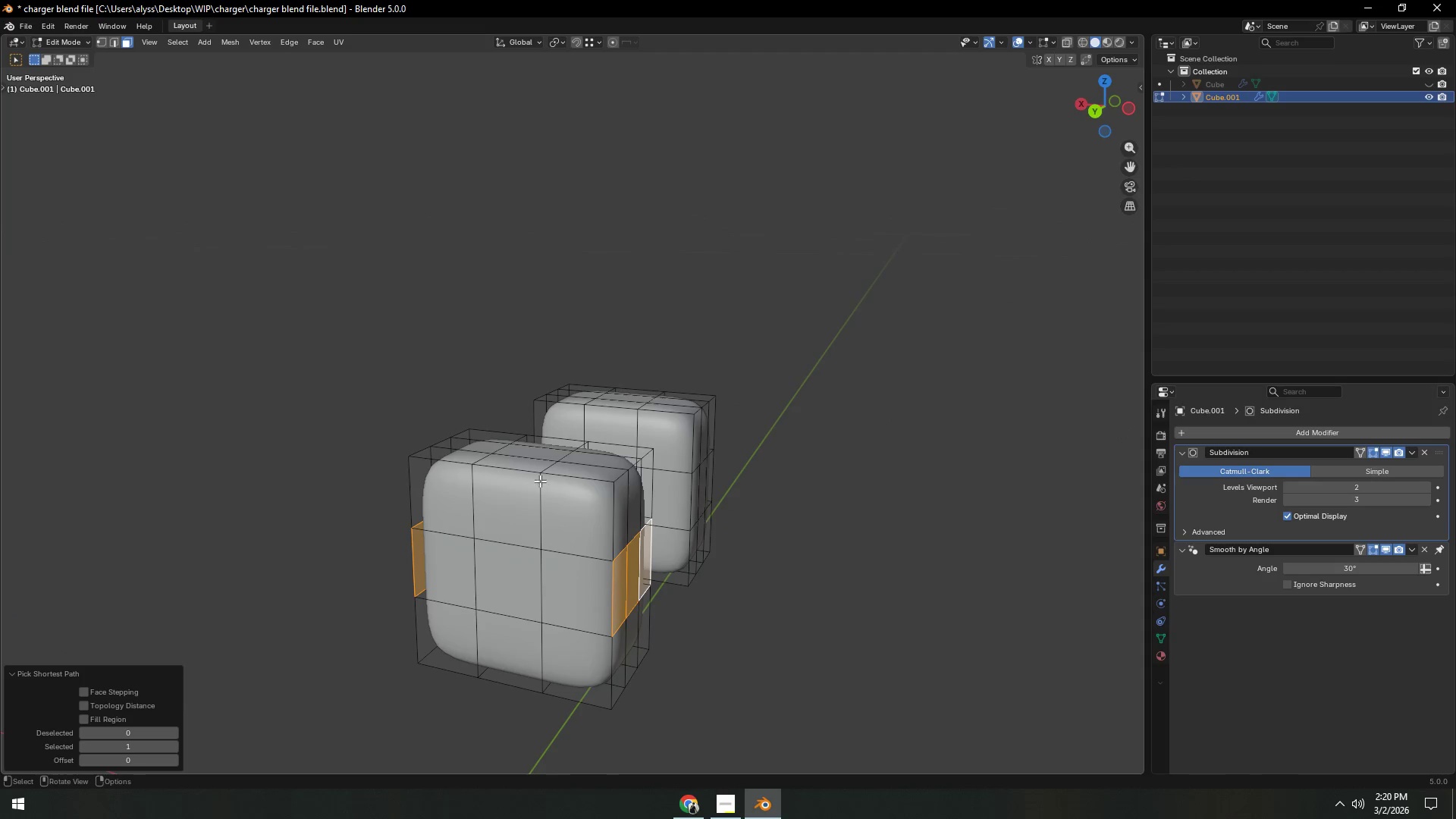 
type(12)
 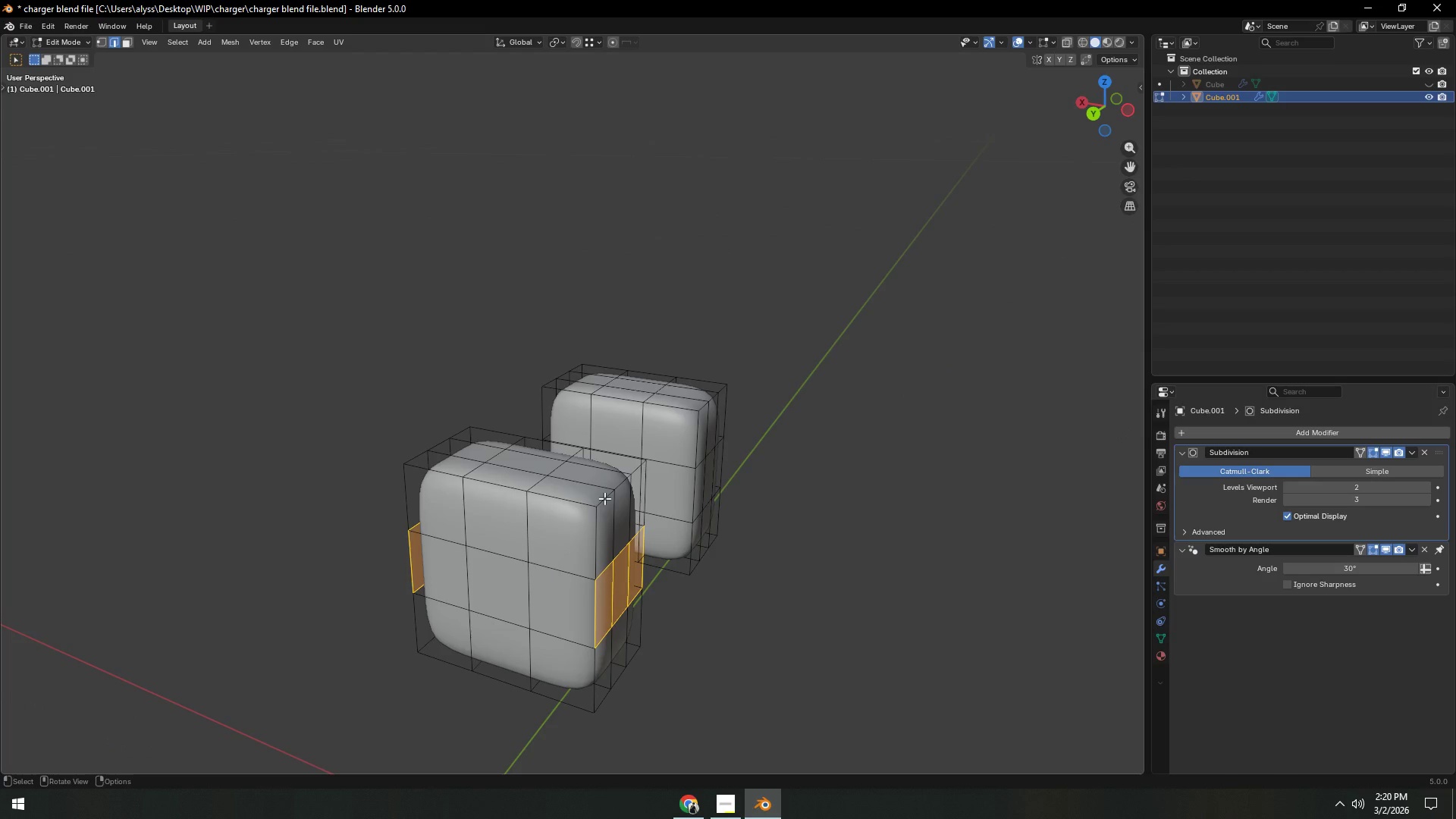 
left_click([604, 498])
 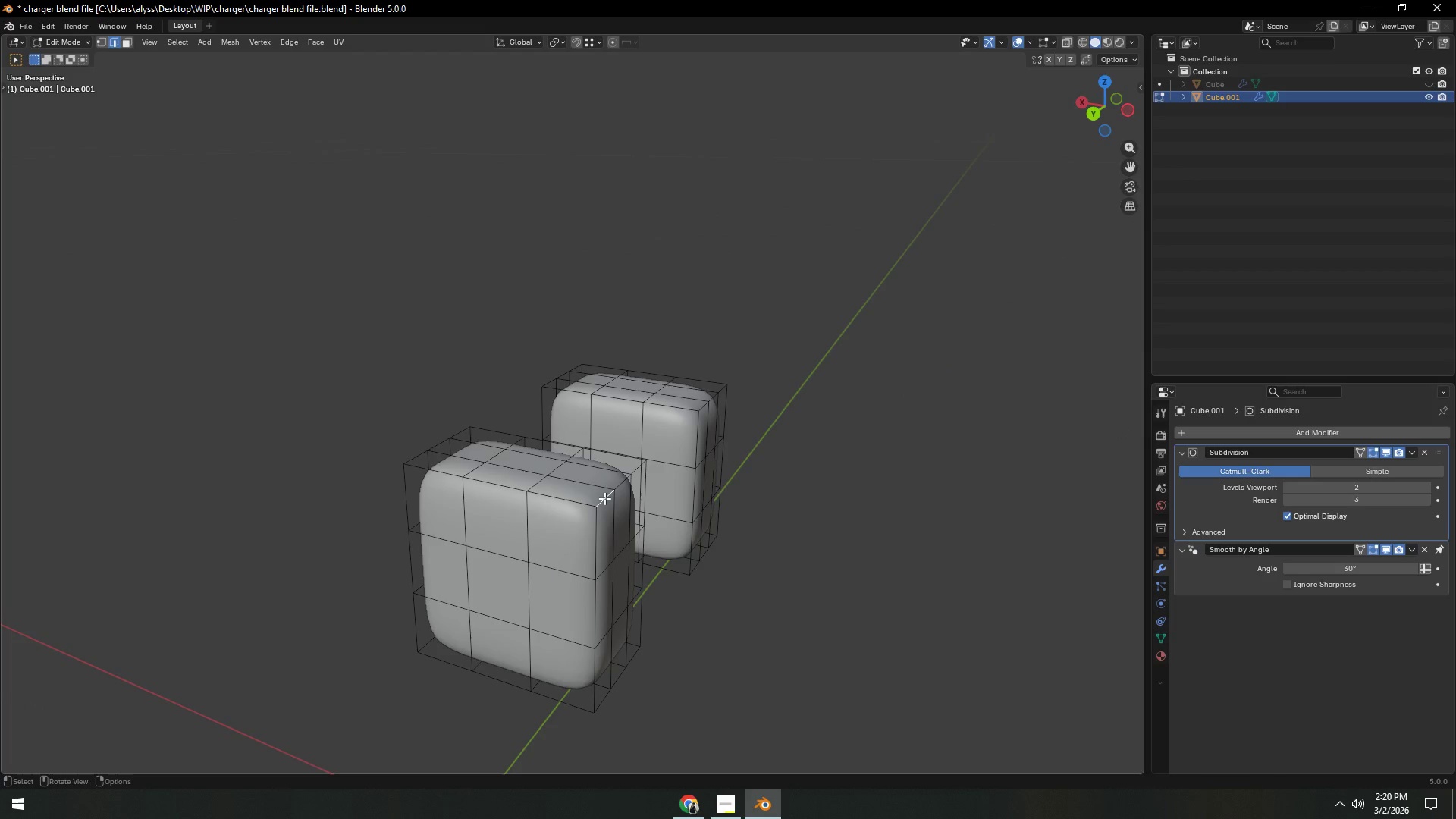 
hold_key(key=AltLeft, duration=1.24)
left_click([604, 498])
 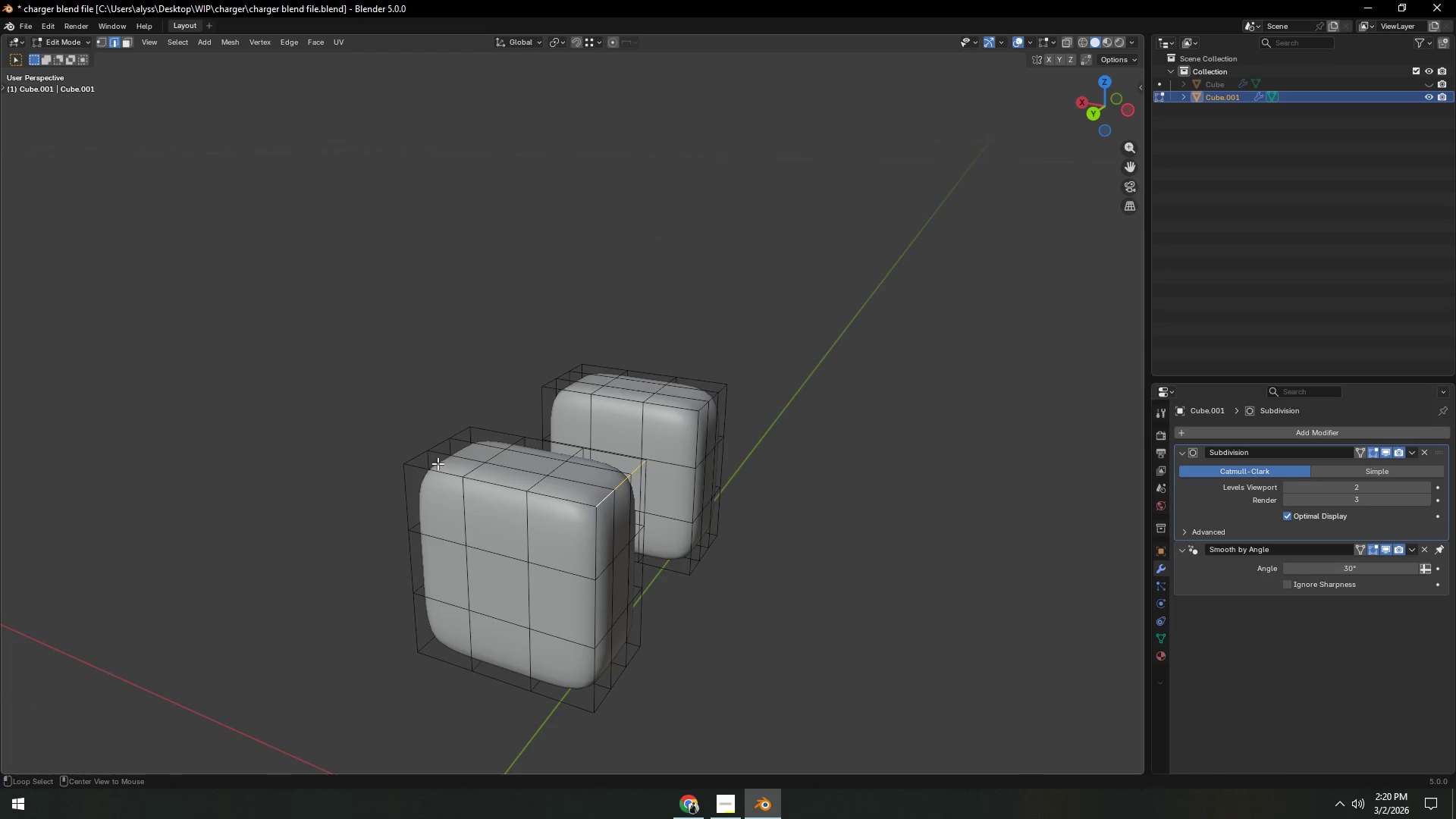 
hold_key(key=ShiftLeft, duration=0.36)
left_click([416, 457])
 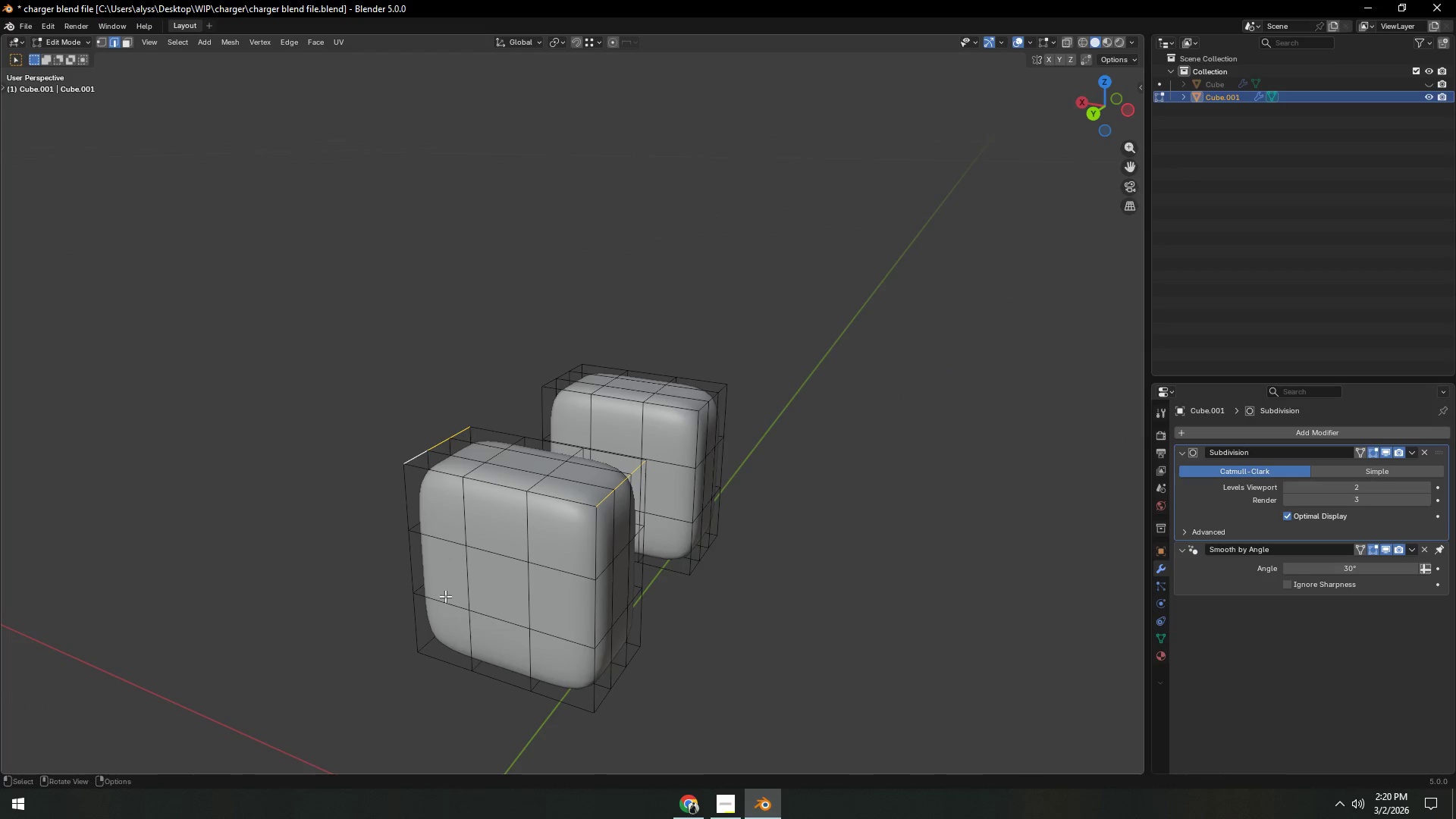 
hold_key(key=ShiftLeft, duration=1.3)
hold_key(key=AltLeft, duration=1.19)
left_click([430, 645])
 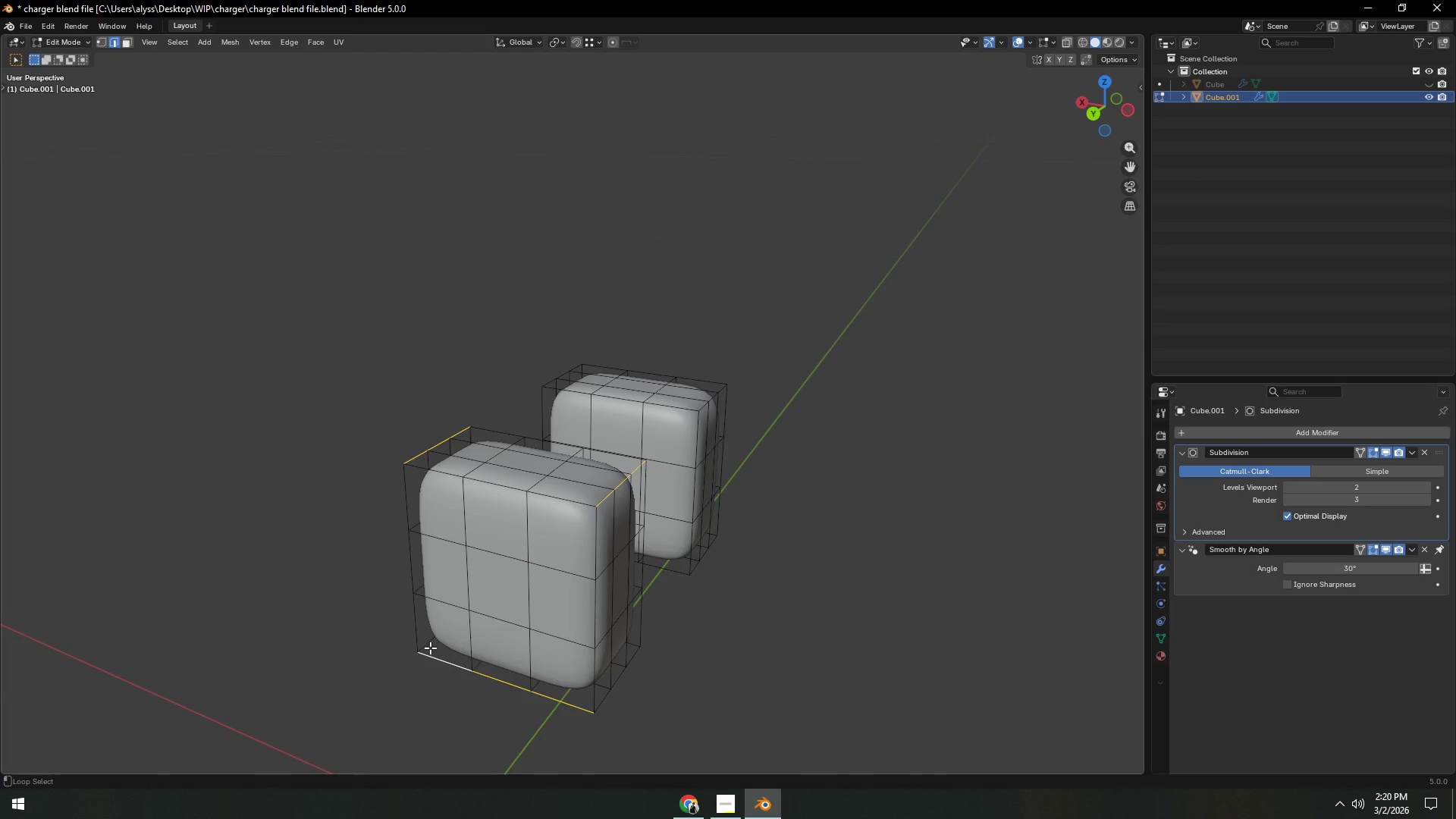 
left_click([430, 648])
 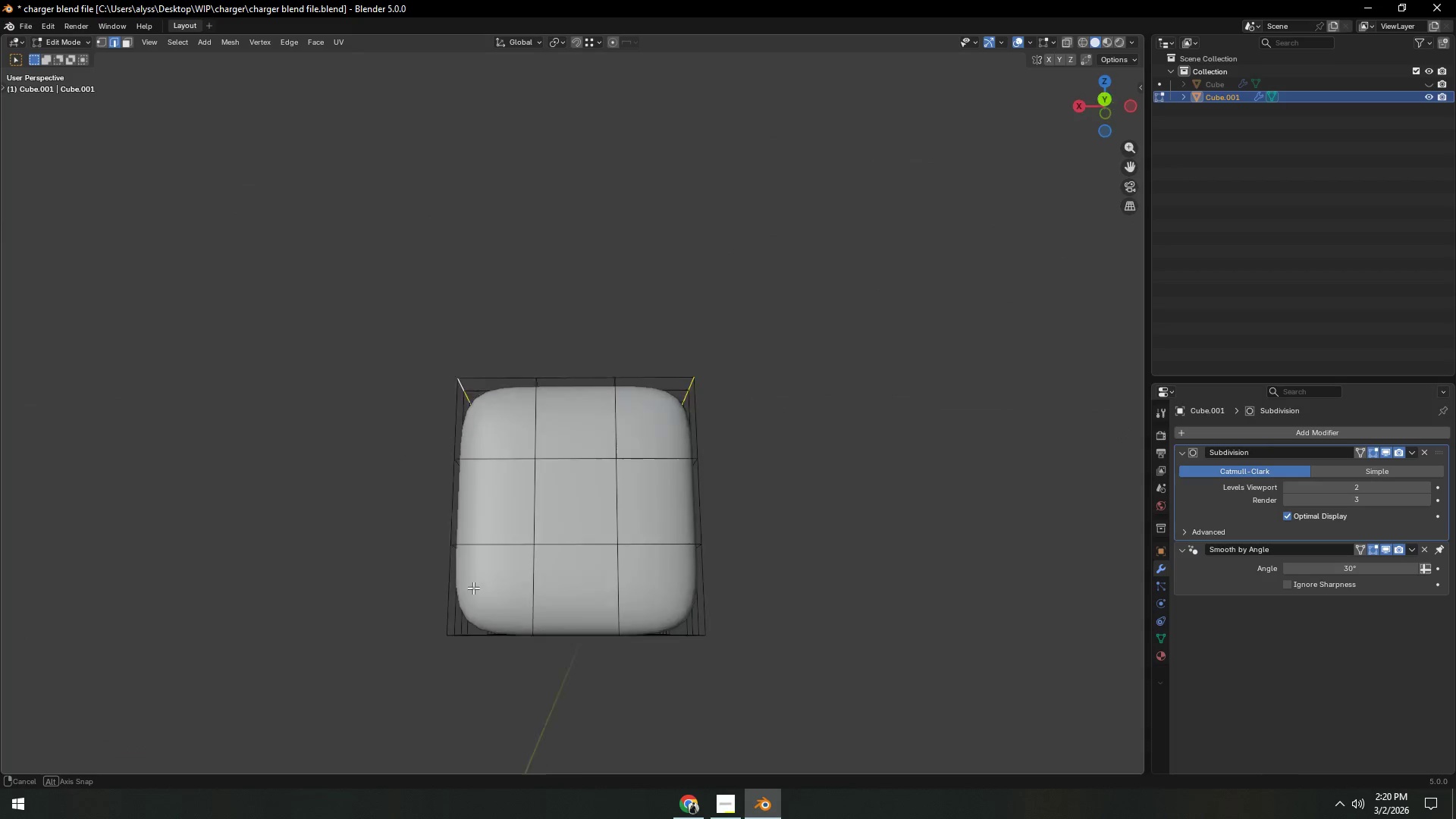 
hold_key(key=ShiftLeft, duration=0.97)
hold_key(key=AltLeft, duration=0.83)
left_click([504, 522])
 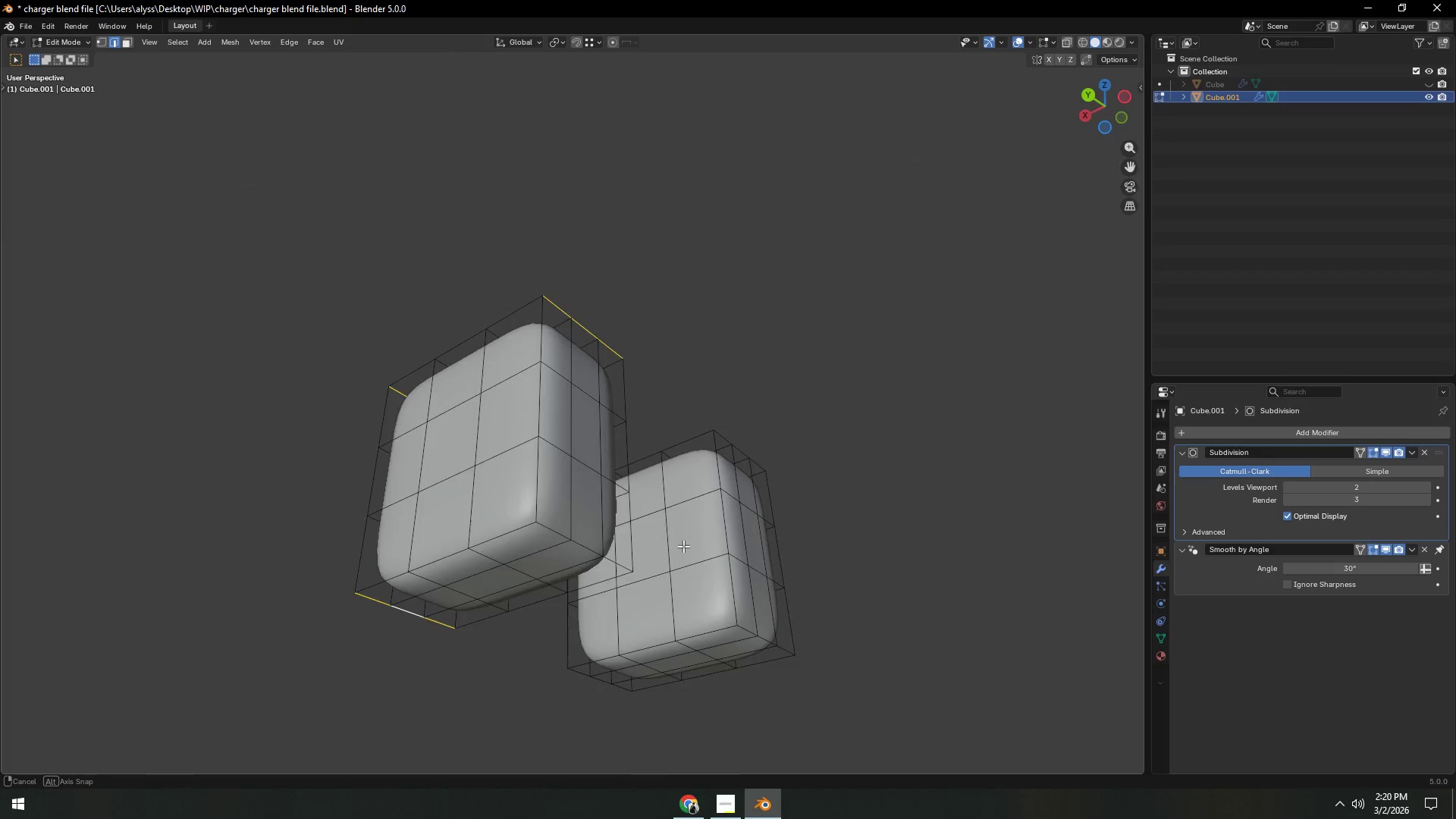 
hold_key(key=ShiftLeft, duration=0.66)
hold_key(key=AltLeft, duration=0.47)
left_click([519, 553])
 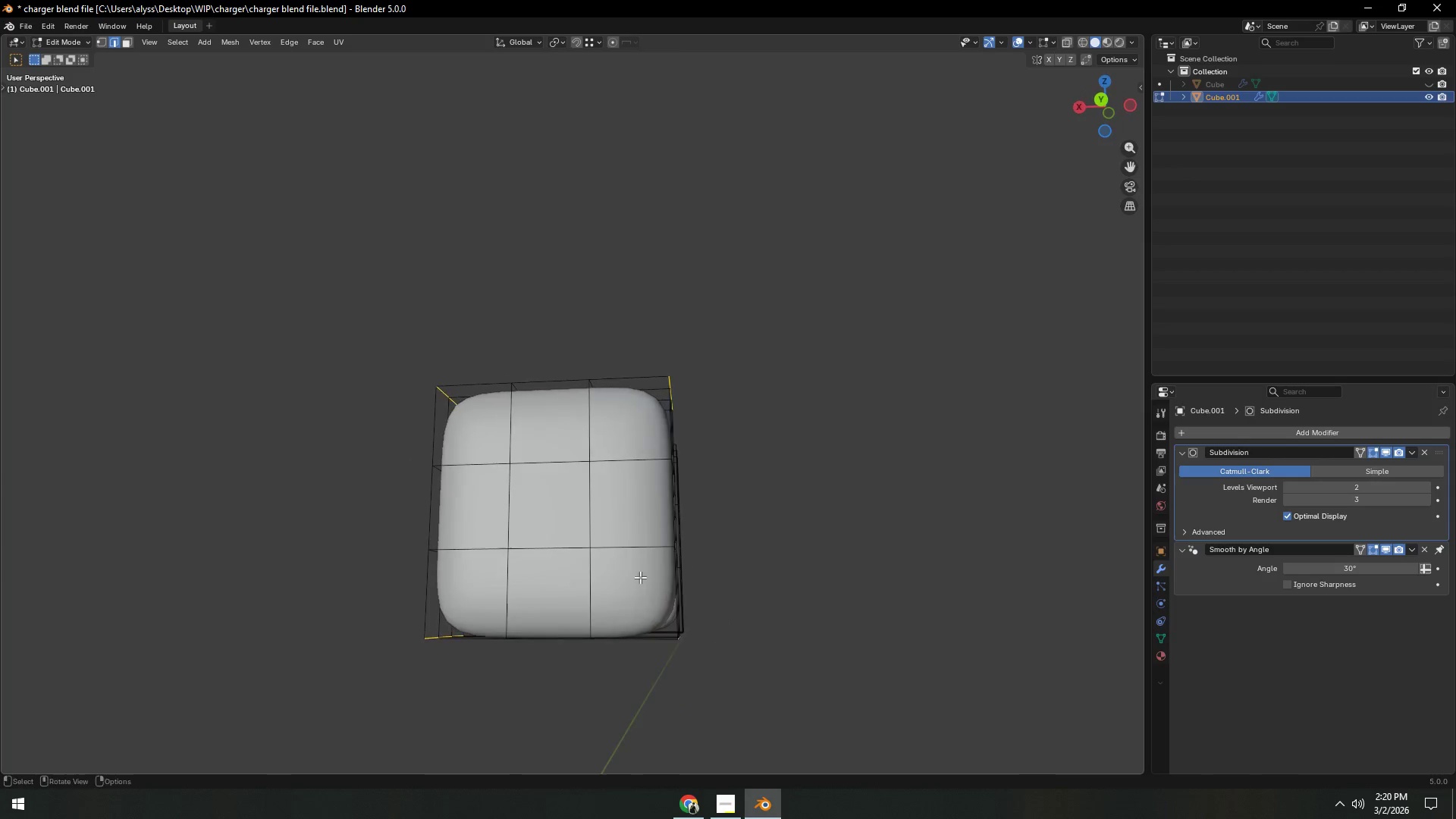 
key(S)
 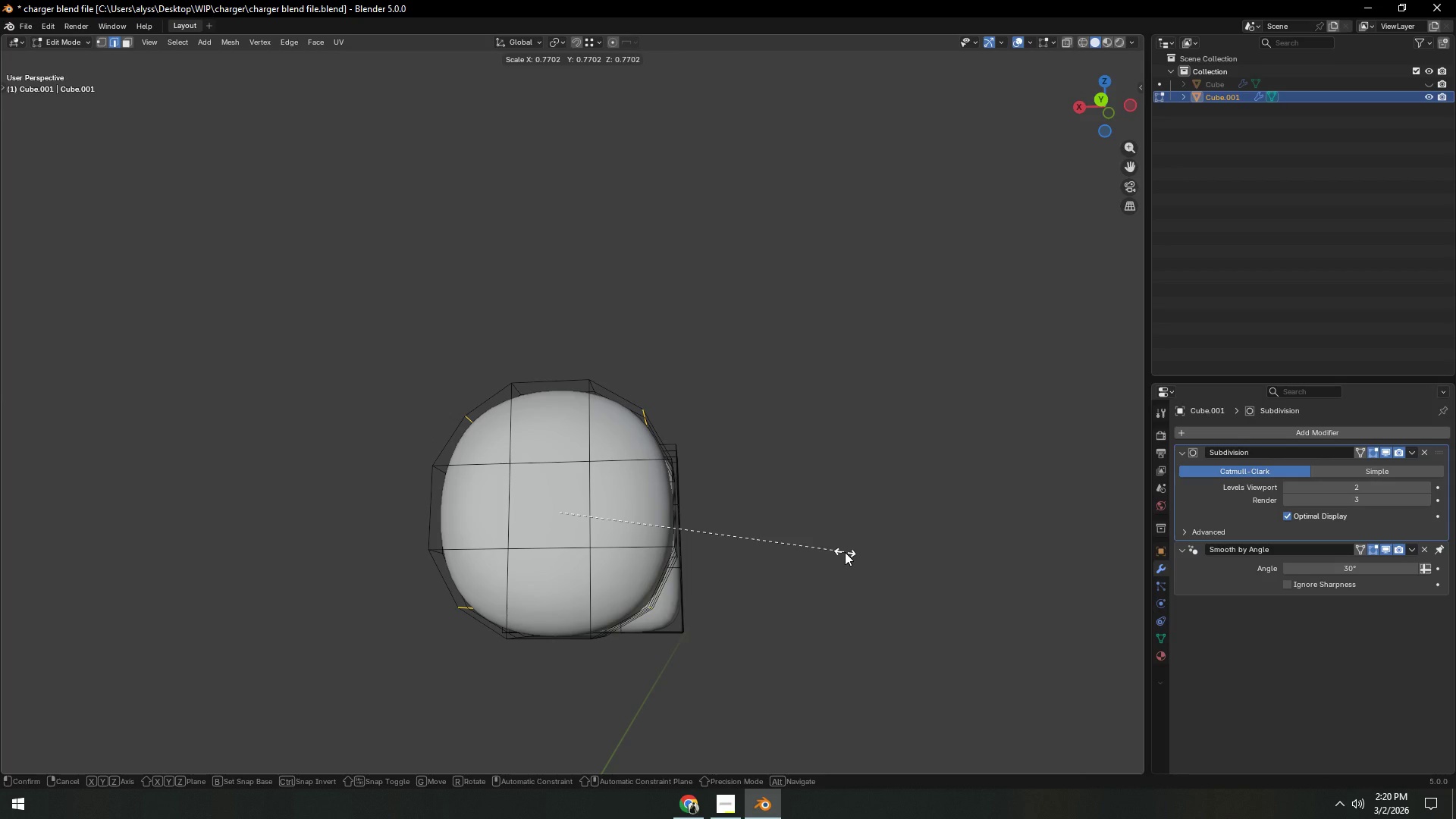 
wait(6.56)
 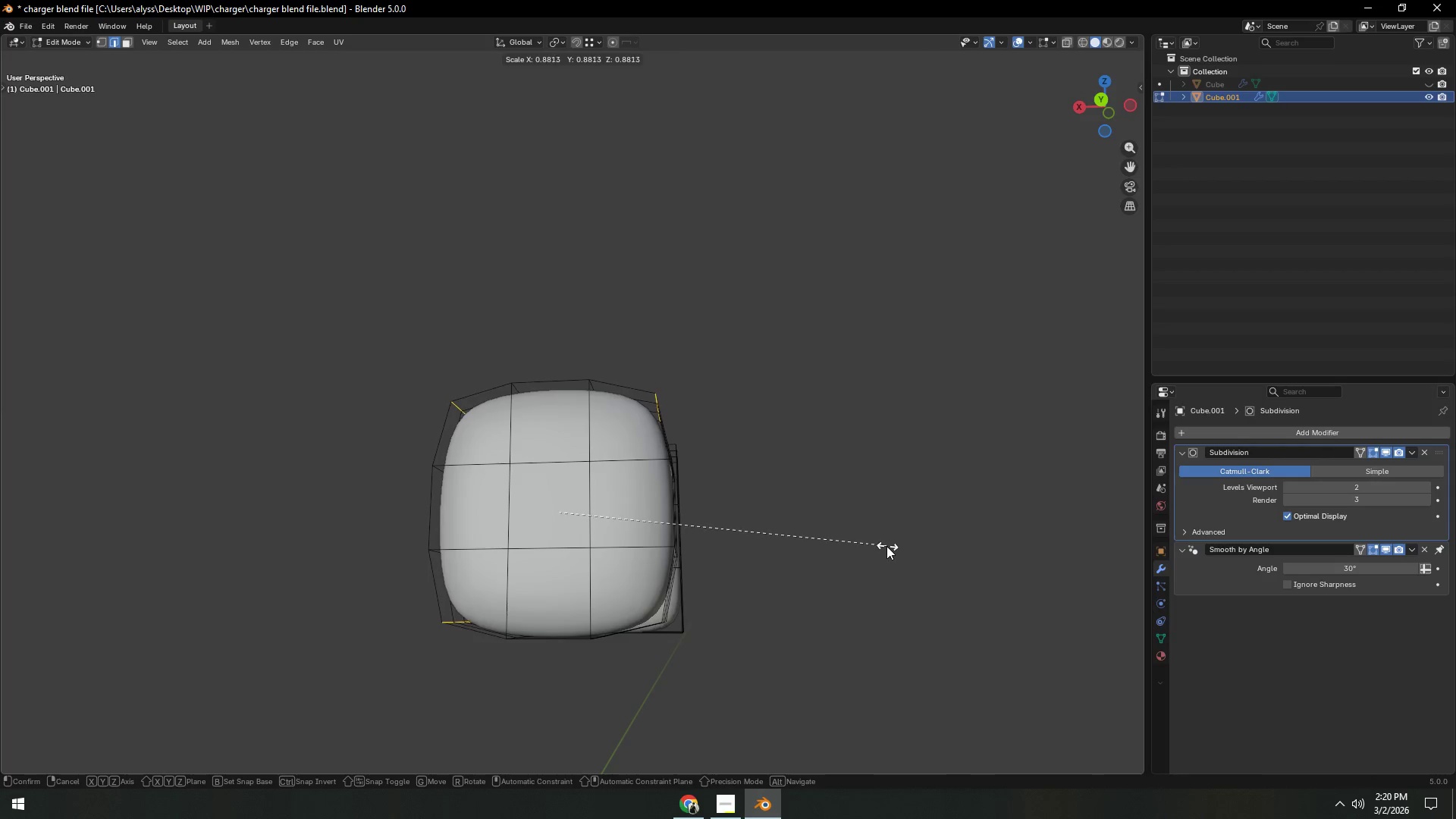 
left_click([845, 552])
 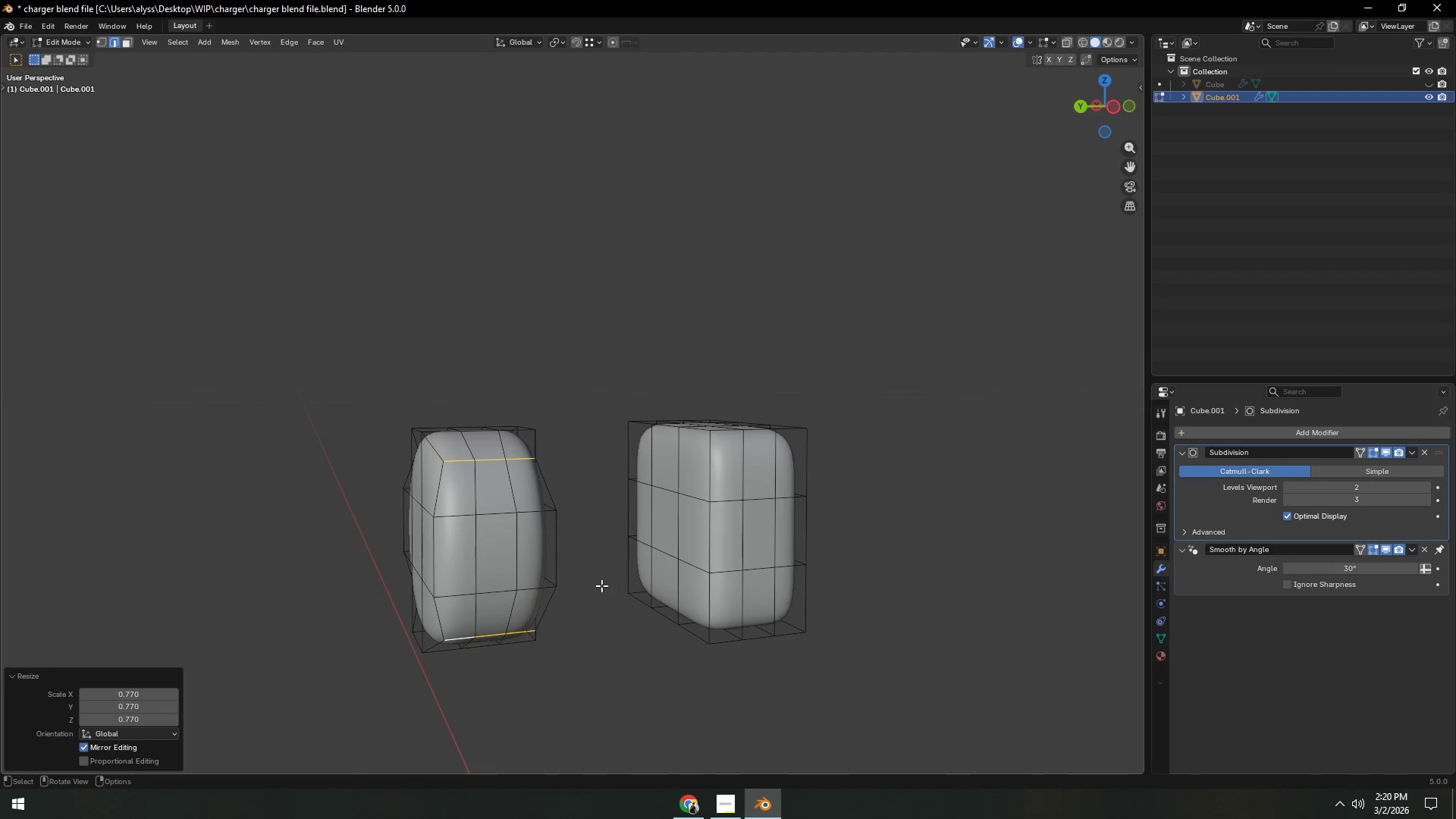 
key(Control+Z)
 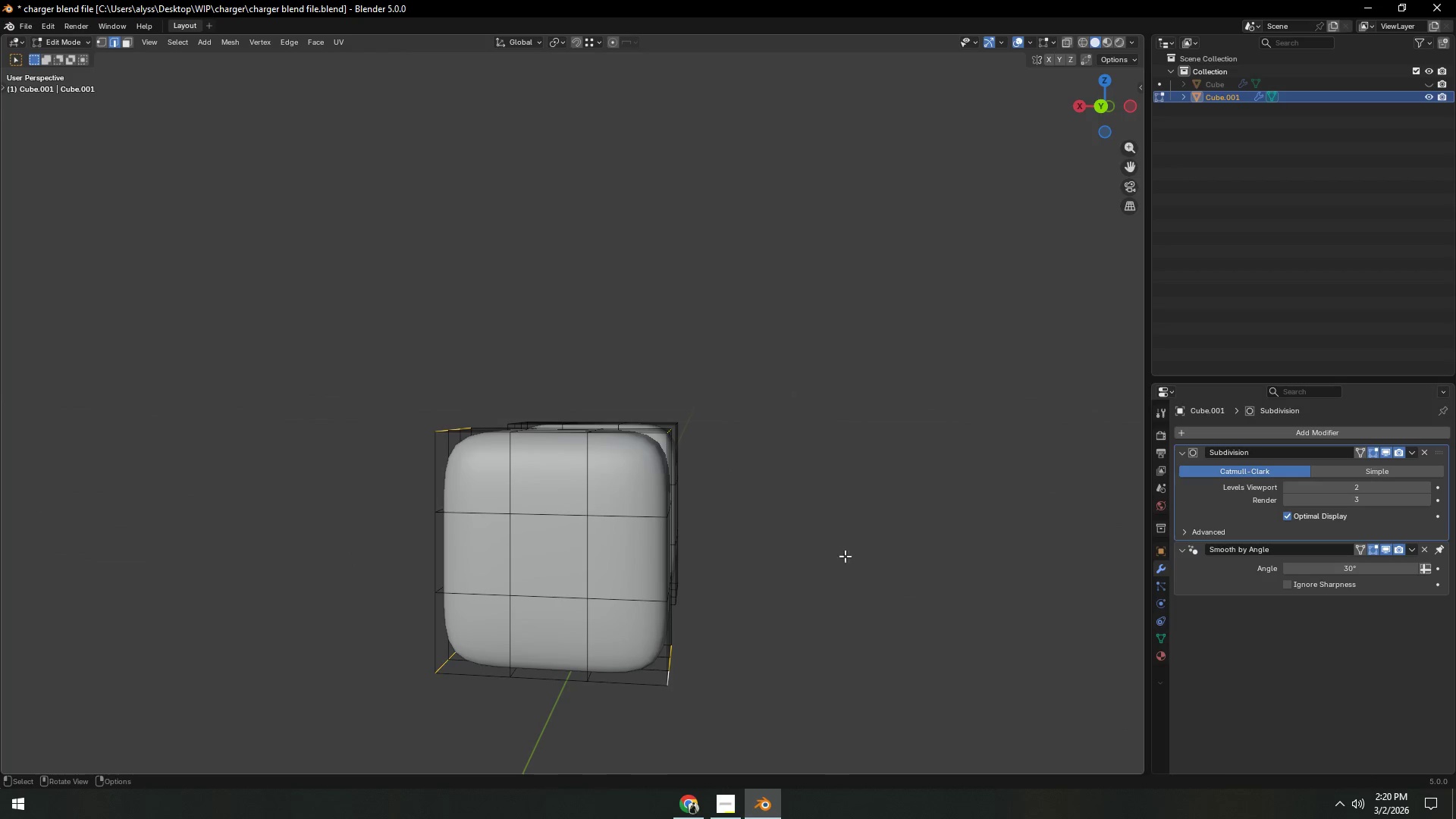 
type(sY)
 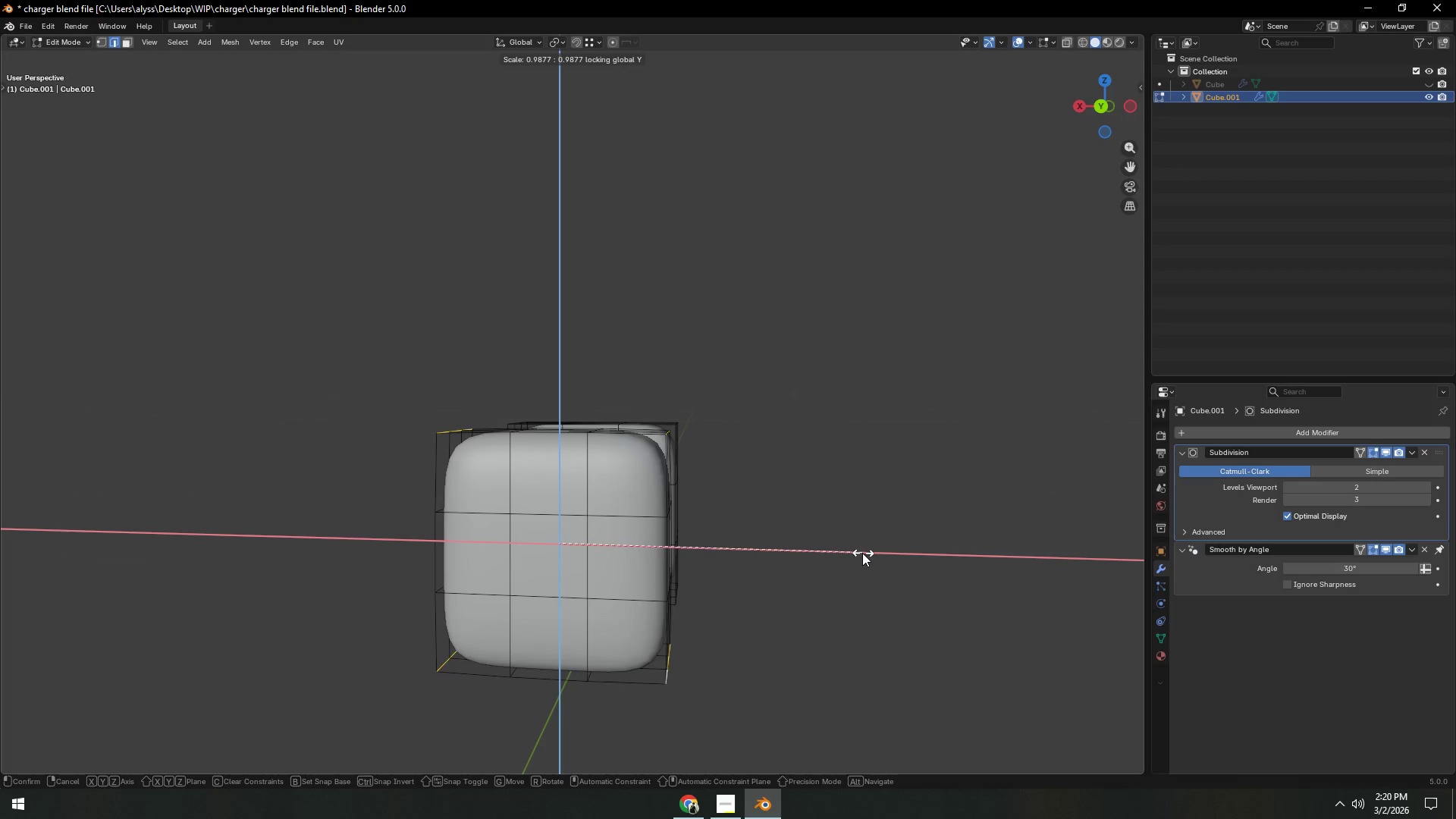 
left_click([776, 563])
 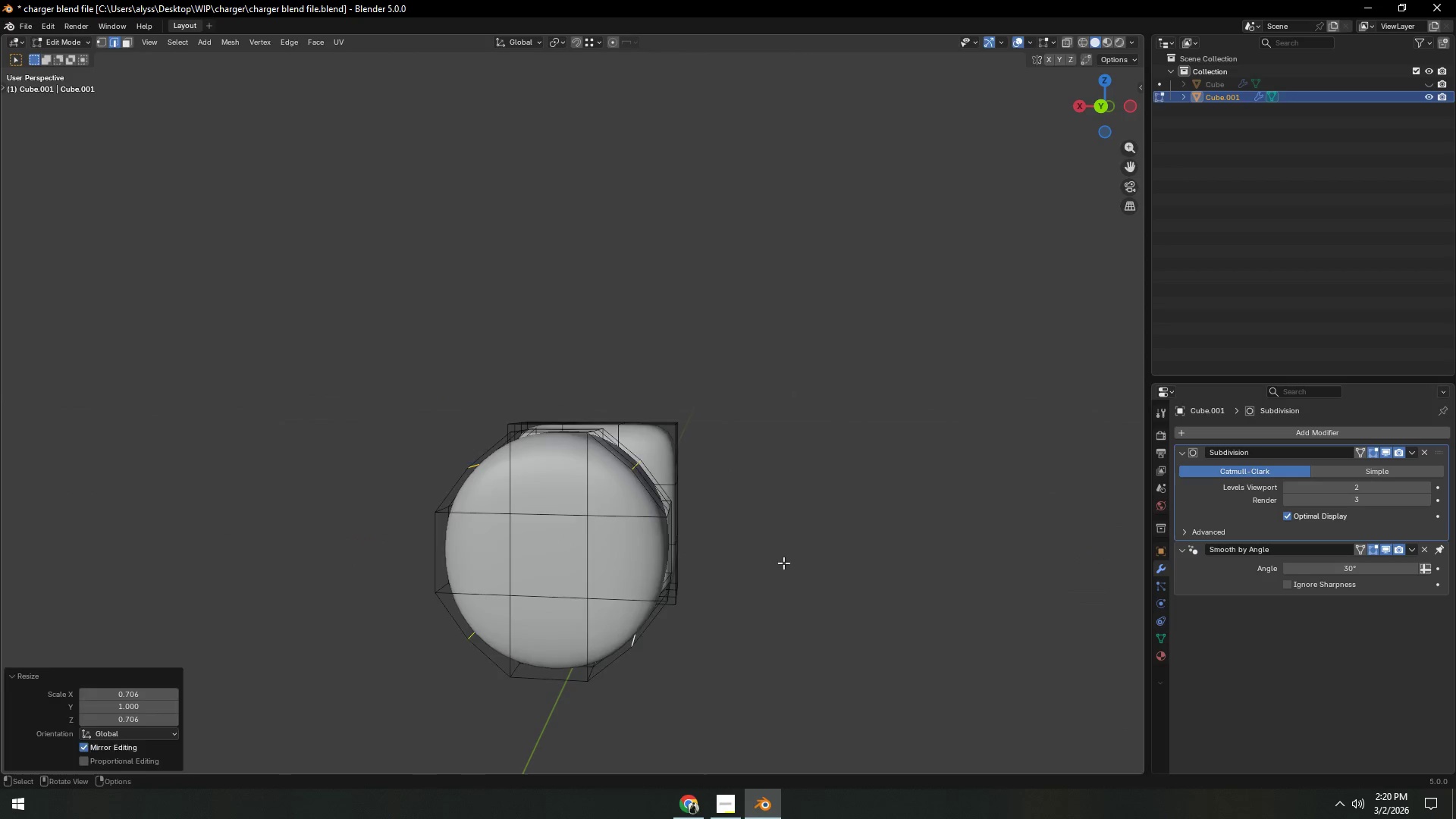 
key(Tab)
 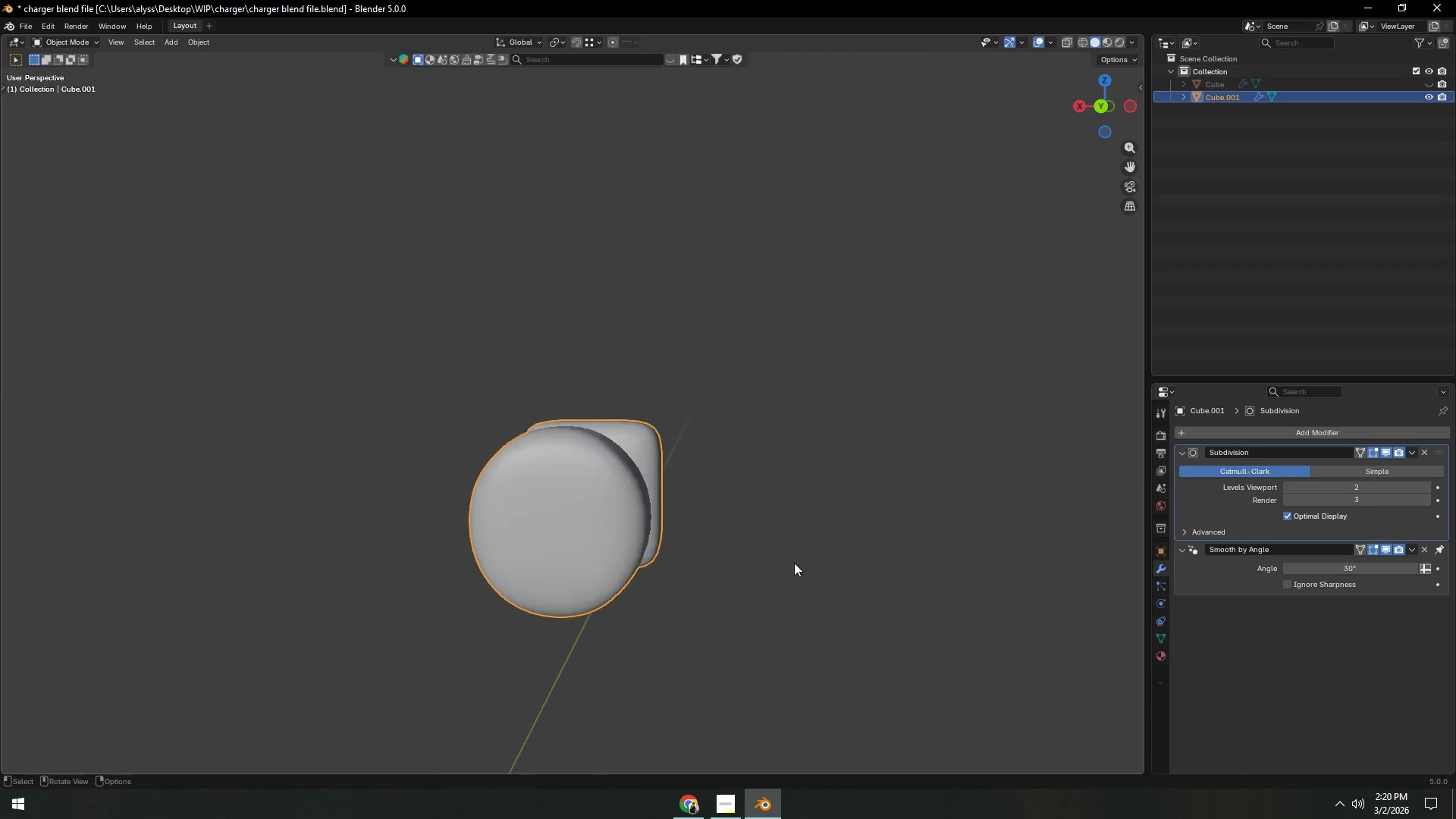 
scroll: coordinate [702, 579], scroll_direction: down, amount: 3.0
 